 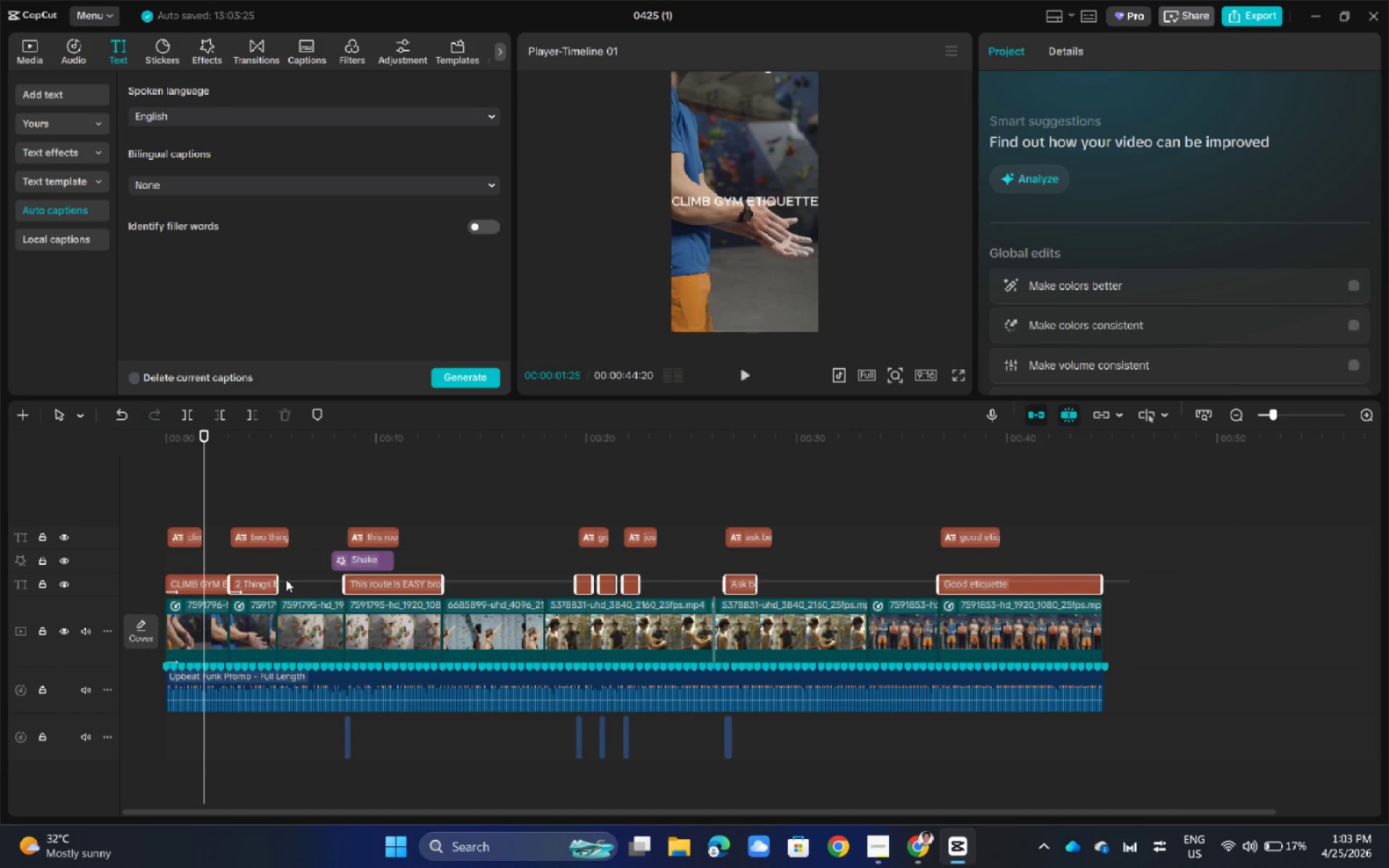 
key(Delete)
 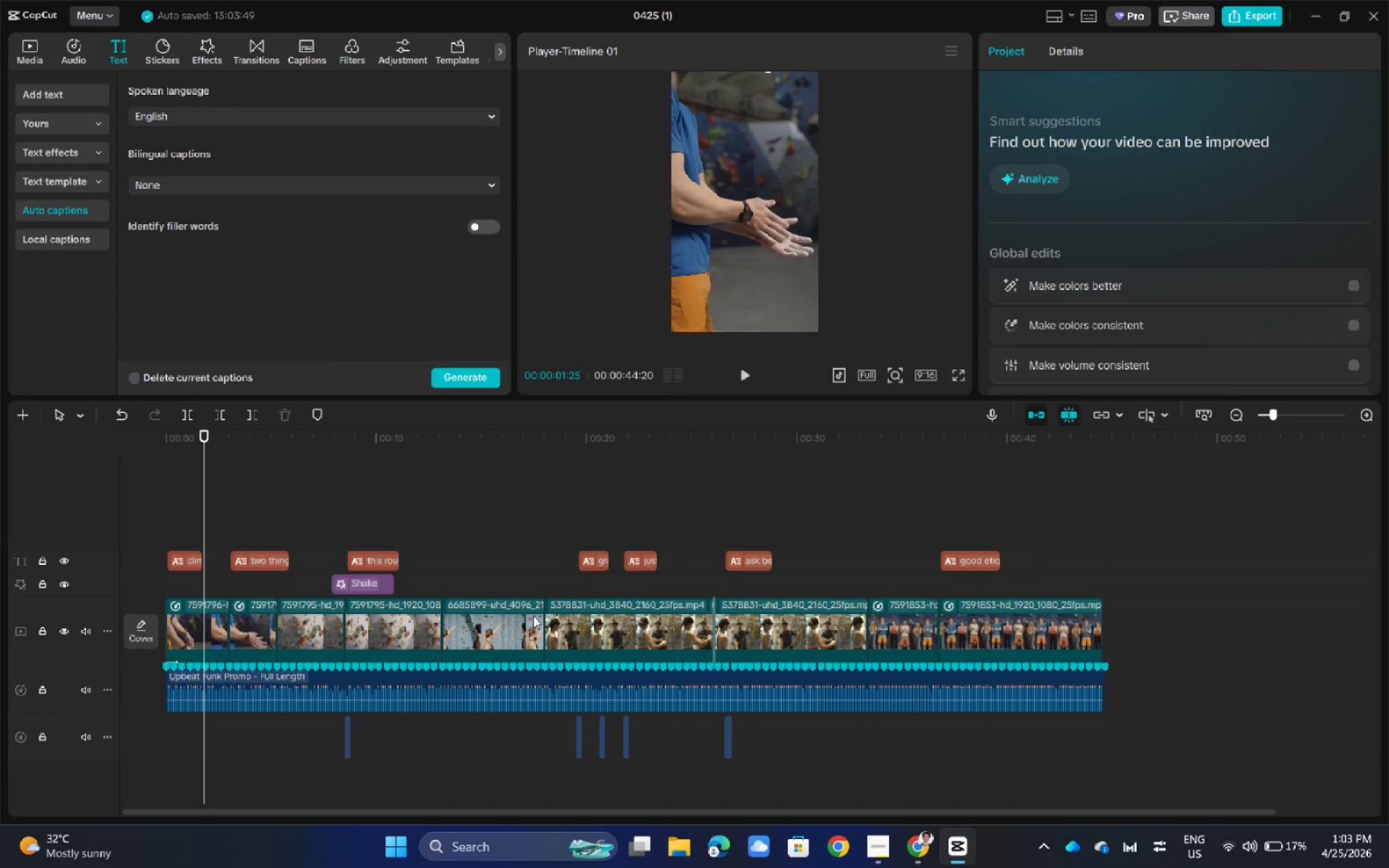 
left_click_drag(start_coordinate=[713, 815], to_coordinate=[645, 814])
 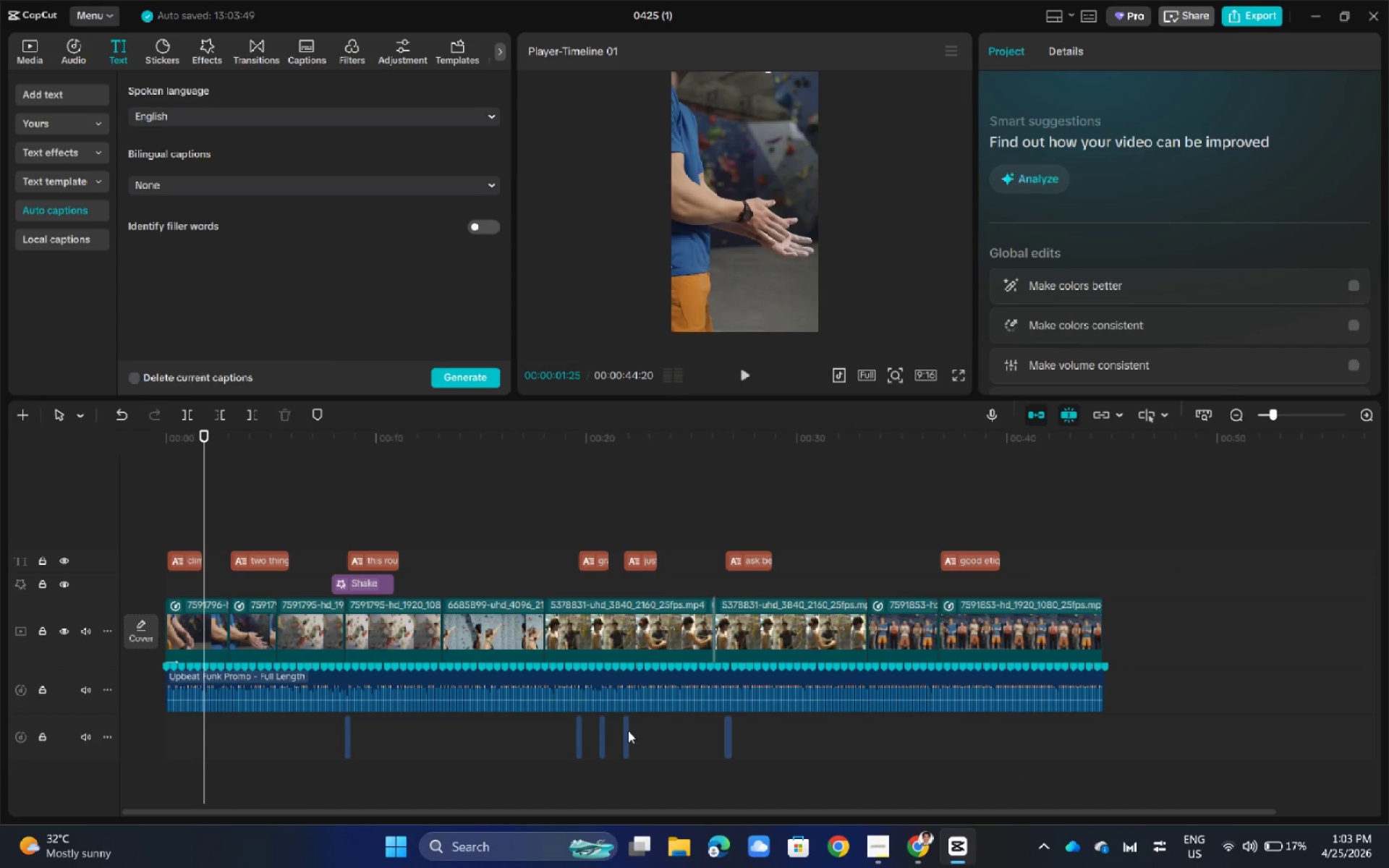 
hold_key(key=ControlLeft, duration=1.34)
scroll: coordinate [636, 740], scroll_direction: up, amount: 13.0
 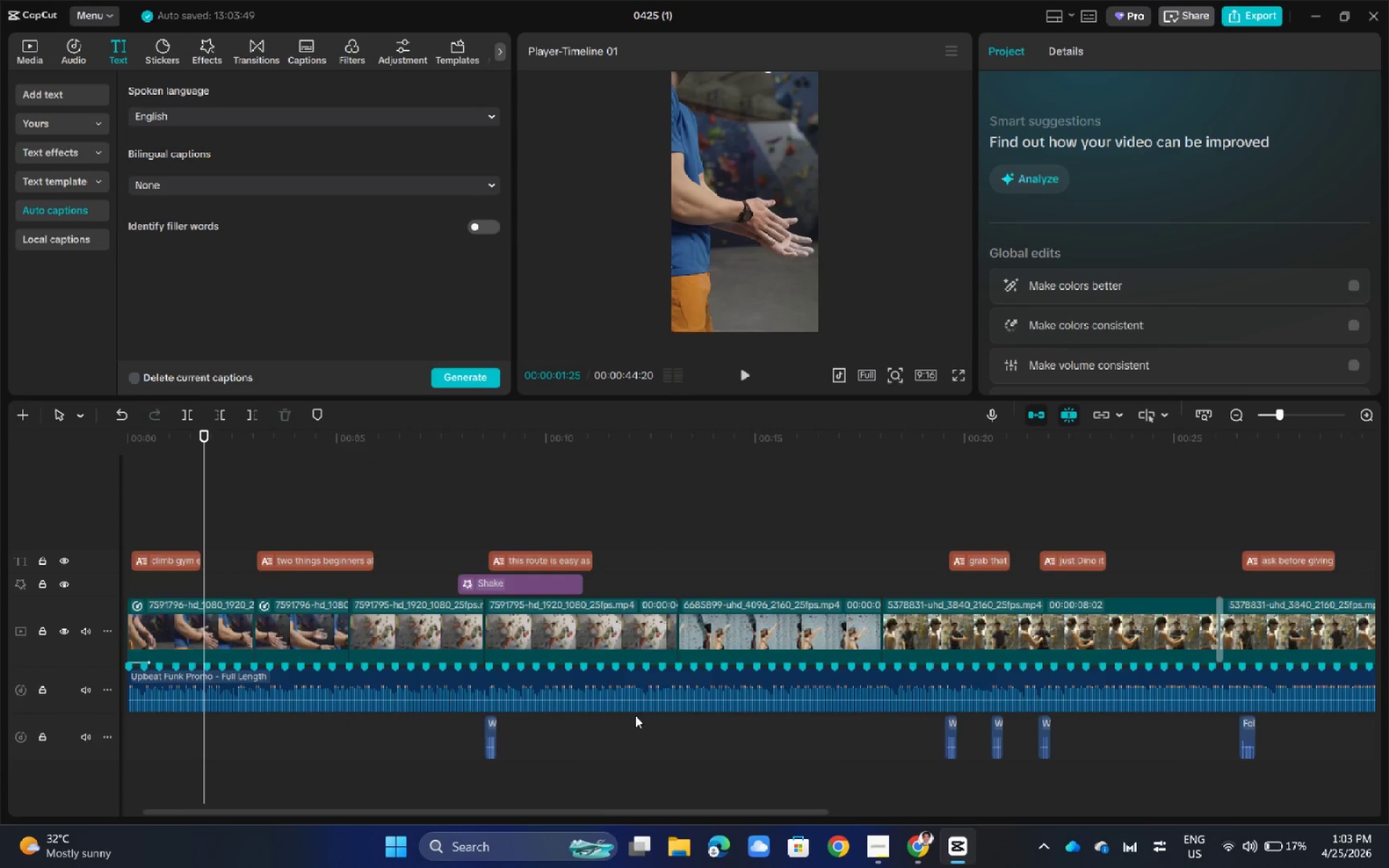 
left_click_drag(start_coordinate=[598, 809], to_coordinate=[485, 812])
 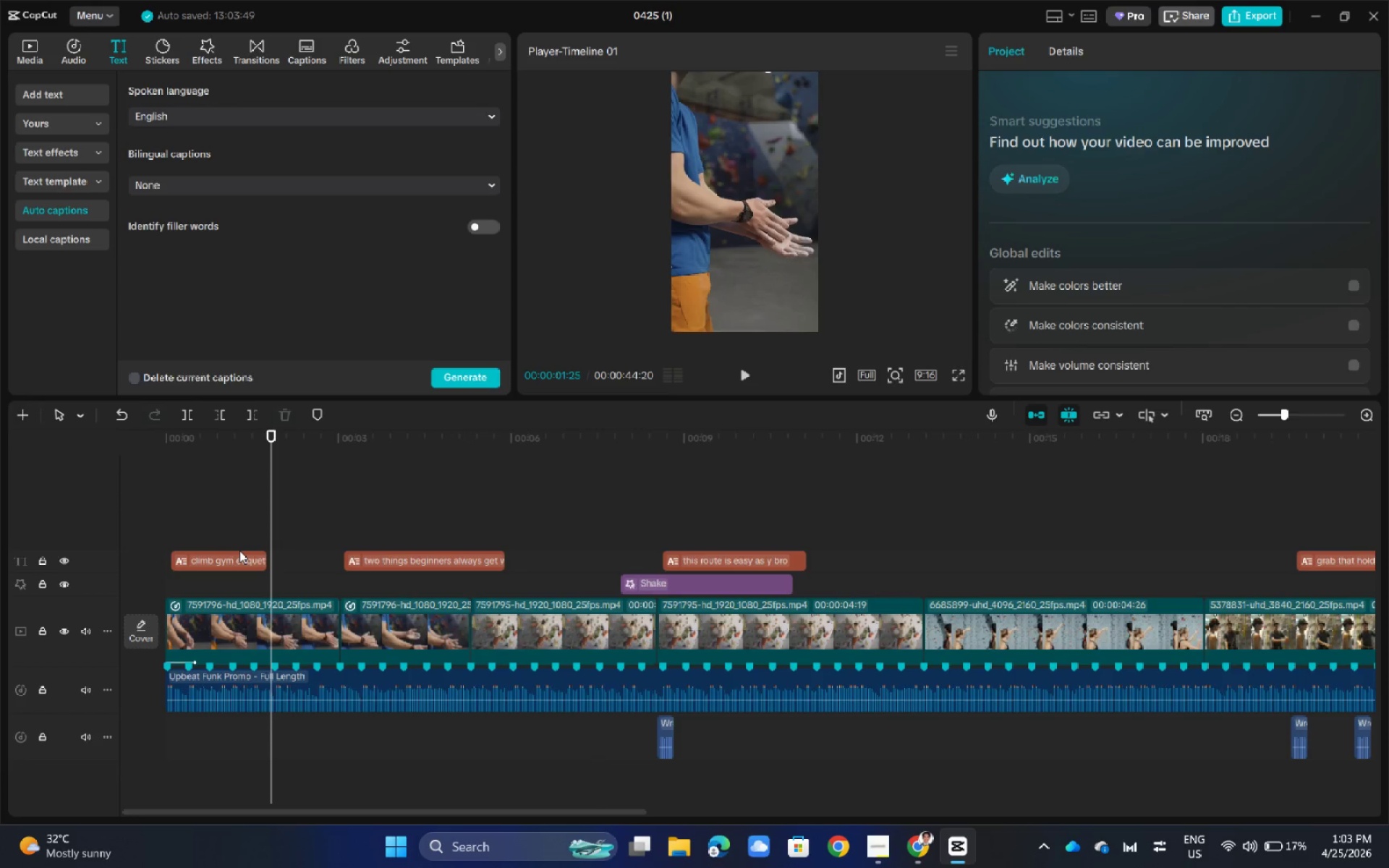 
double_click([244, 557])
 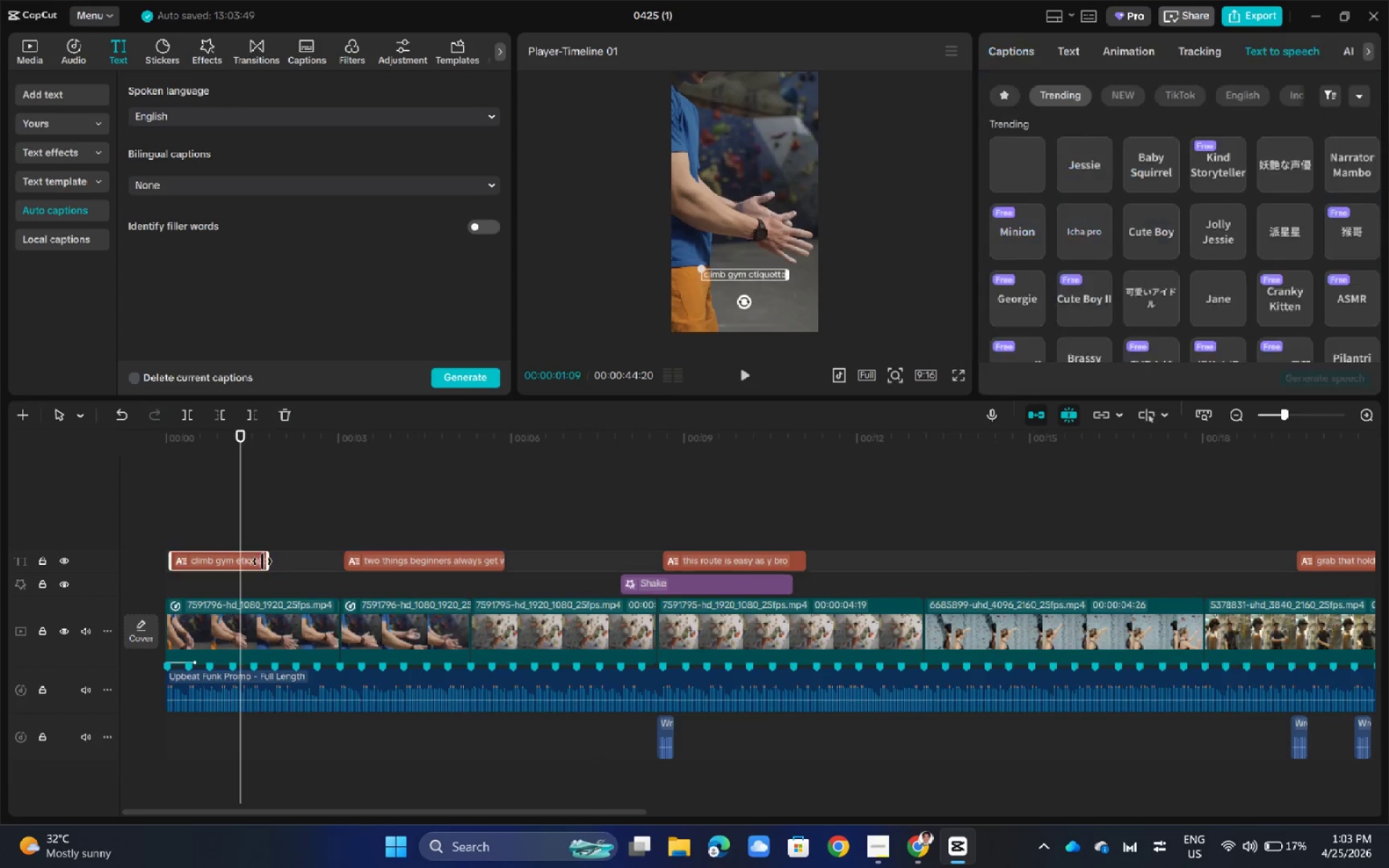 
left_click_drag(start_coordinate=[266, 561], to_coordinate=[339, 558])
 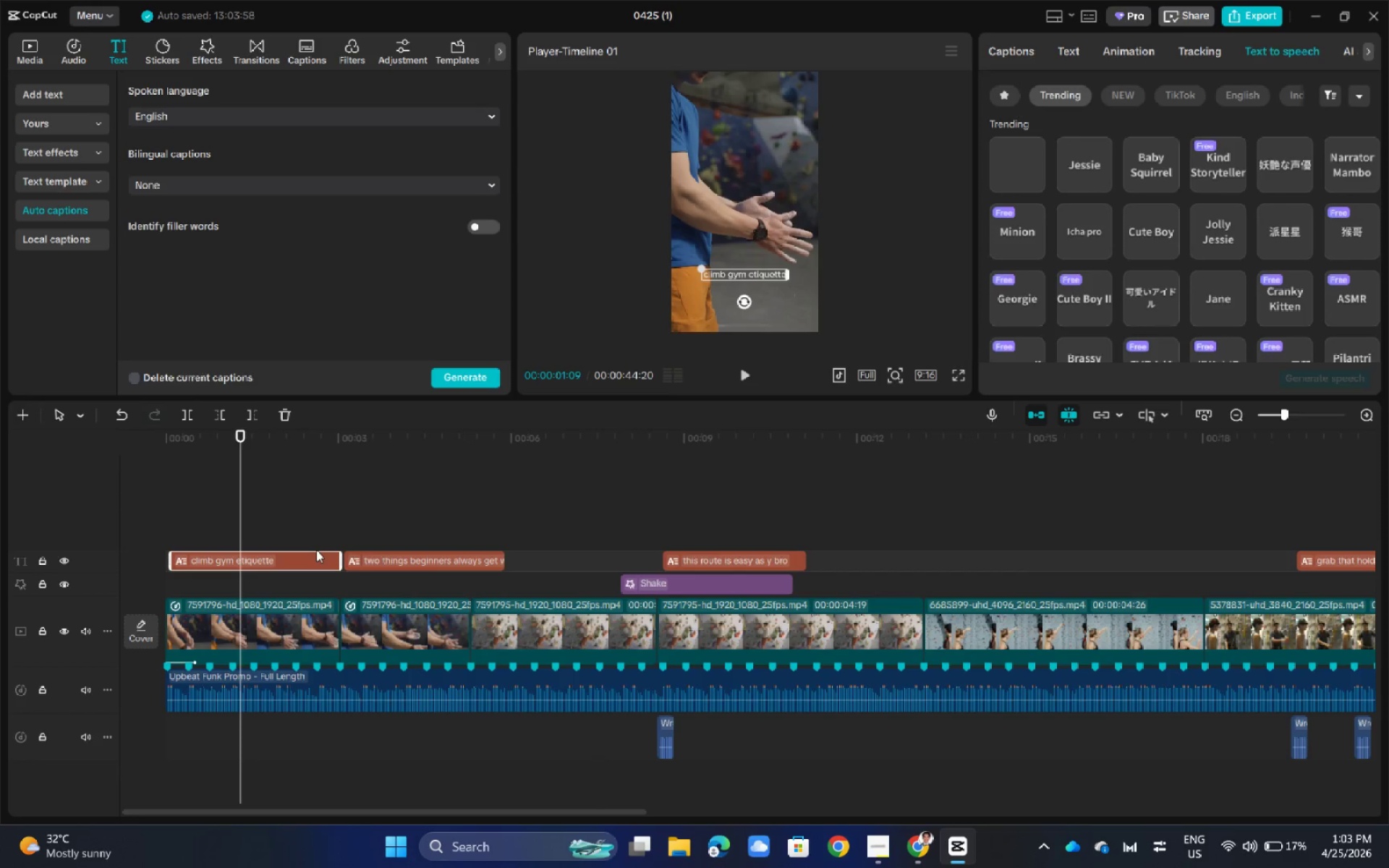 
left_click_drag(start_coordinate=[241, 435], to_coordinate=[178, 442])
 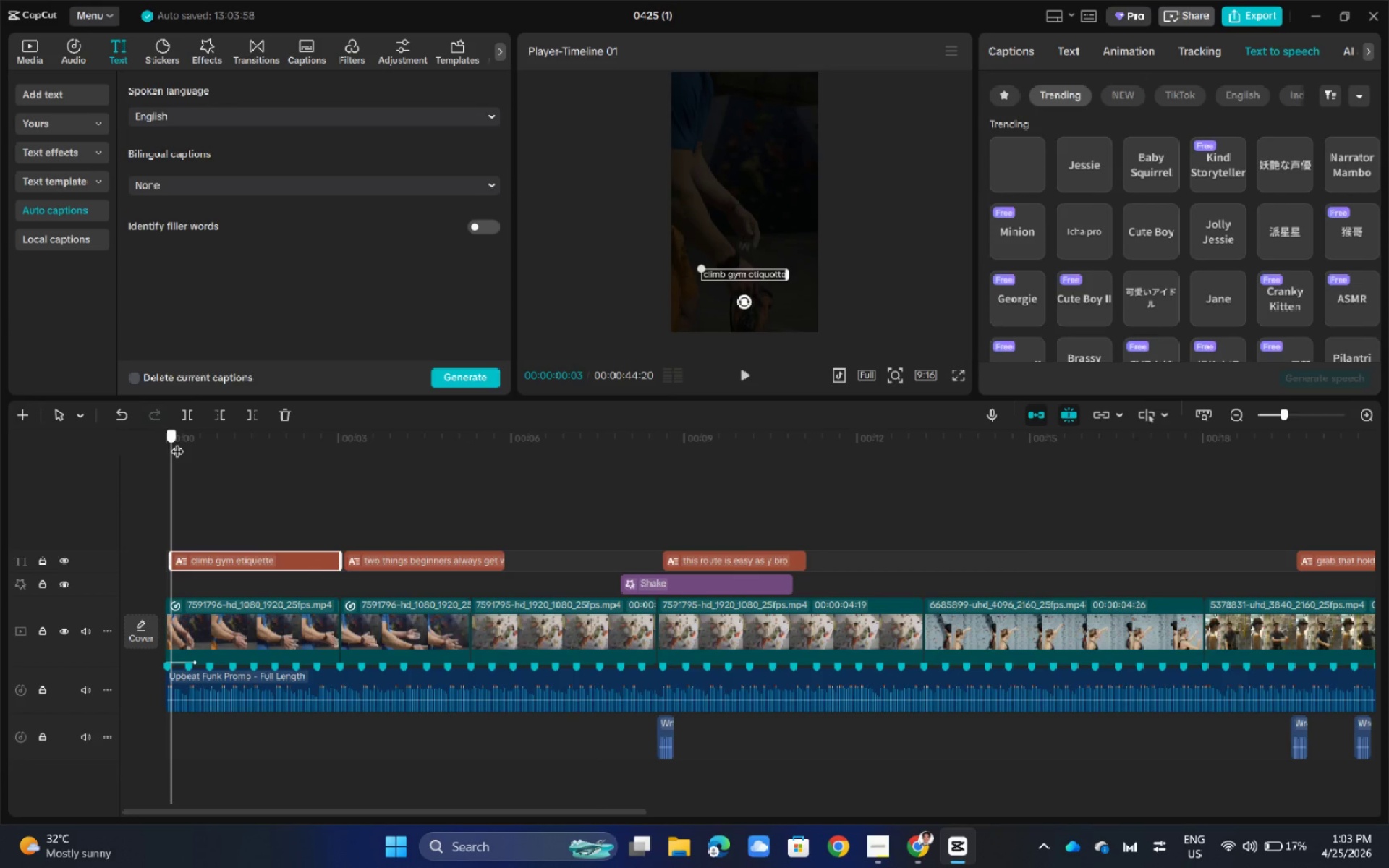 
left_click([1082, 47])
 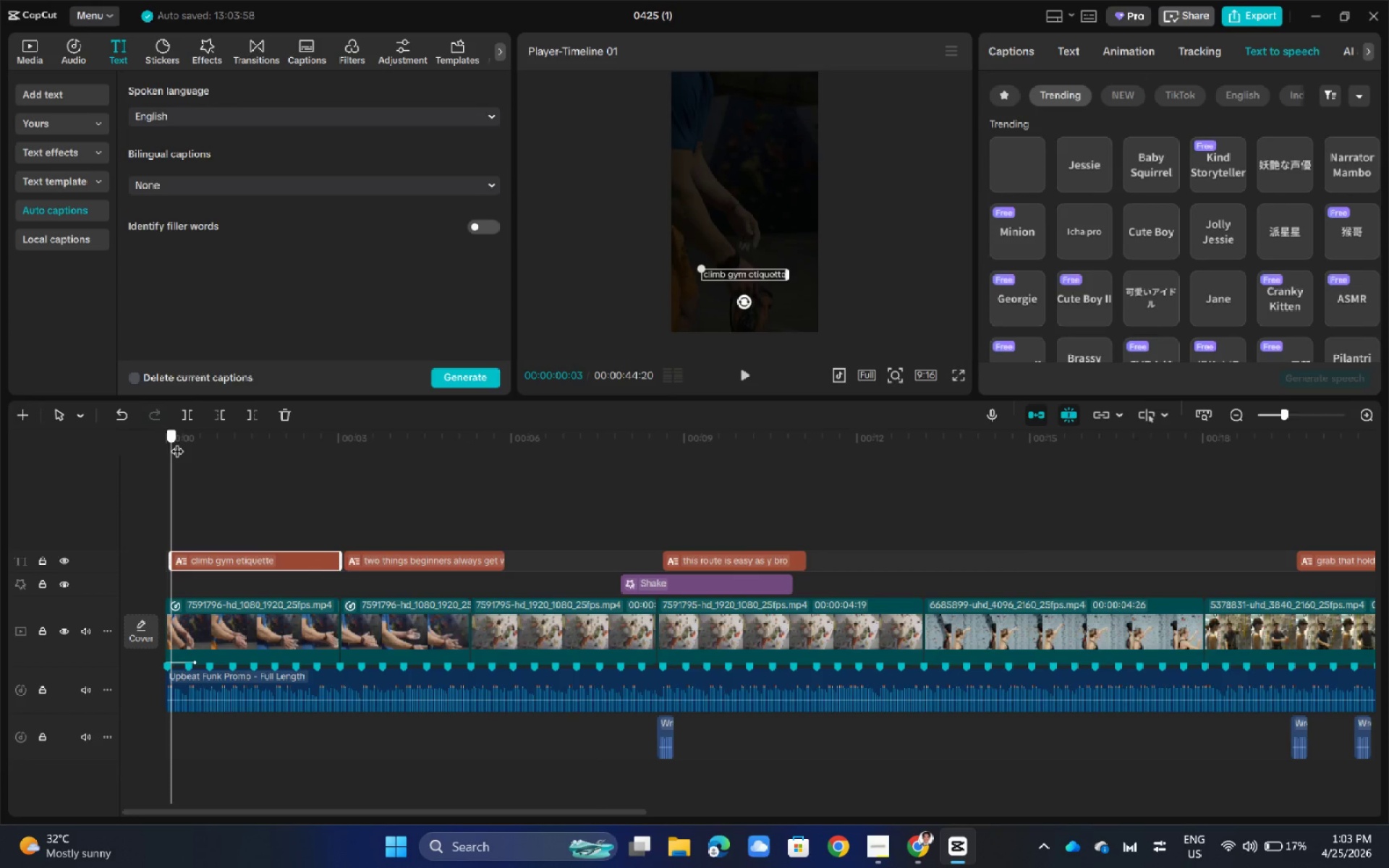 
scroll: coordinate [1113, 240], scroll_direction: down, amount: 1.0
 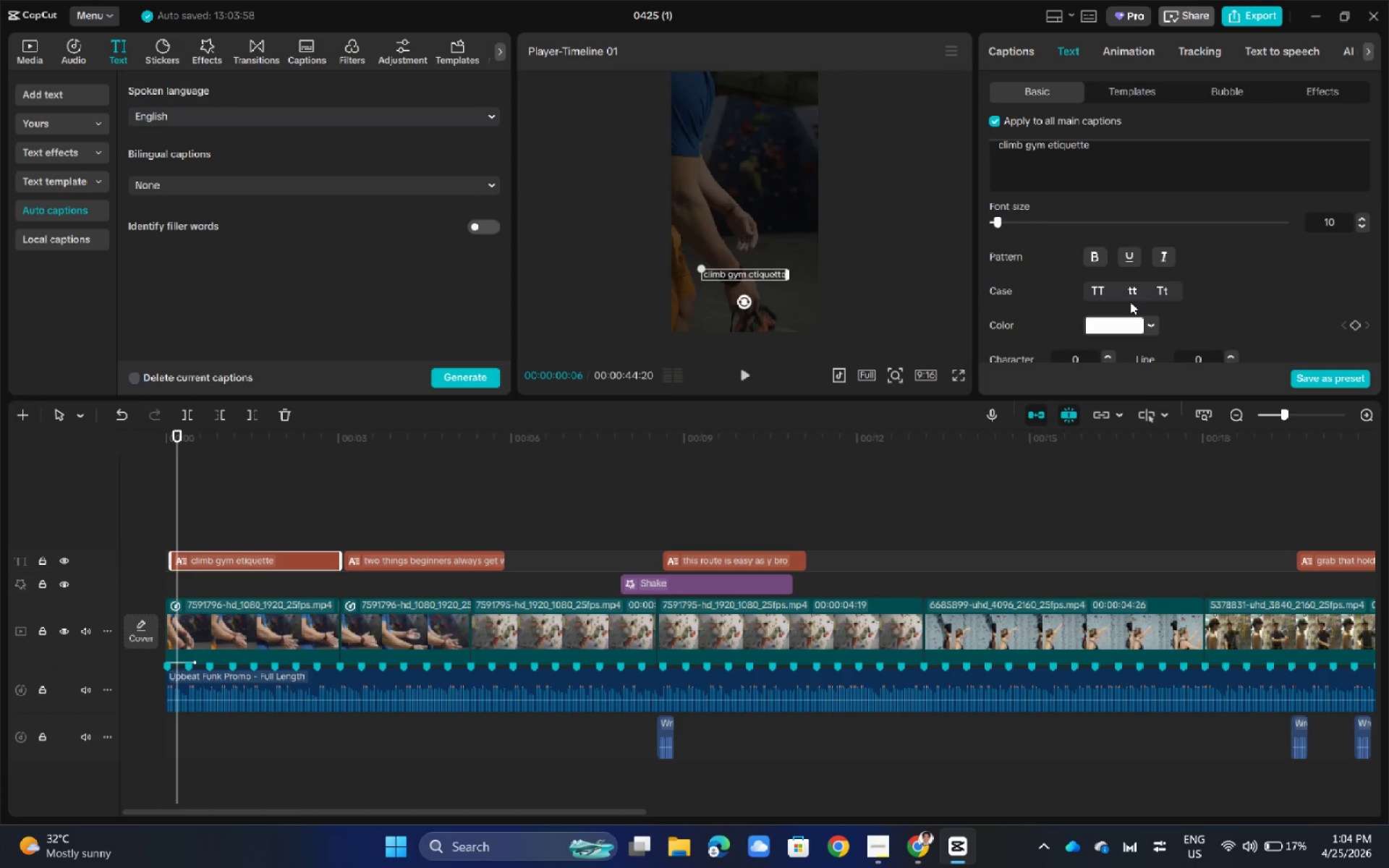 
scroll: coordinate [1154, 290], scroll_direction: up, amount: 3.0
 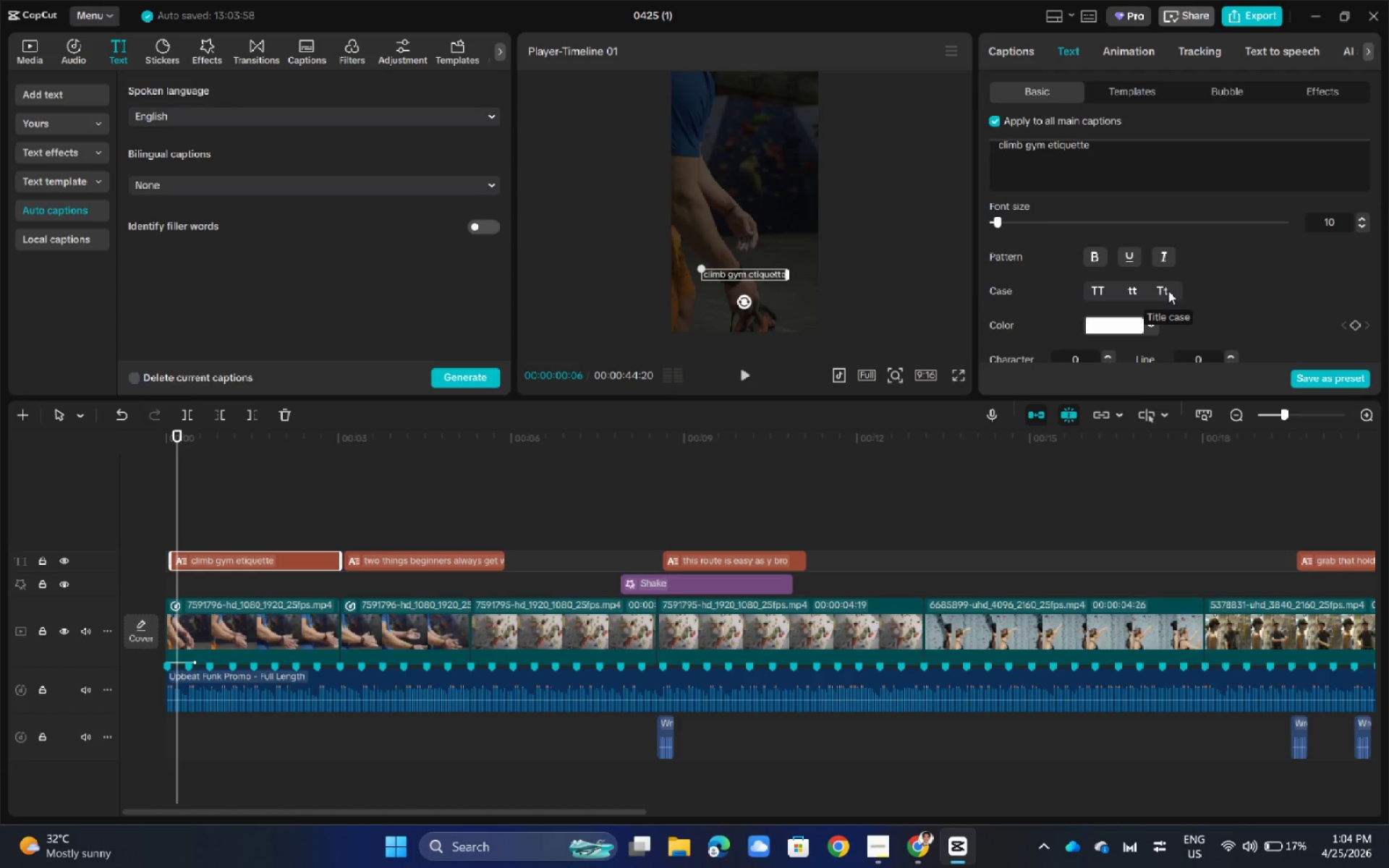 
left_click_drag(start_coordinate=[1021, 160], to_coordinate=[970, 164])
 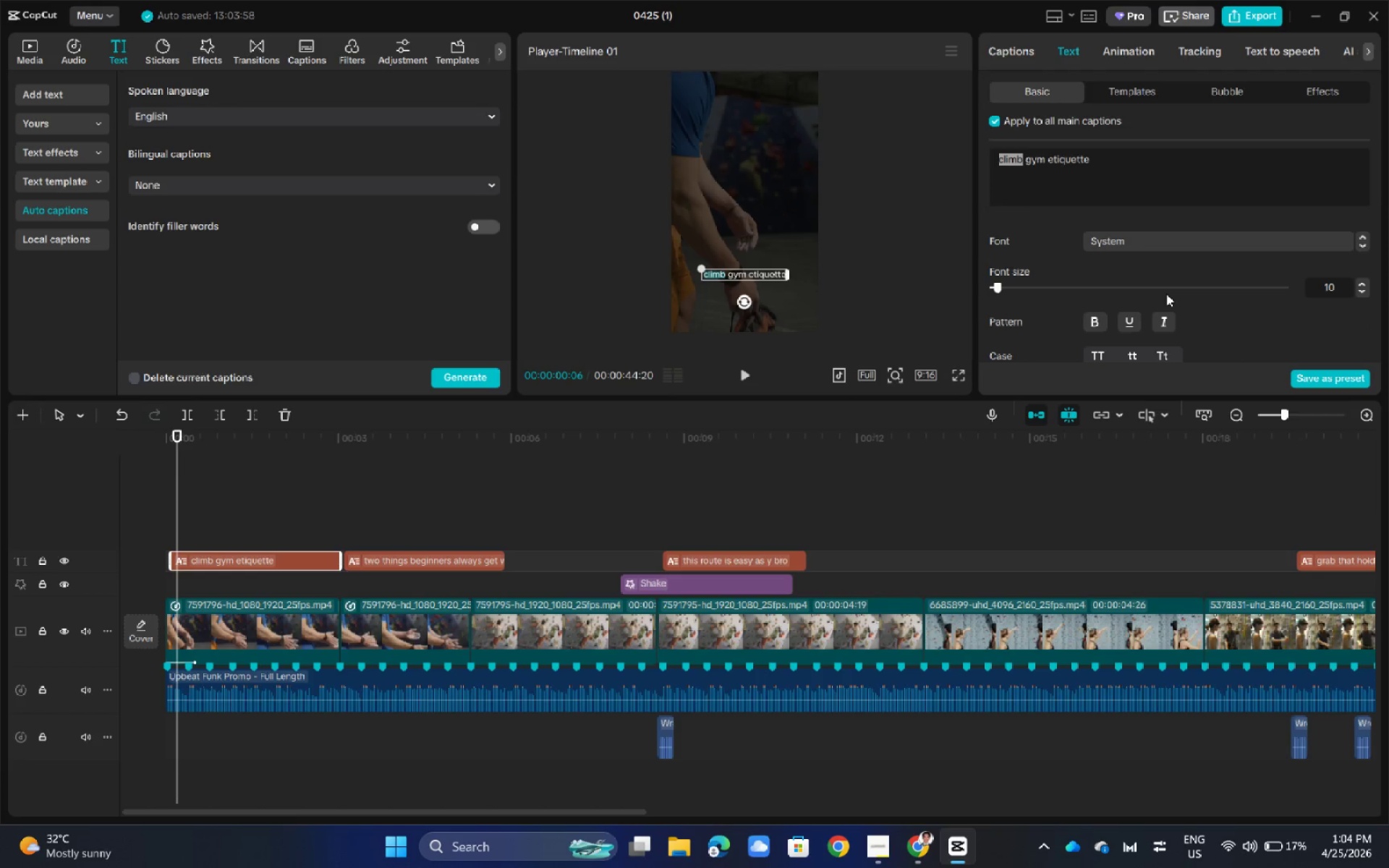 
left_click_drag(start_coordinate=[1168, 175], to_coordinate=[1054, 172])
 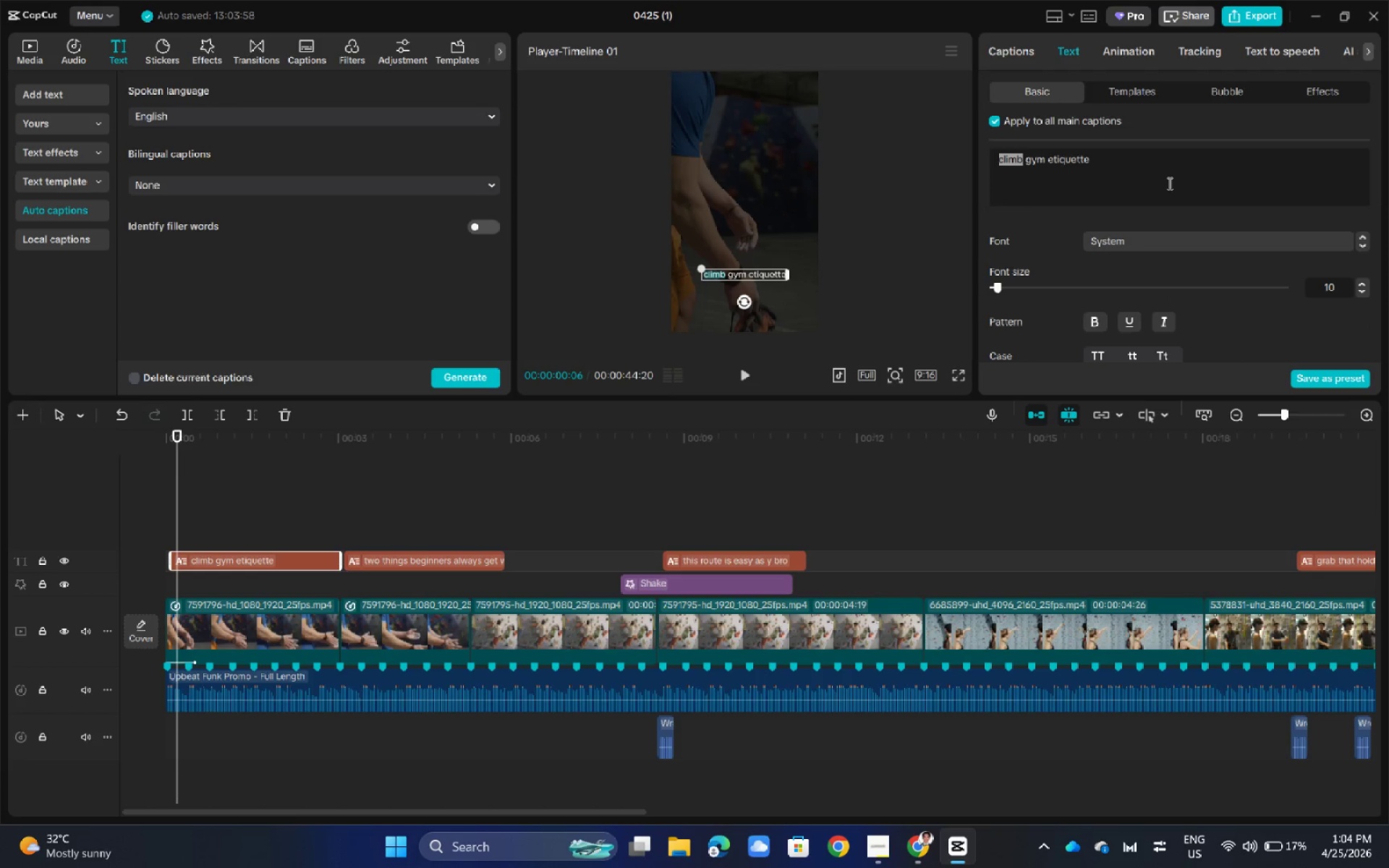 
left_click([1095, 353])
 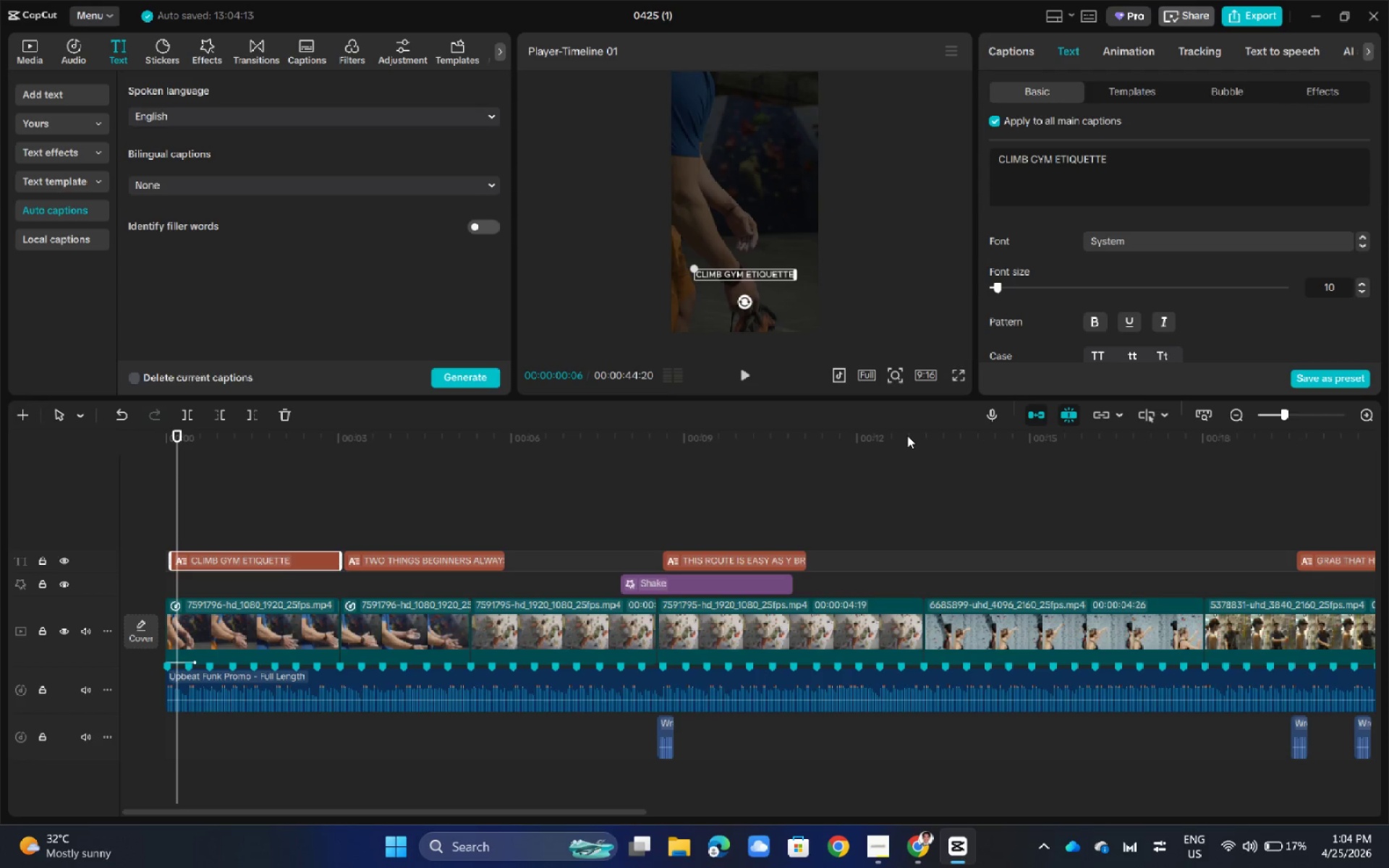 
left_click([896, 255])
 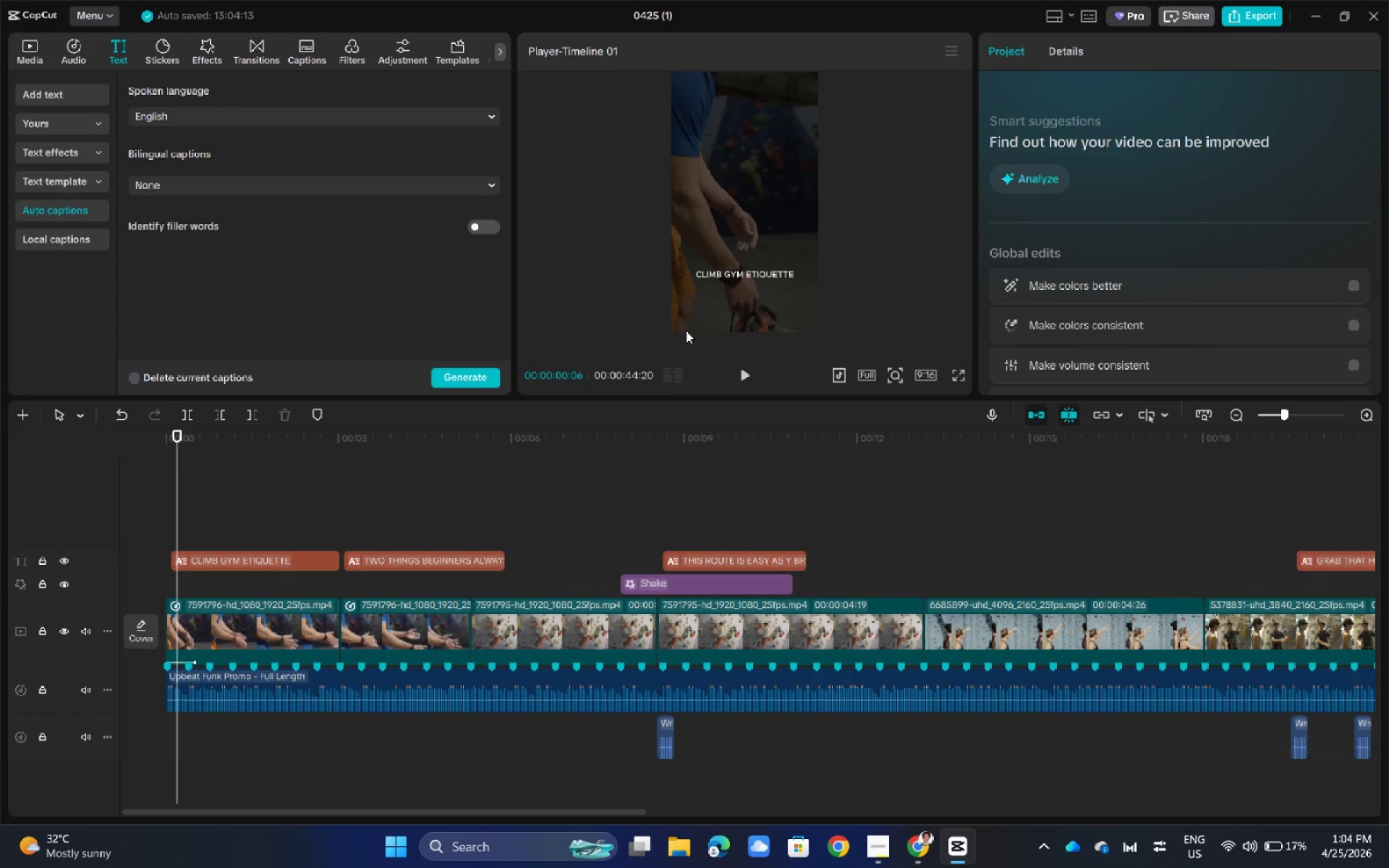 
left_click_drag(start_coordinate=[177, 435], to_coordinate=[425, 454])
 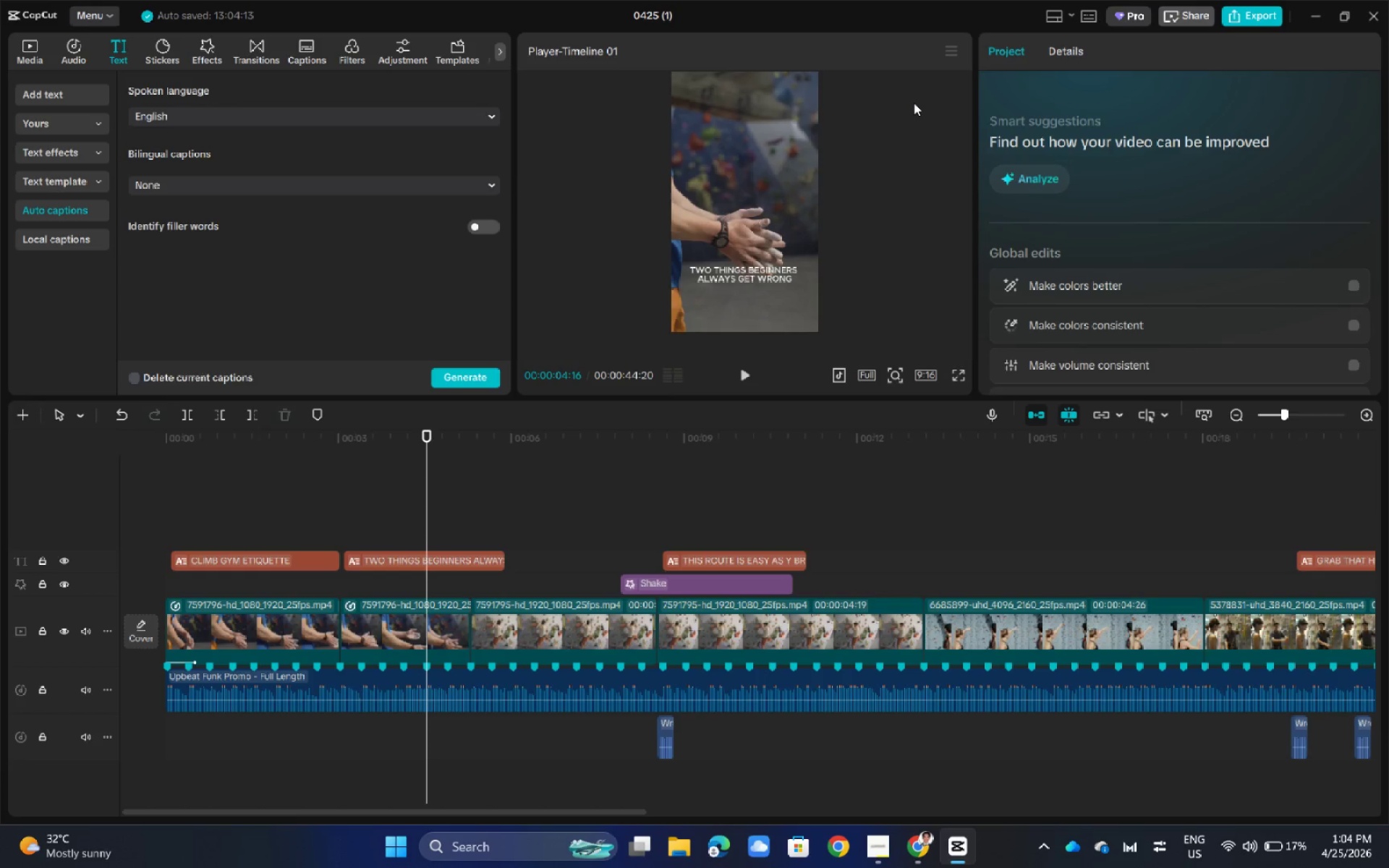 
left_click([466, 556])
 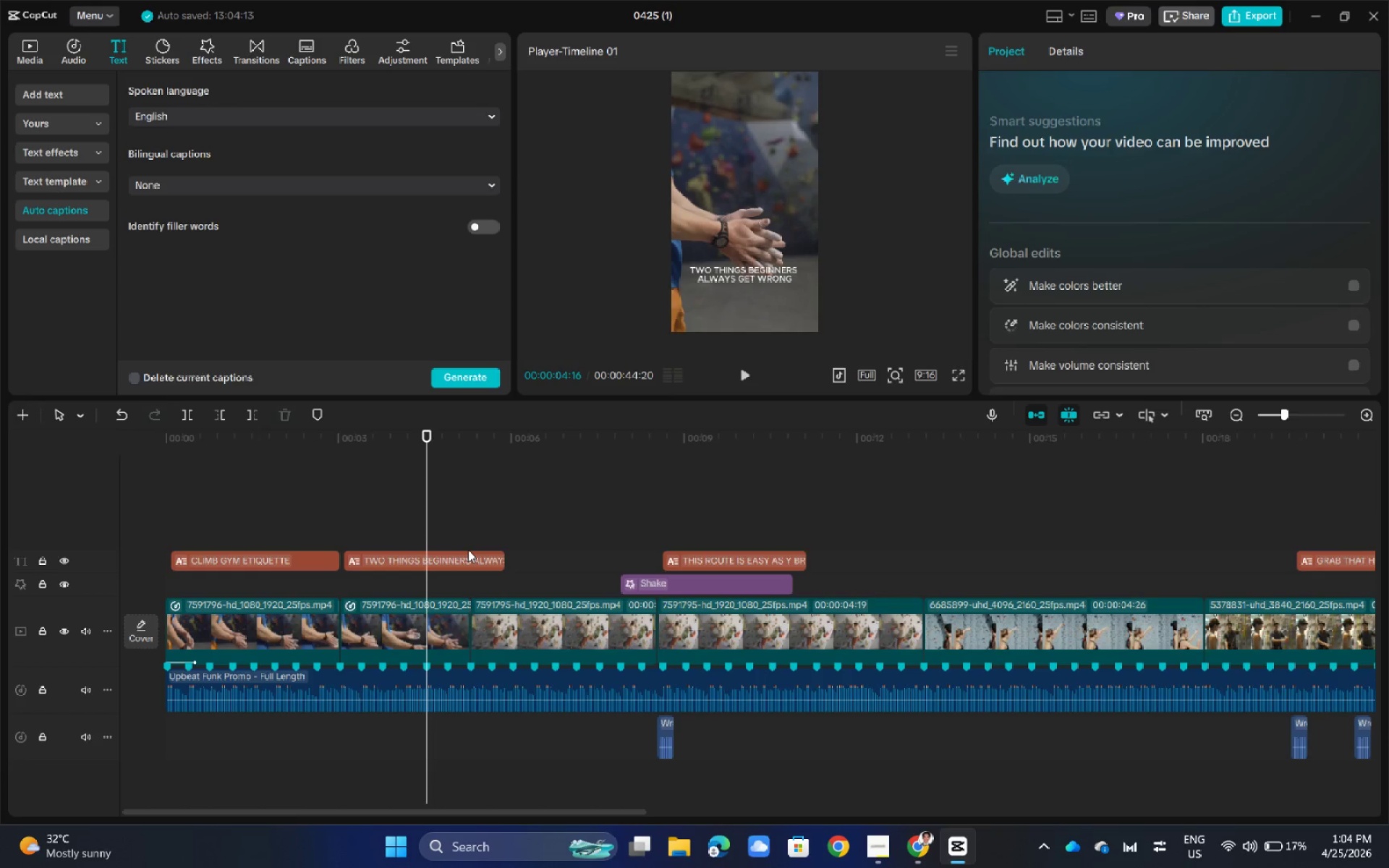 
left_click([1123, 52])
 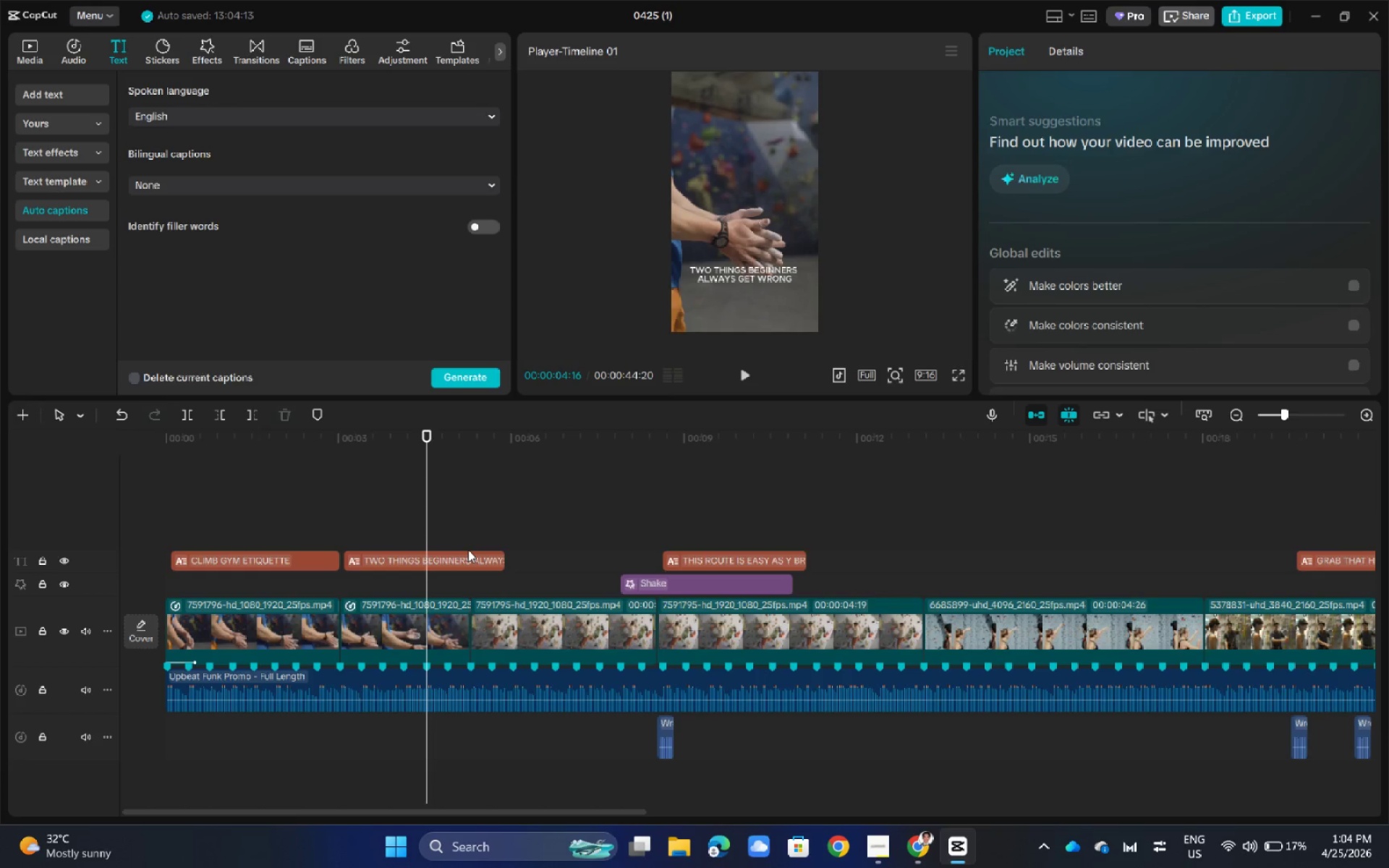 
double_click([1066, 56])
 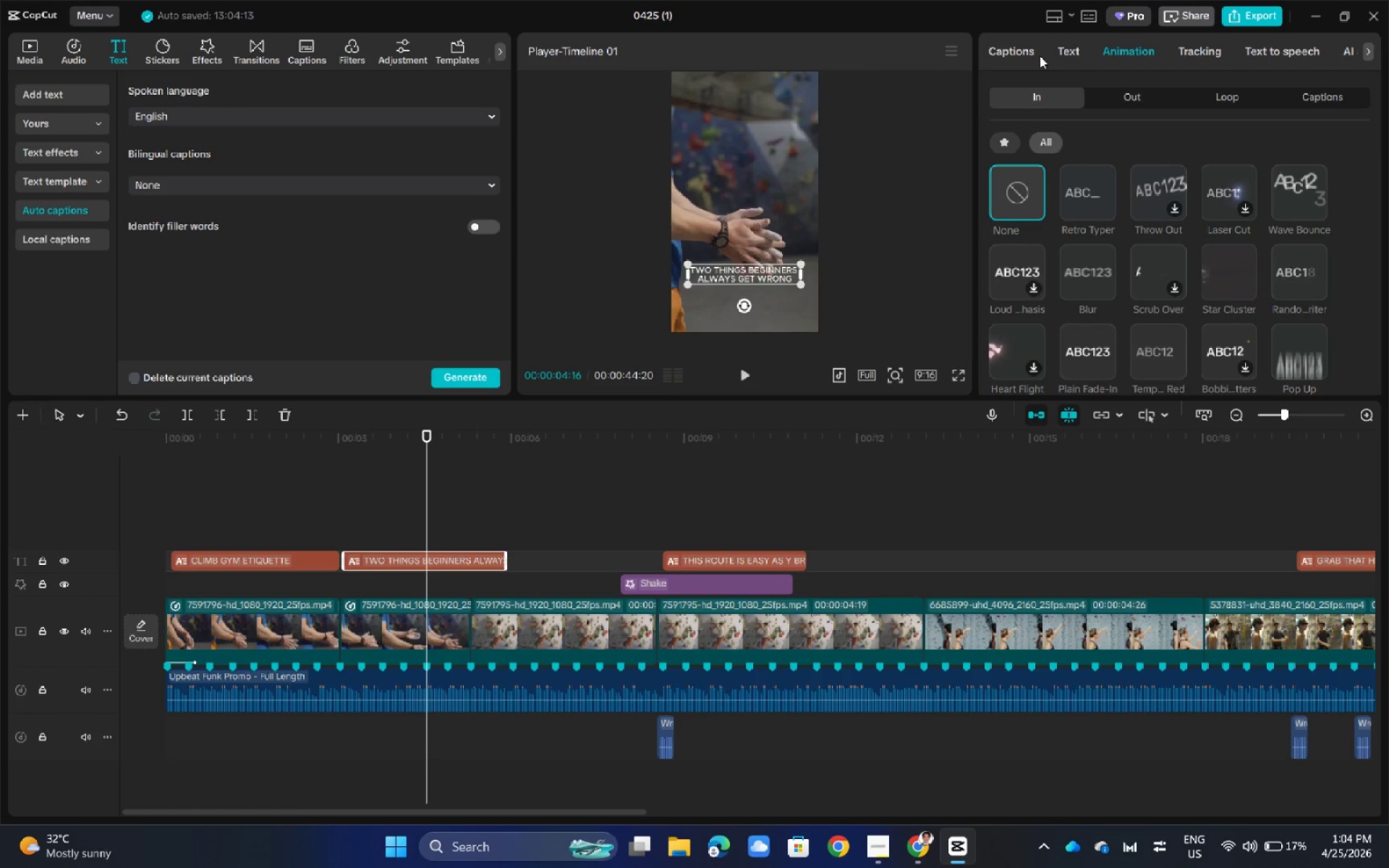 
mouse_move([1091, 70])
 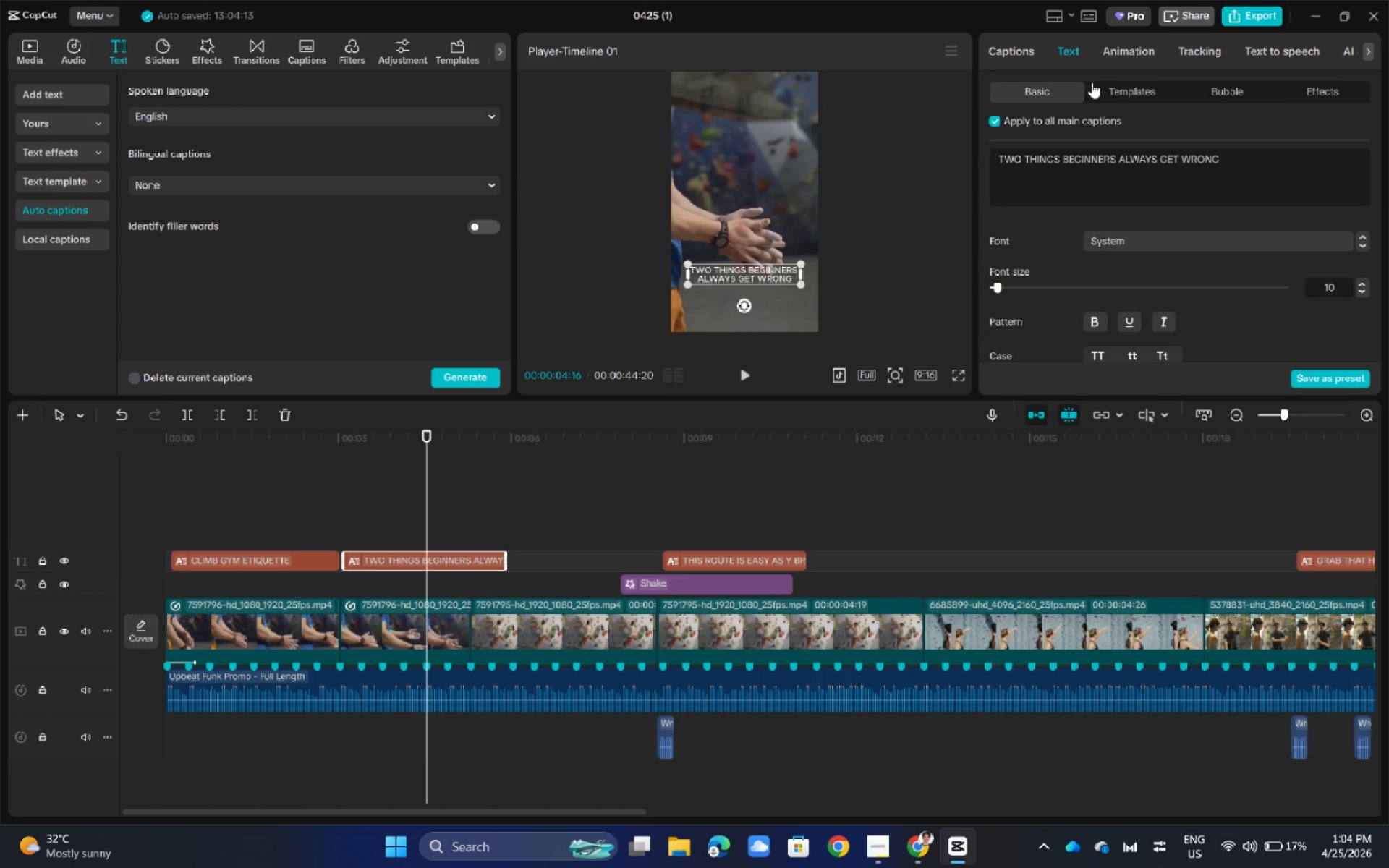 
wait(5.91)
 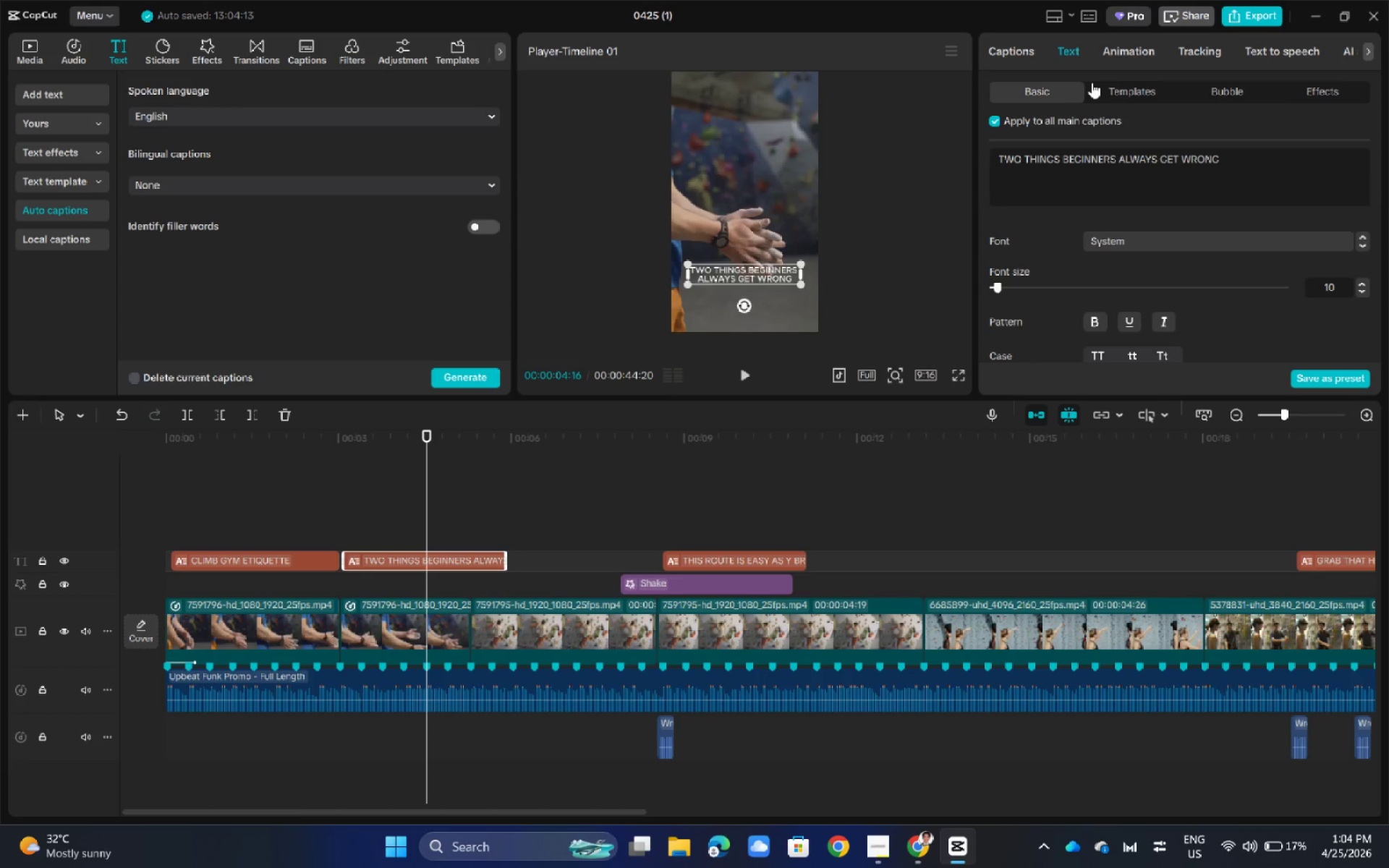 
left_click_drag(start_coordinate=[1246, 166], to_coordinate=[1022, 167])
 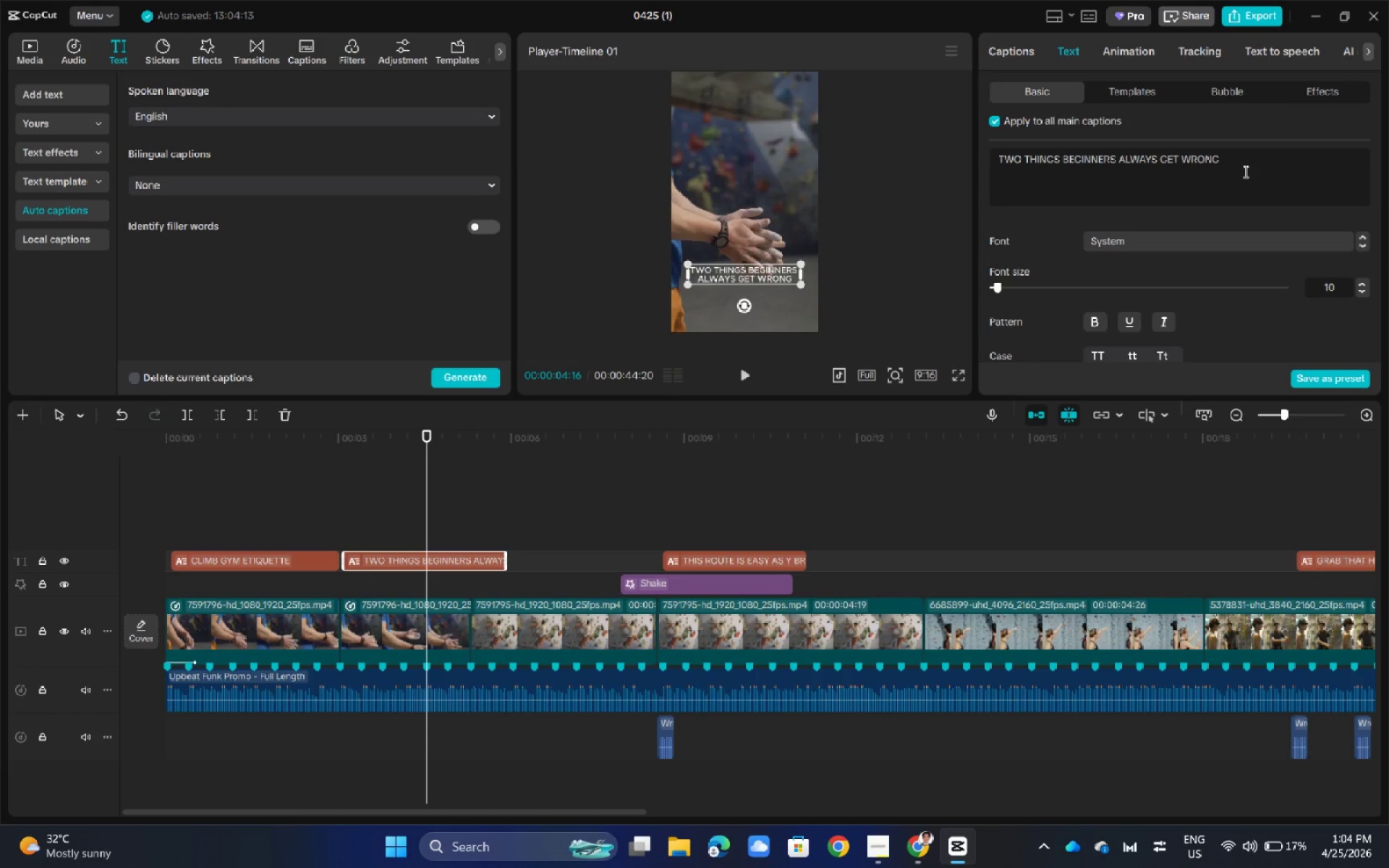 
left_click([1028, 157])
 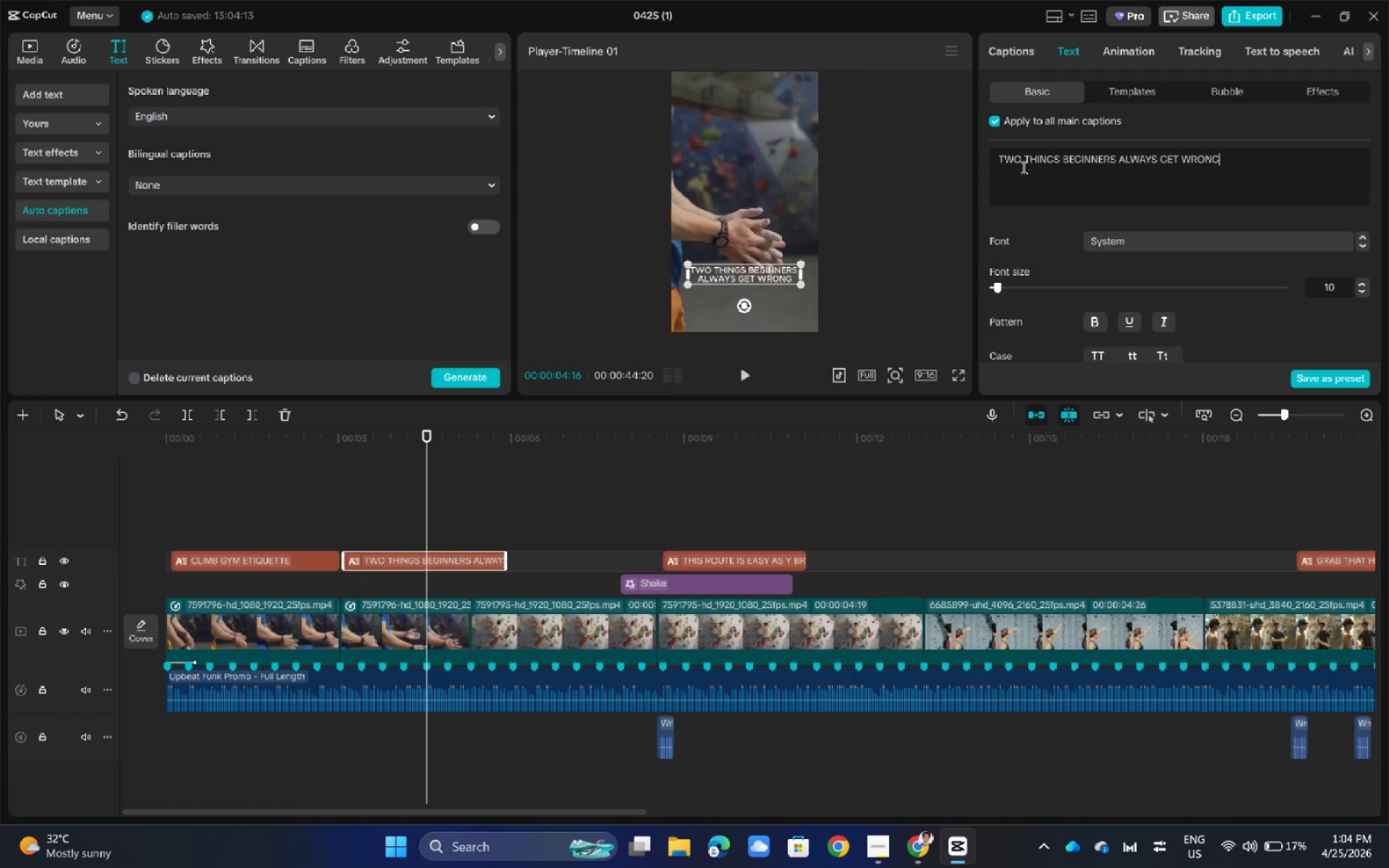 
scroll: coordinate [1094, 289], scroll_direction: down, amount: 1.0
 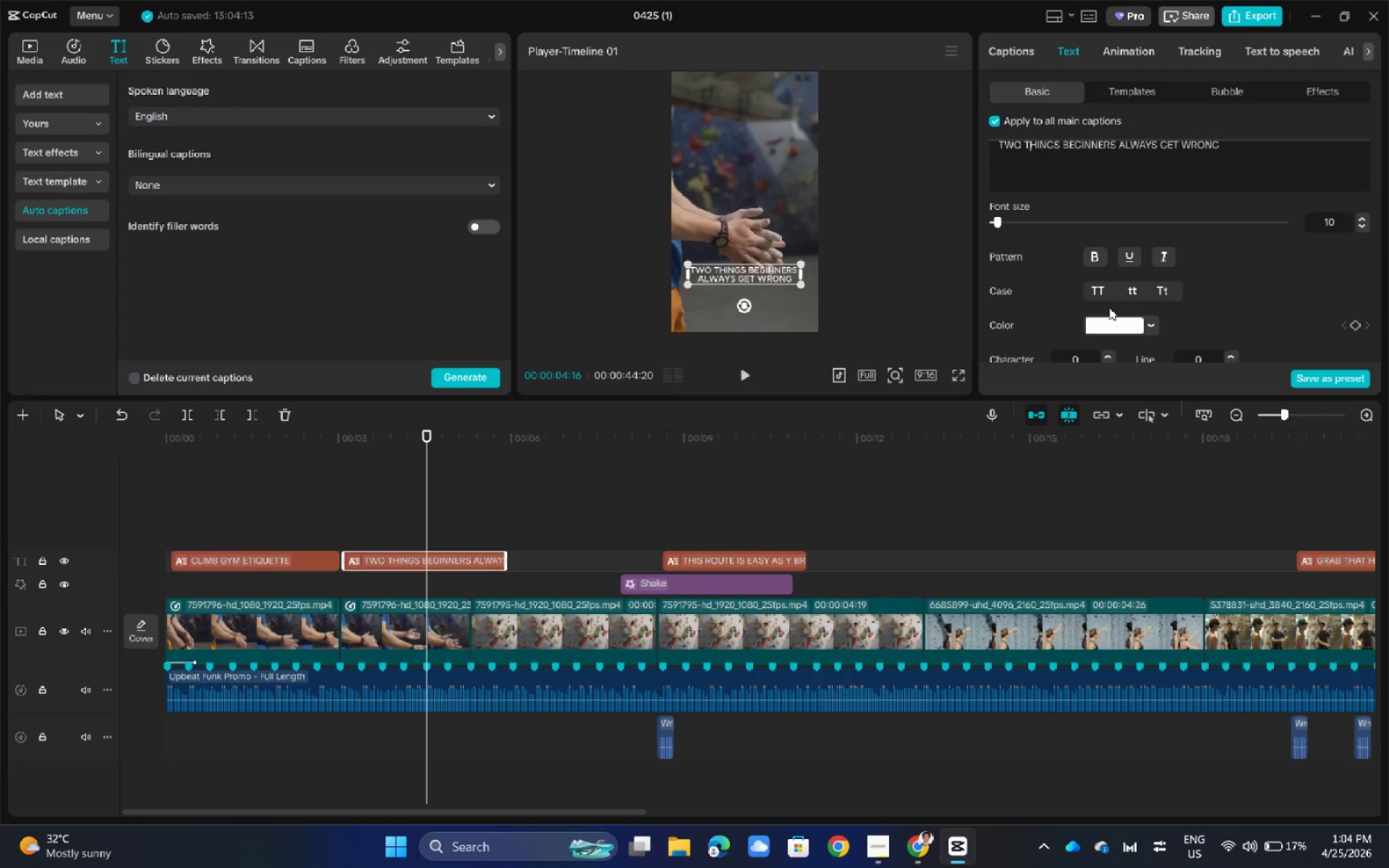 
left_click([1131, 292])
 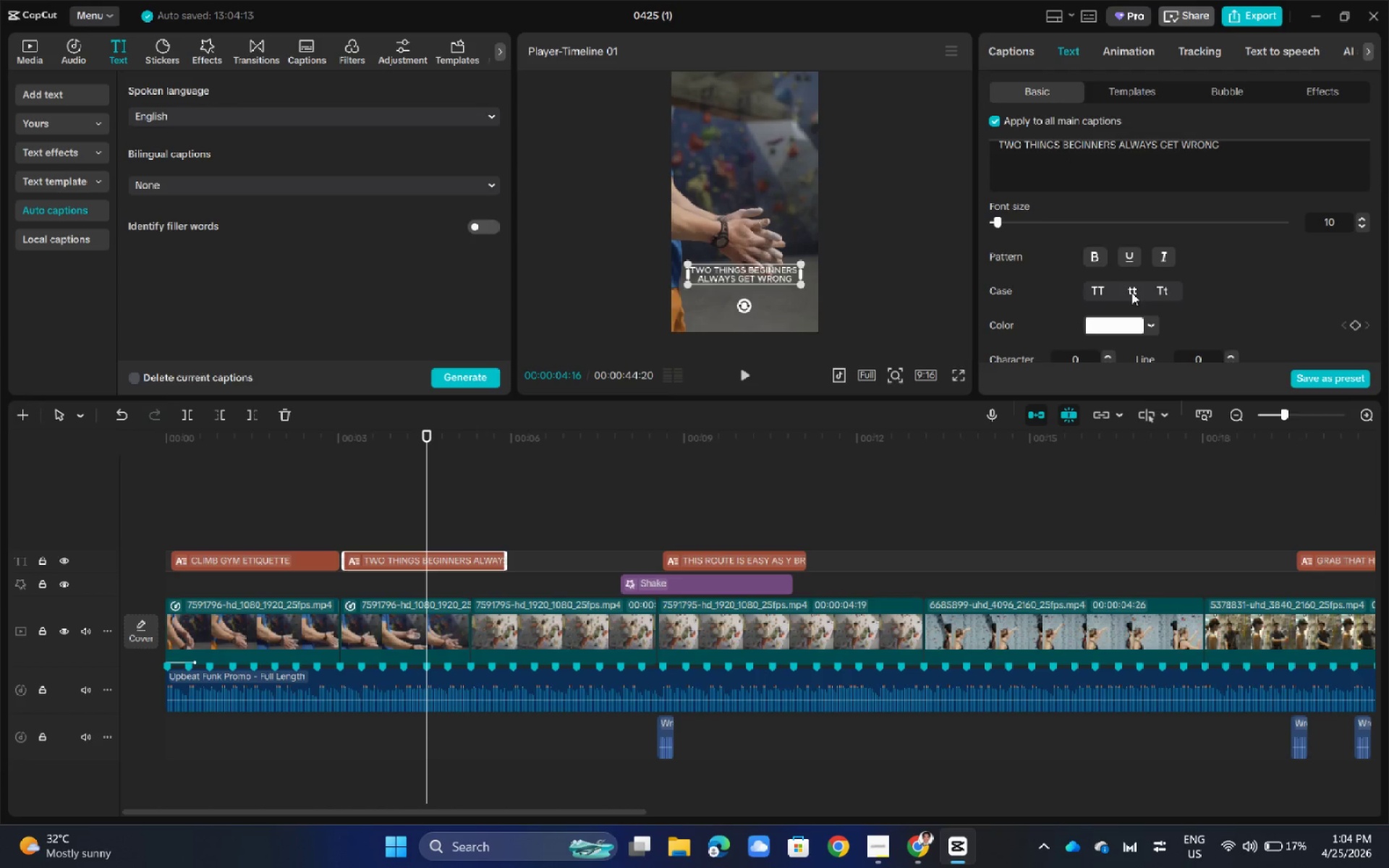 
scroll: coordinate [1131, 297], scroll_direction: up, amount: 2.0
 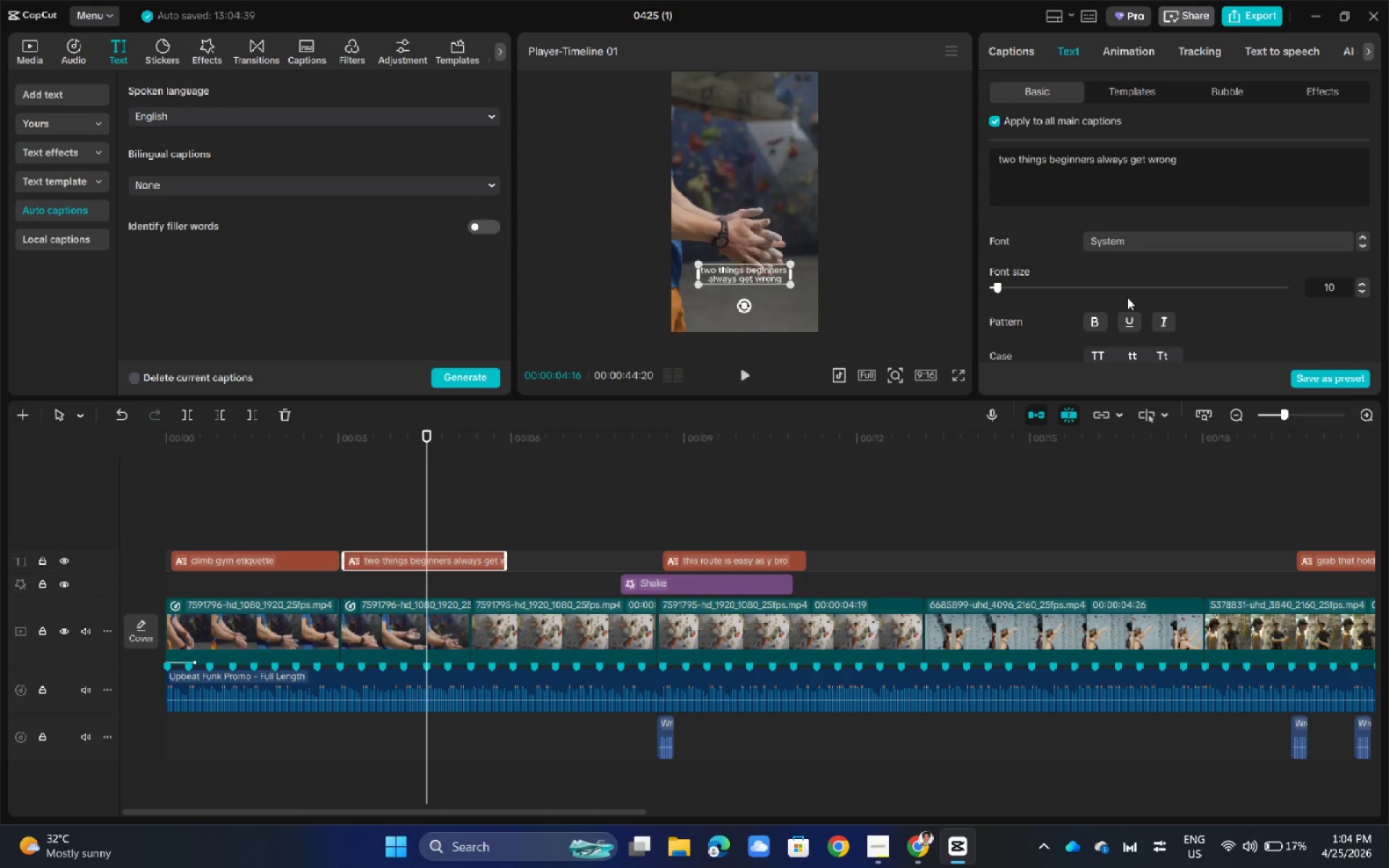 
left_click_drag(start_coordinate=[1192, 158], to_coordinate=[1029, 157])
 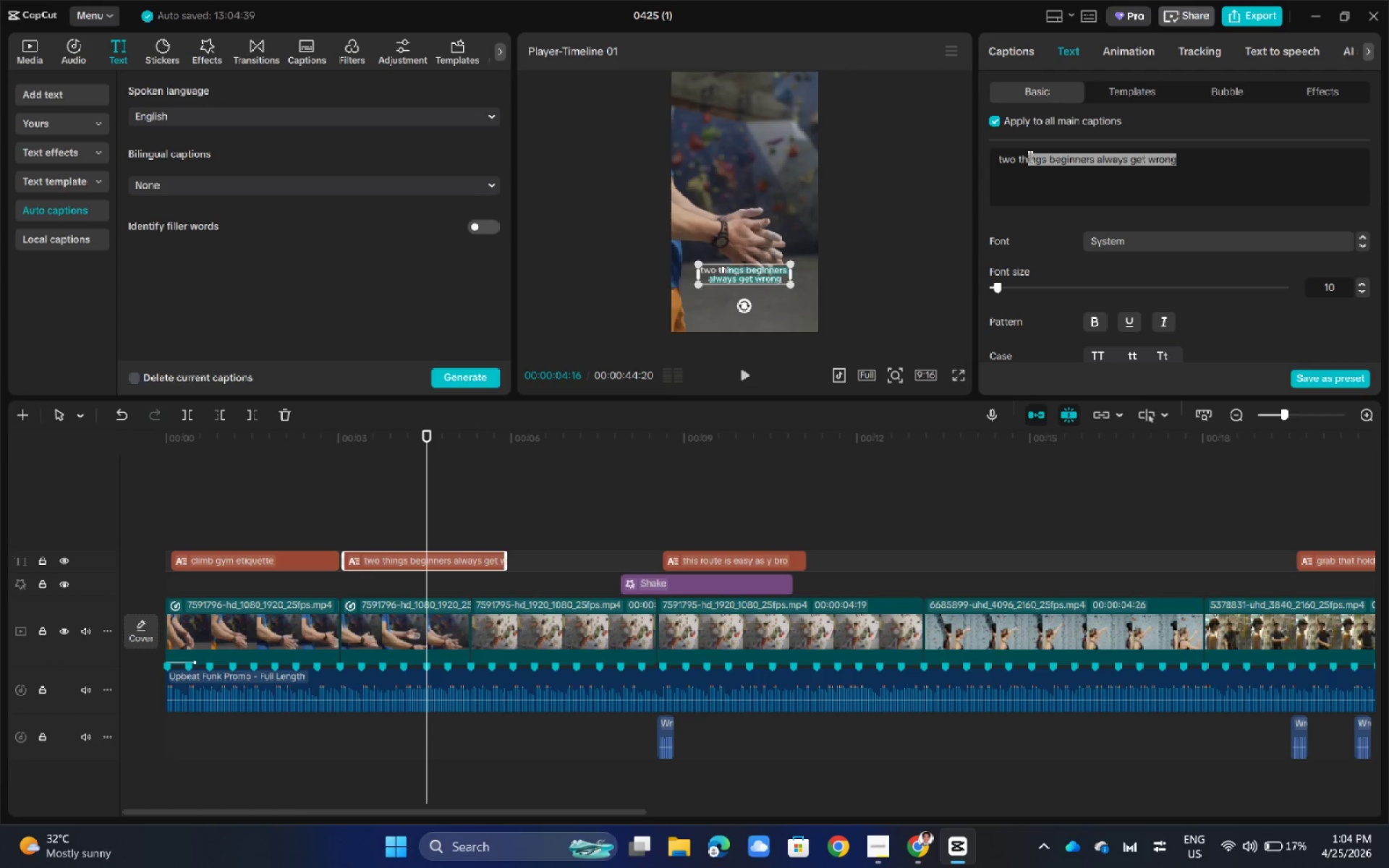 
left_click([1183, 171])
 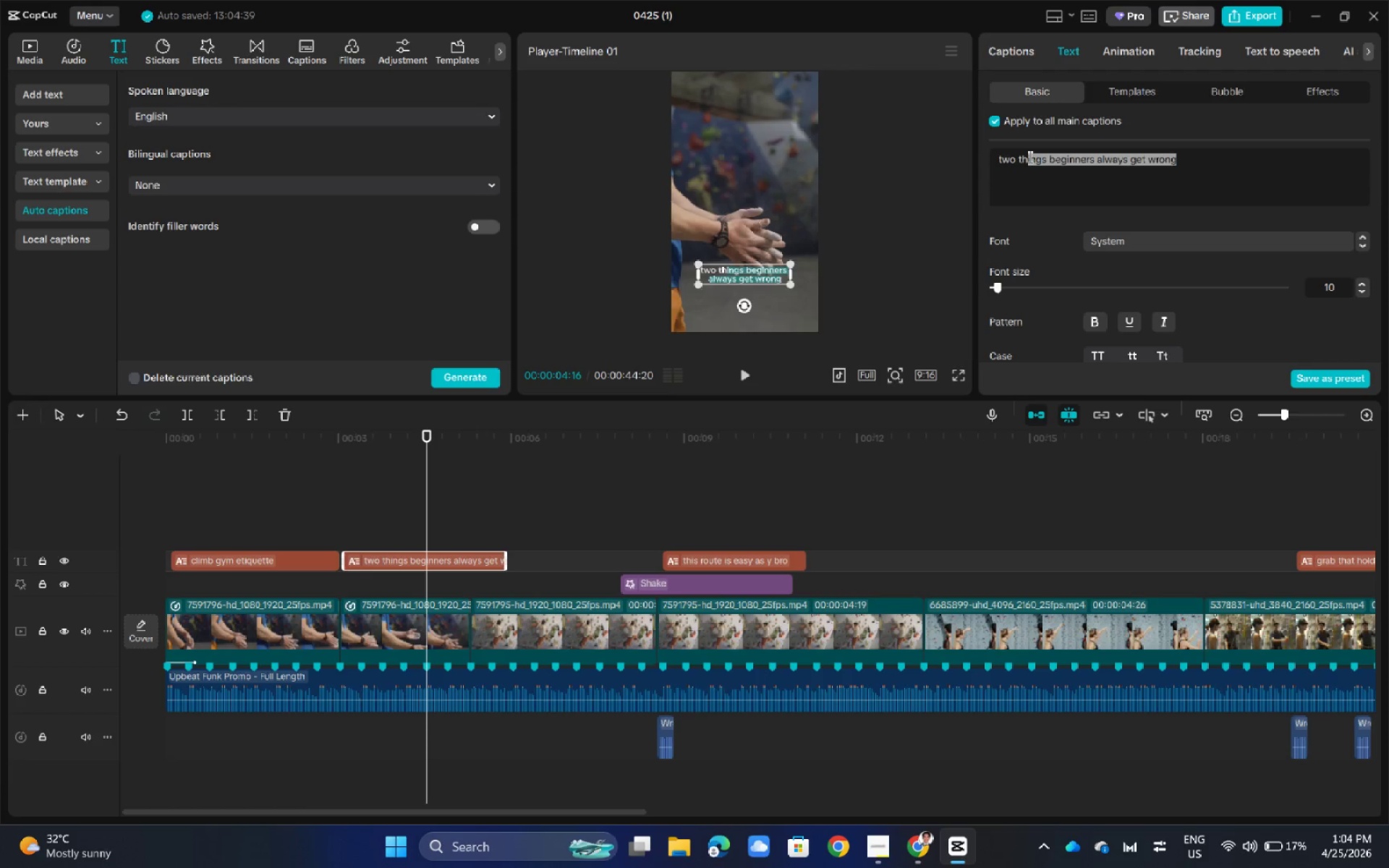 
scroll: coordinate [1230, 297], scroll_direction: down, amount: 3.0
 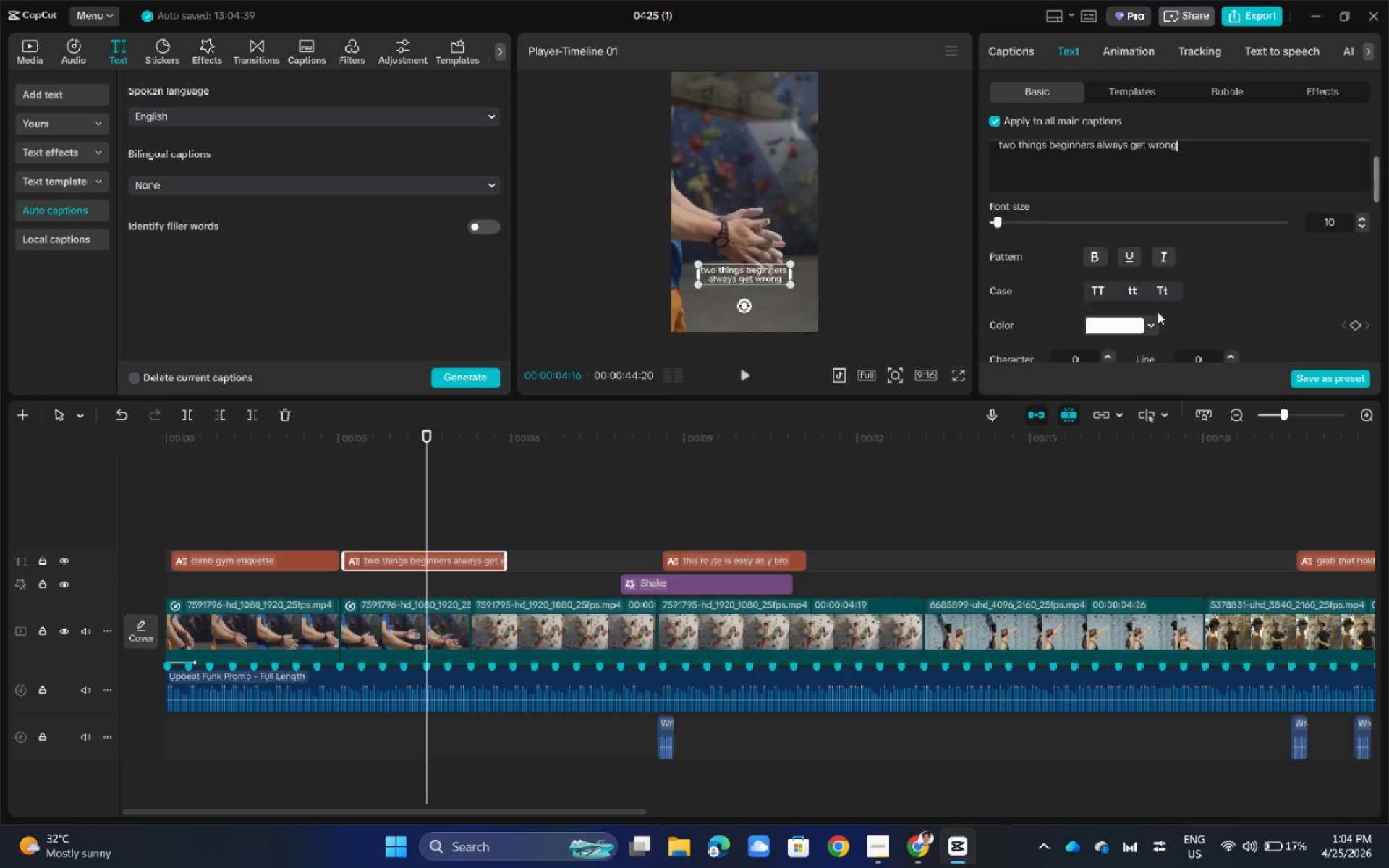 
left_click([1160, 291])
 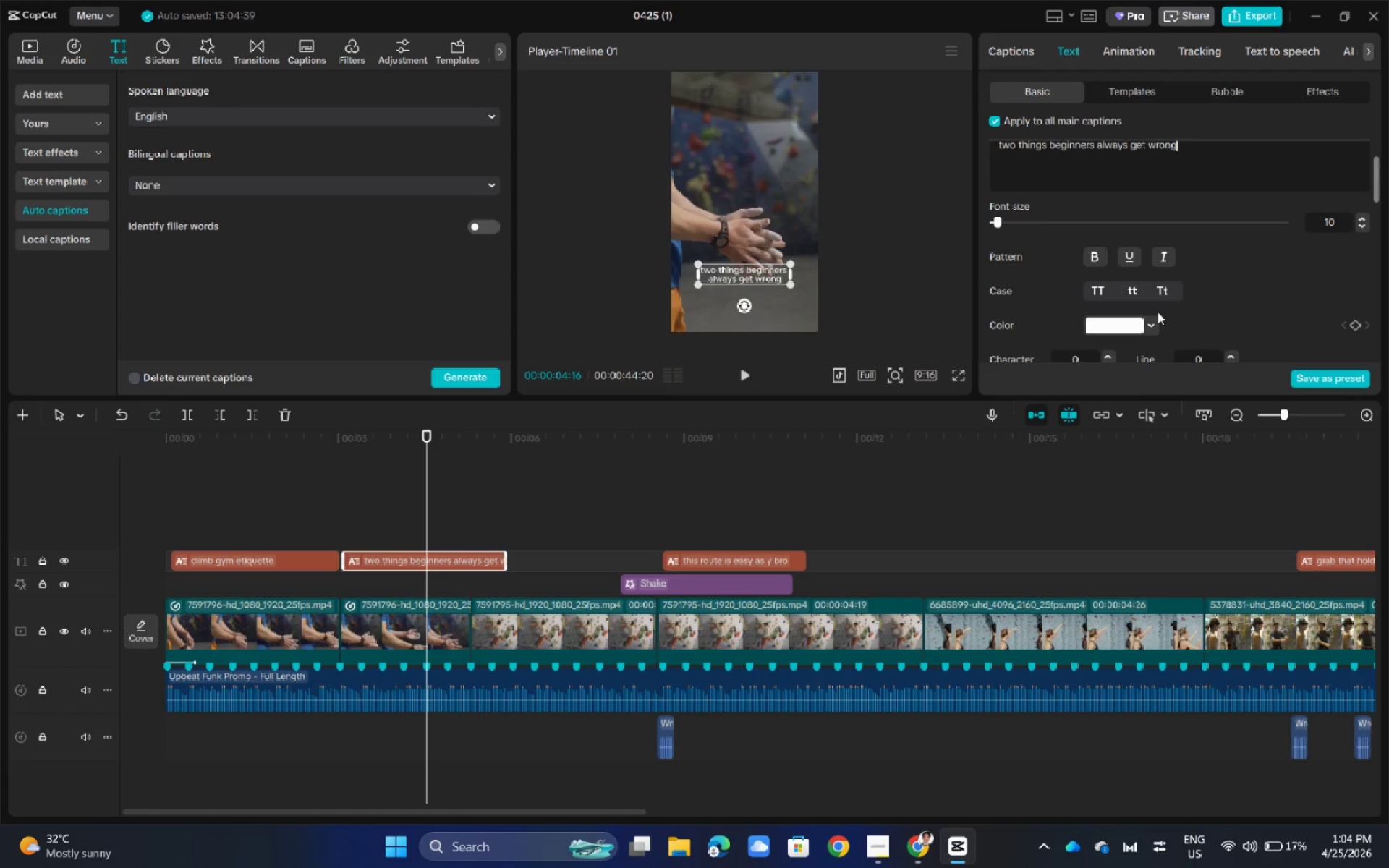 
scroll: coordinate [1173, 324], scroll_direction: up, amount: 4.0
 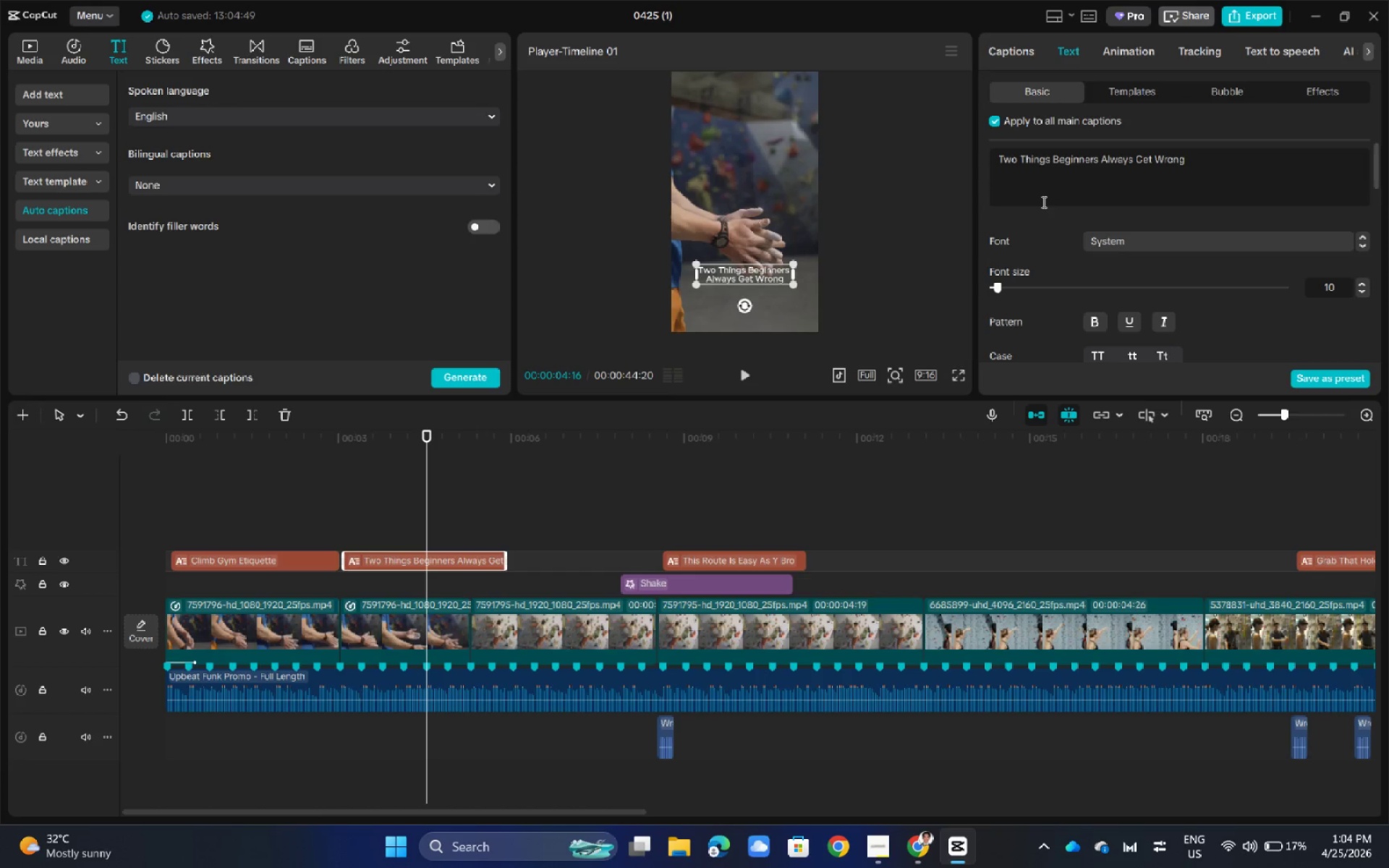 
left_click_drag(start_coordinate=[1019, 157], to_coordinate=[909, 161])
 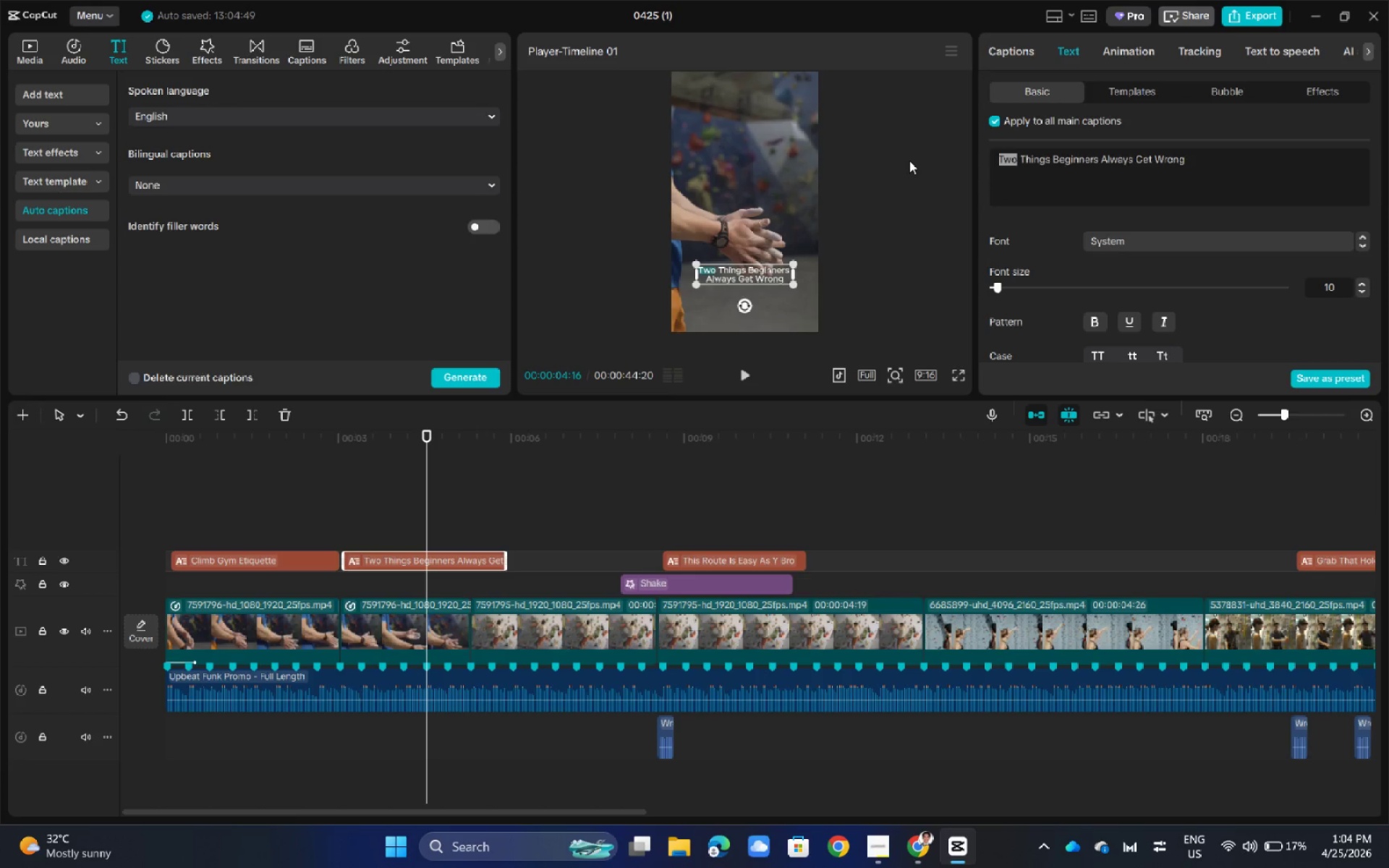 
key(Backspace)
 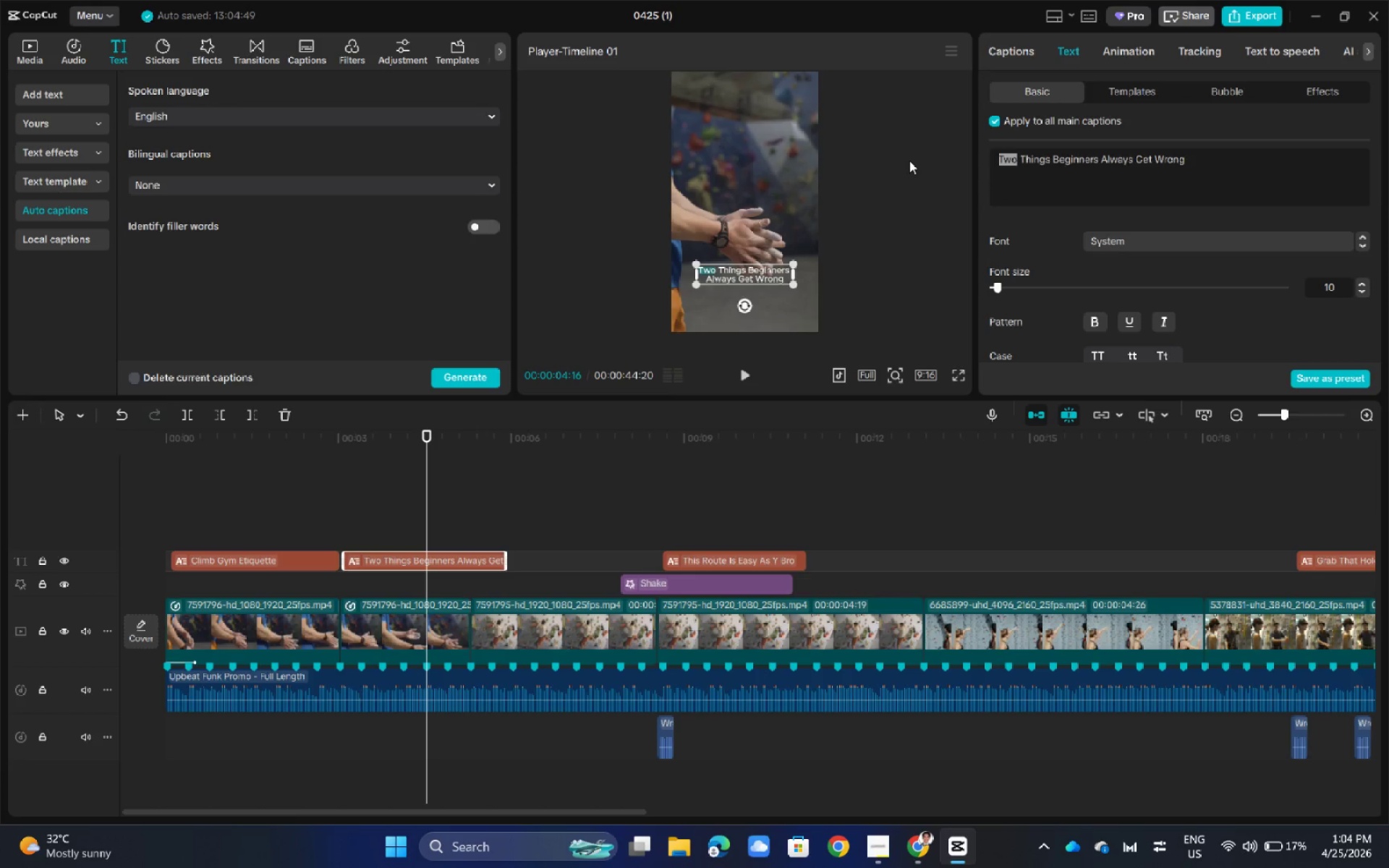 
key(2)
 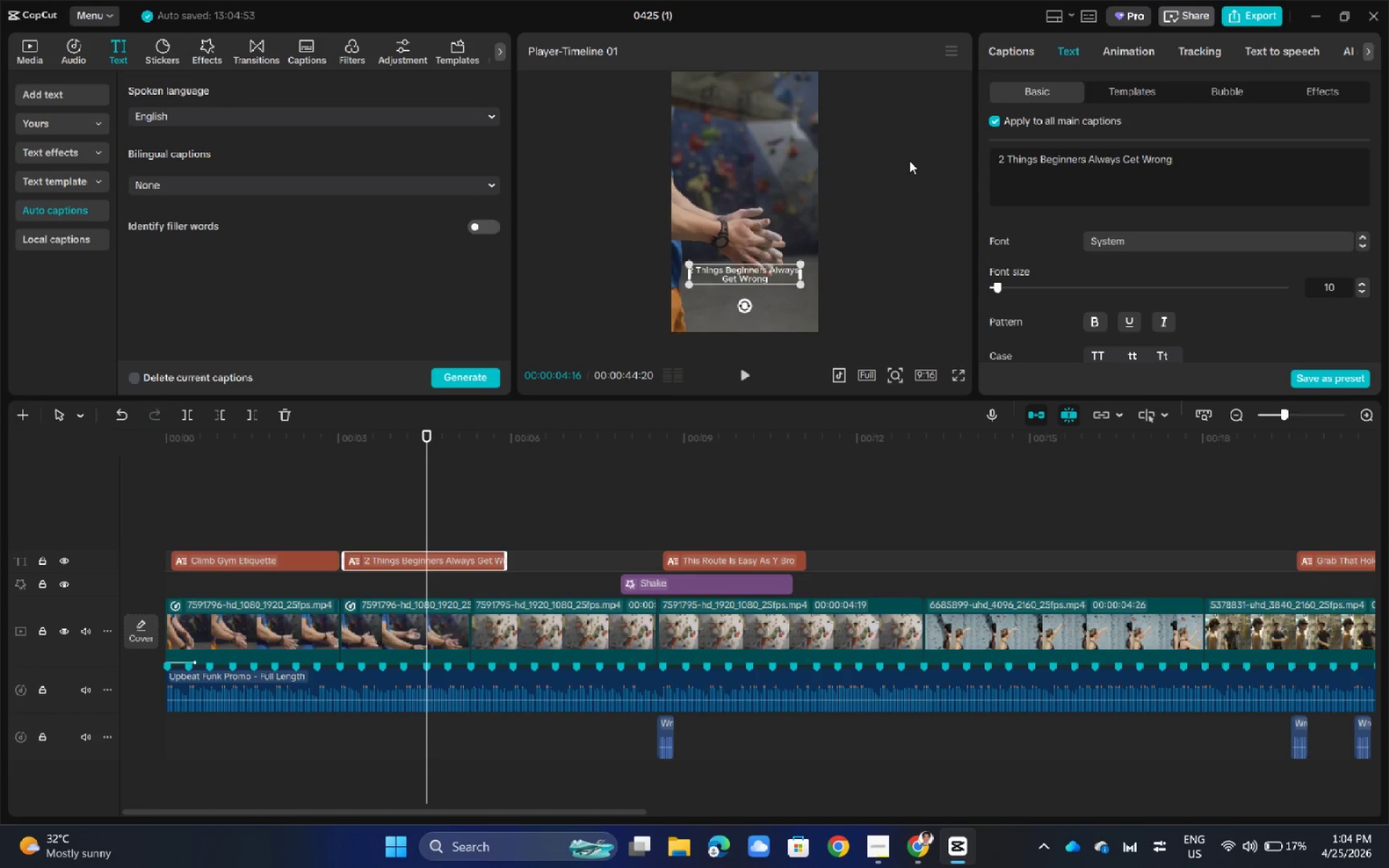 
left_click([1279, 184])
 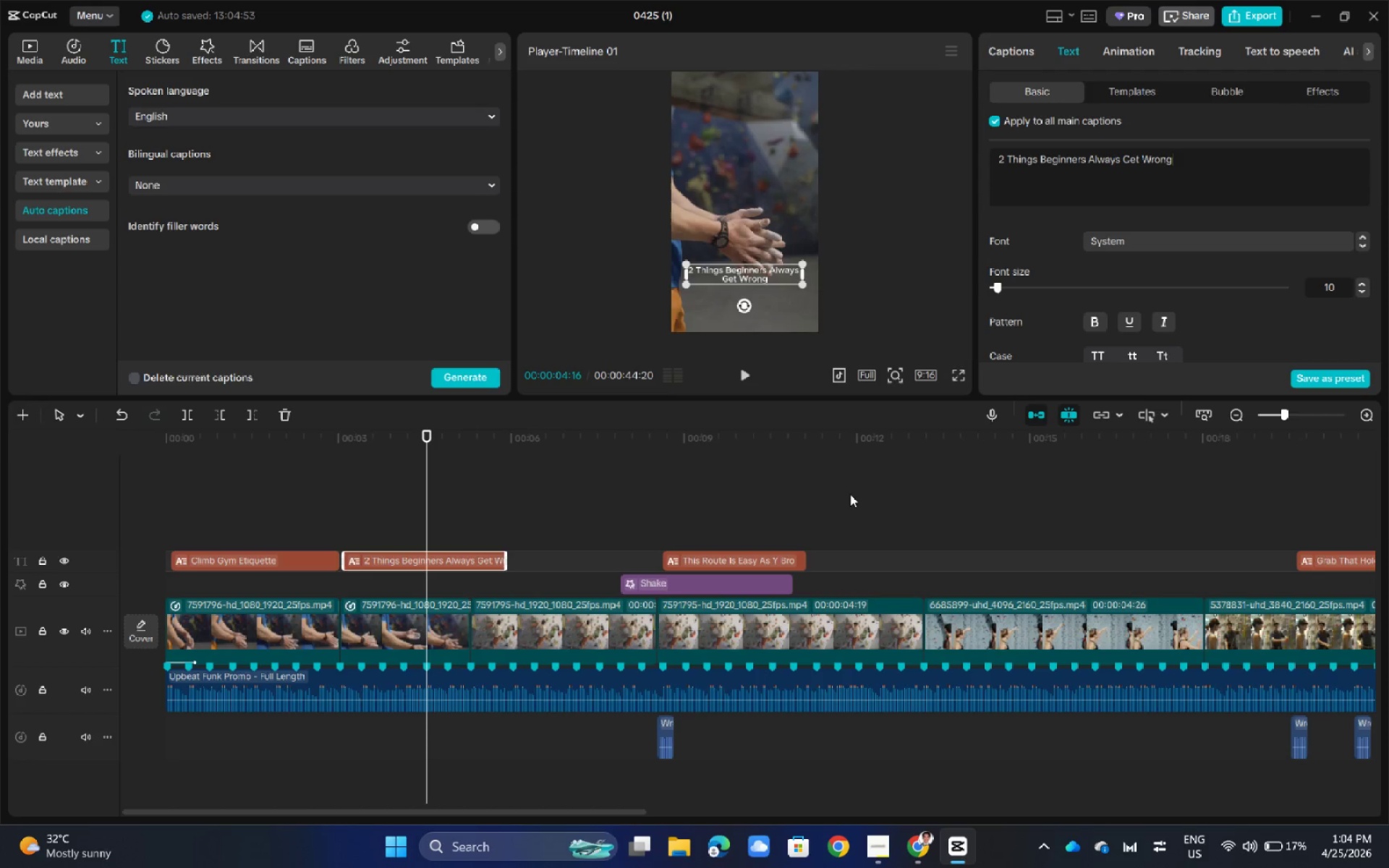 
left_click_drag(start_coordinate=[428, 434], to_coordinate=[677, 454])
 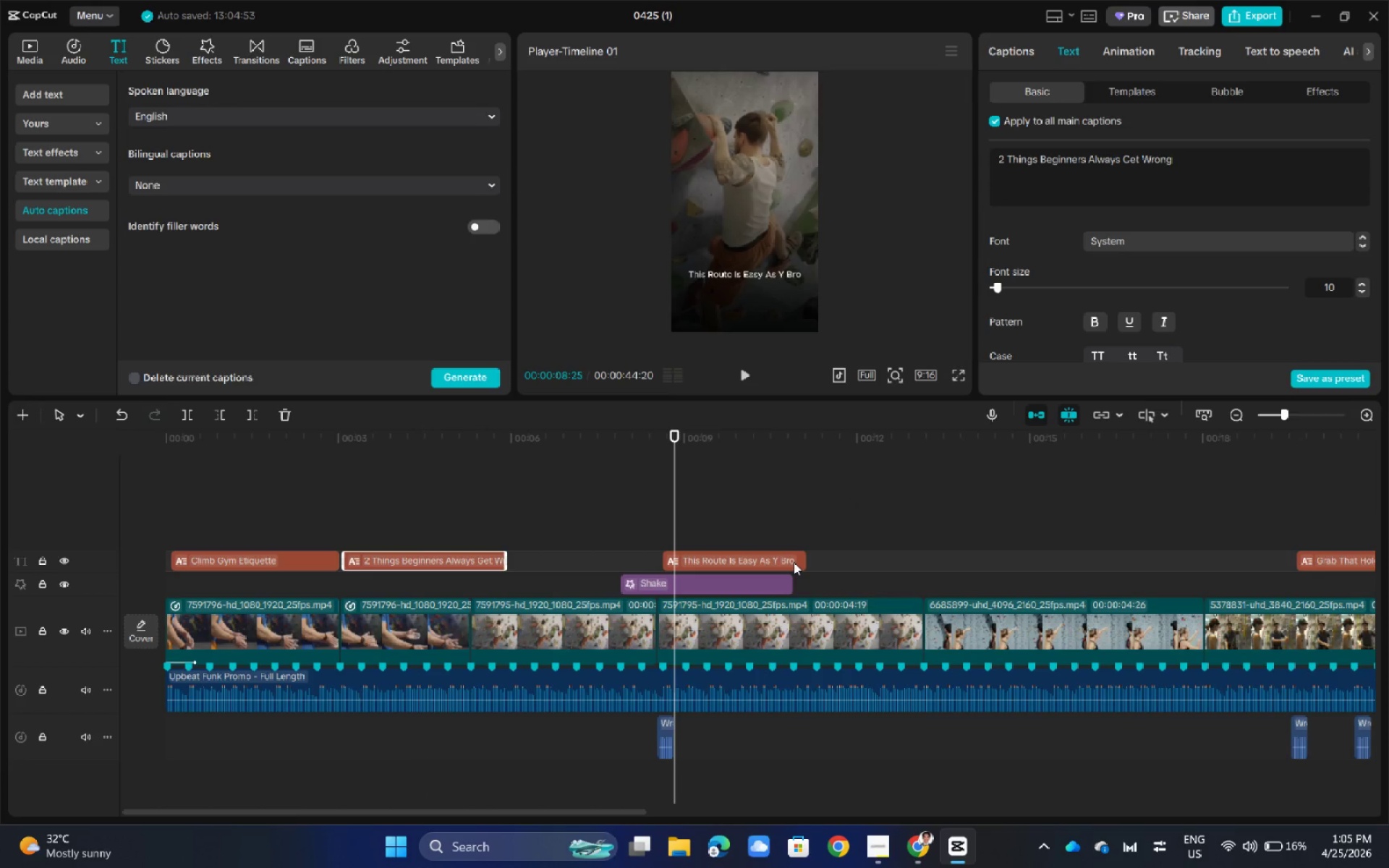 
wait(6.09)
 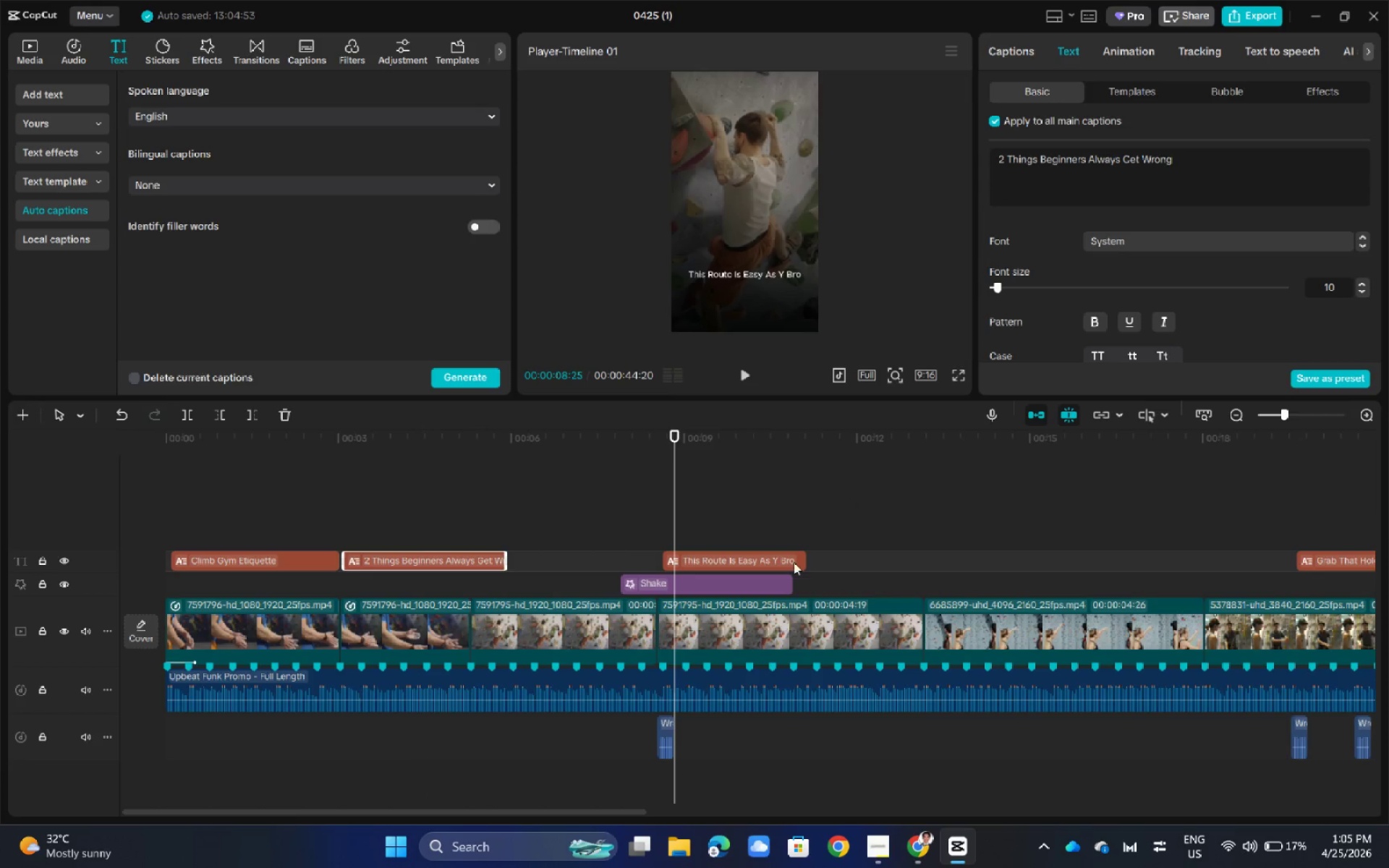 
left_click([730, 548])
 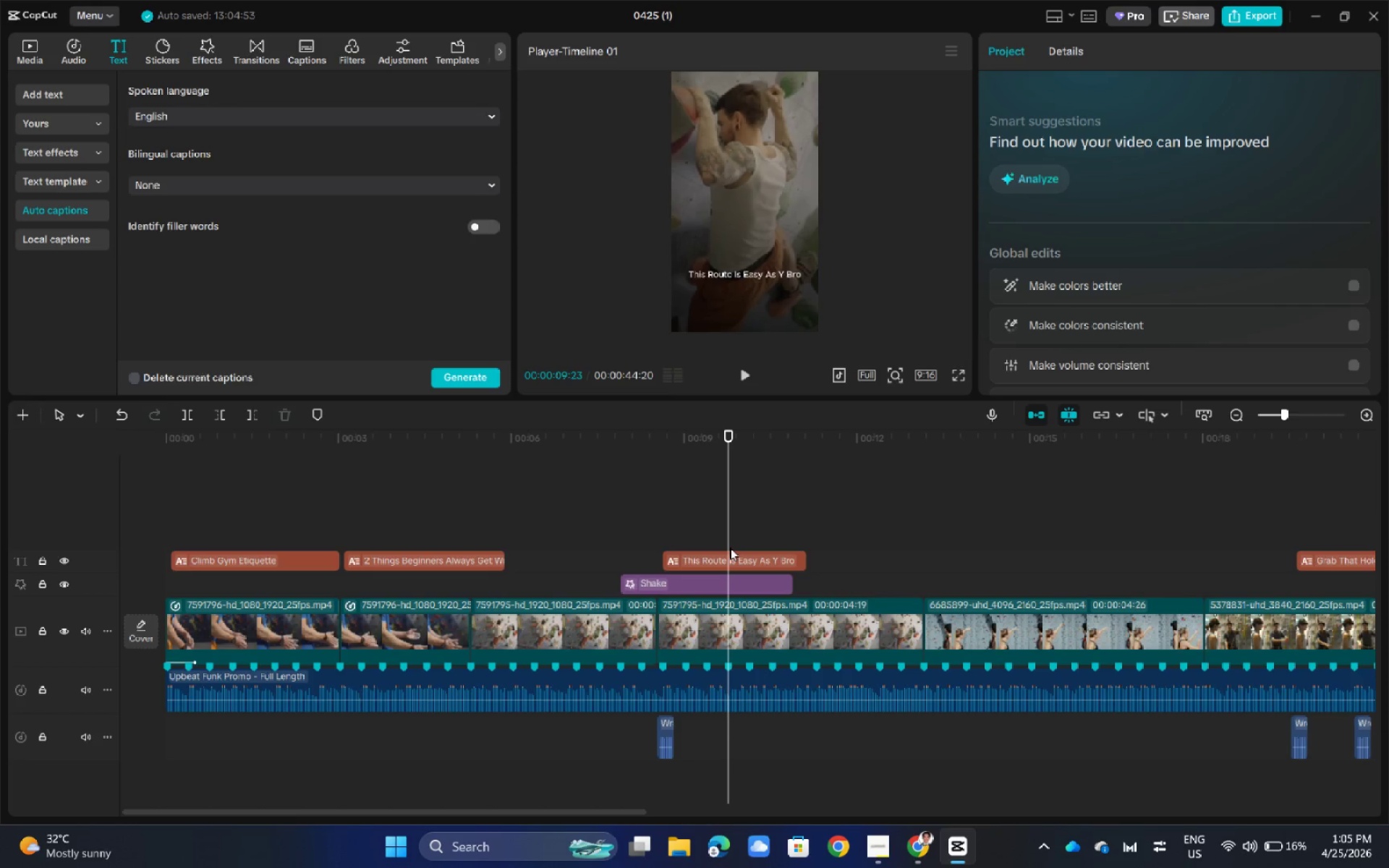 
wait(7.23)
 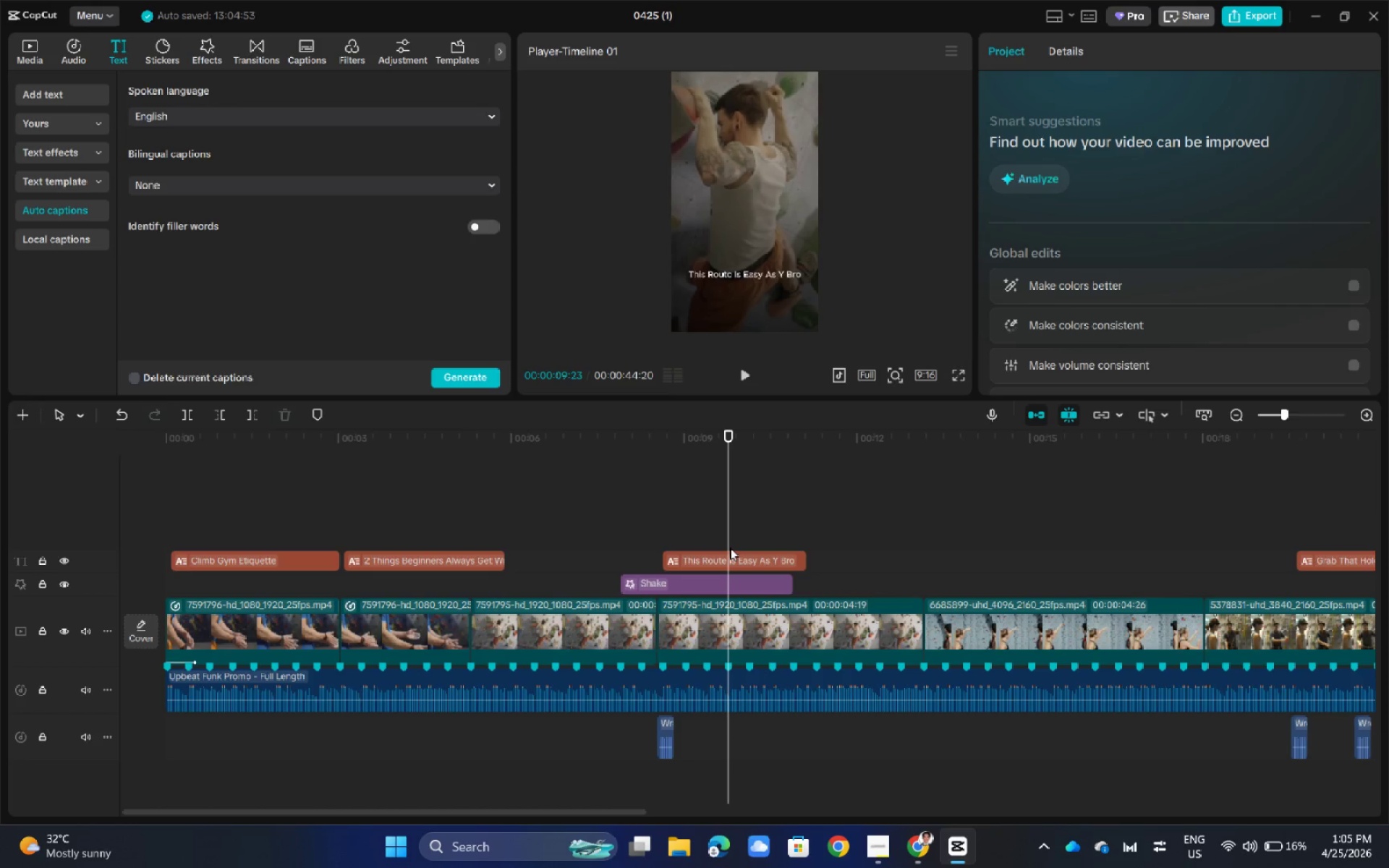 
left_click_drag(start_coordinate=[1145, 157], to_coordinate=[1097, 161])
 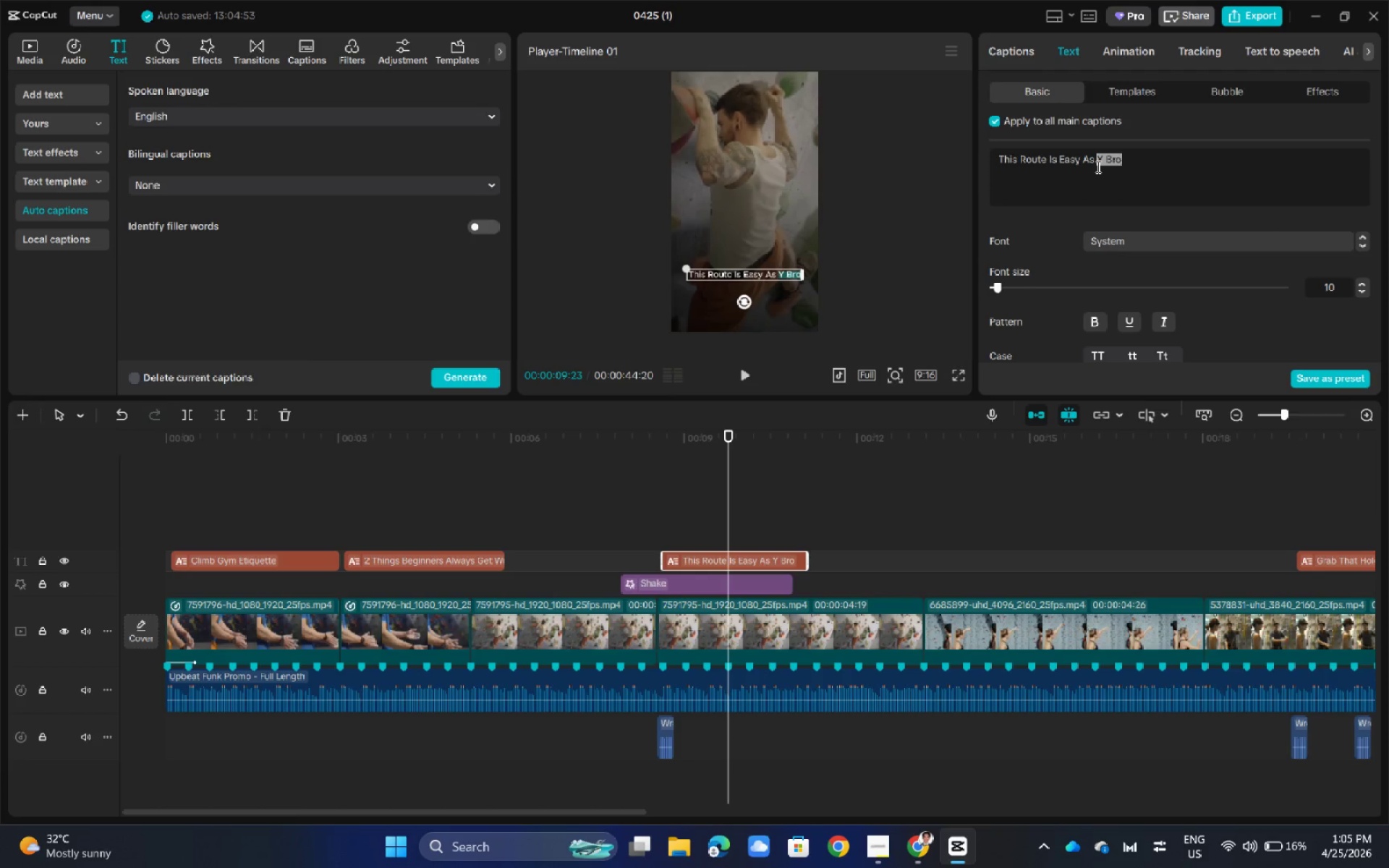 
left_click([1096, 171])
 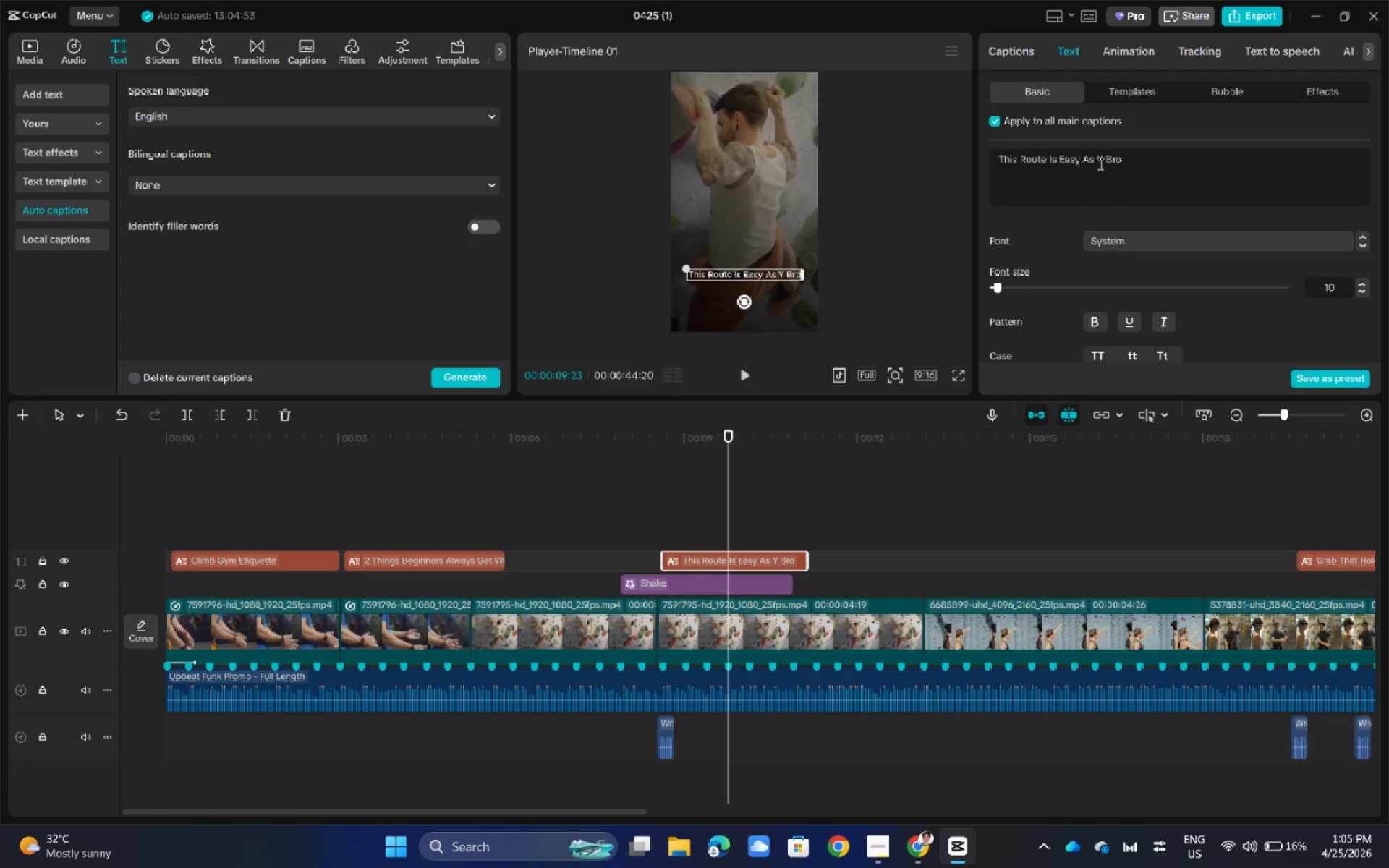 
left_click_drag(start_coordinate=[1101, 158], to_coordinate=[1084, 160])
 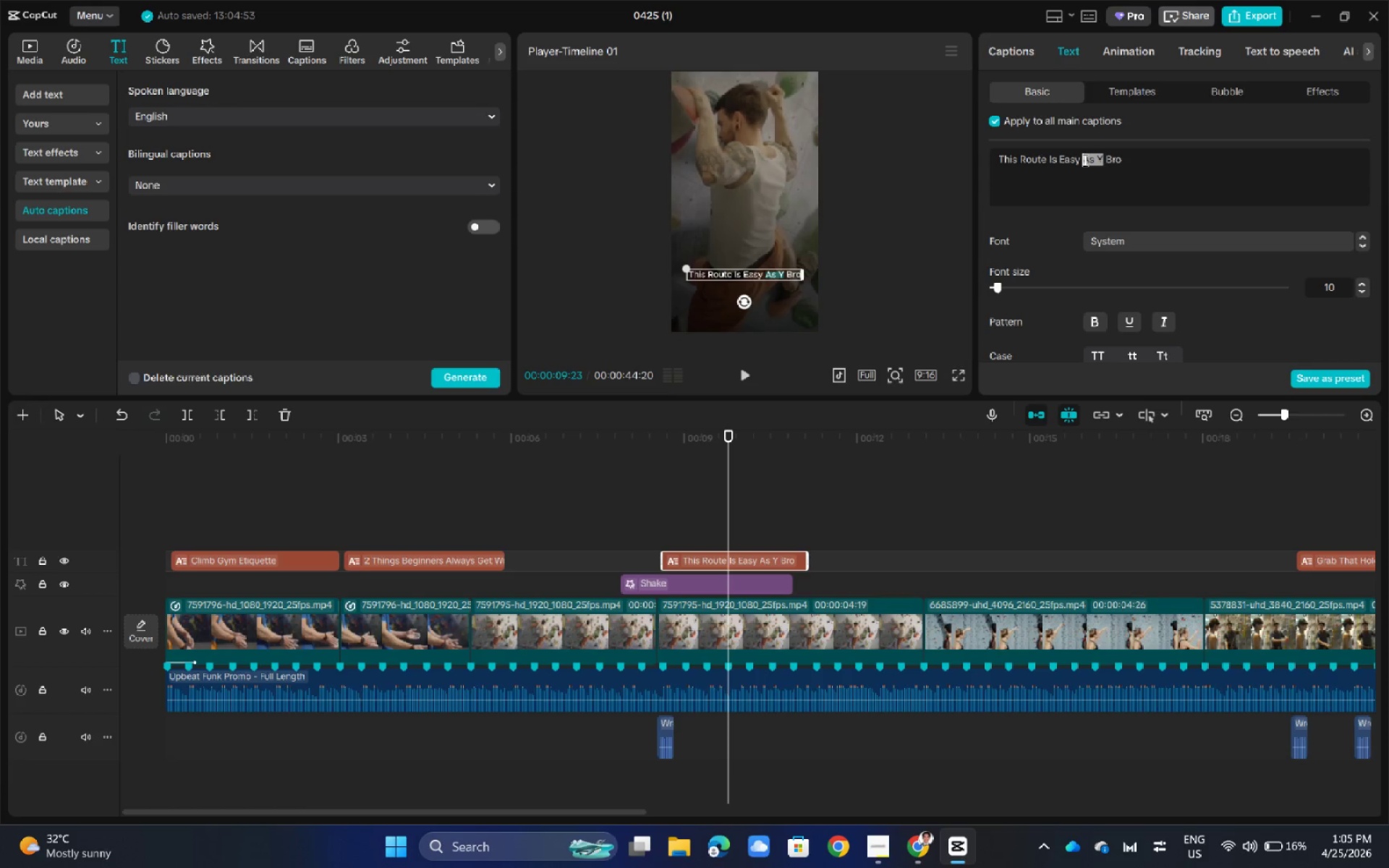 
key(Backspace)
 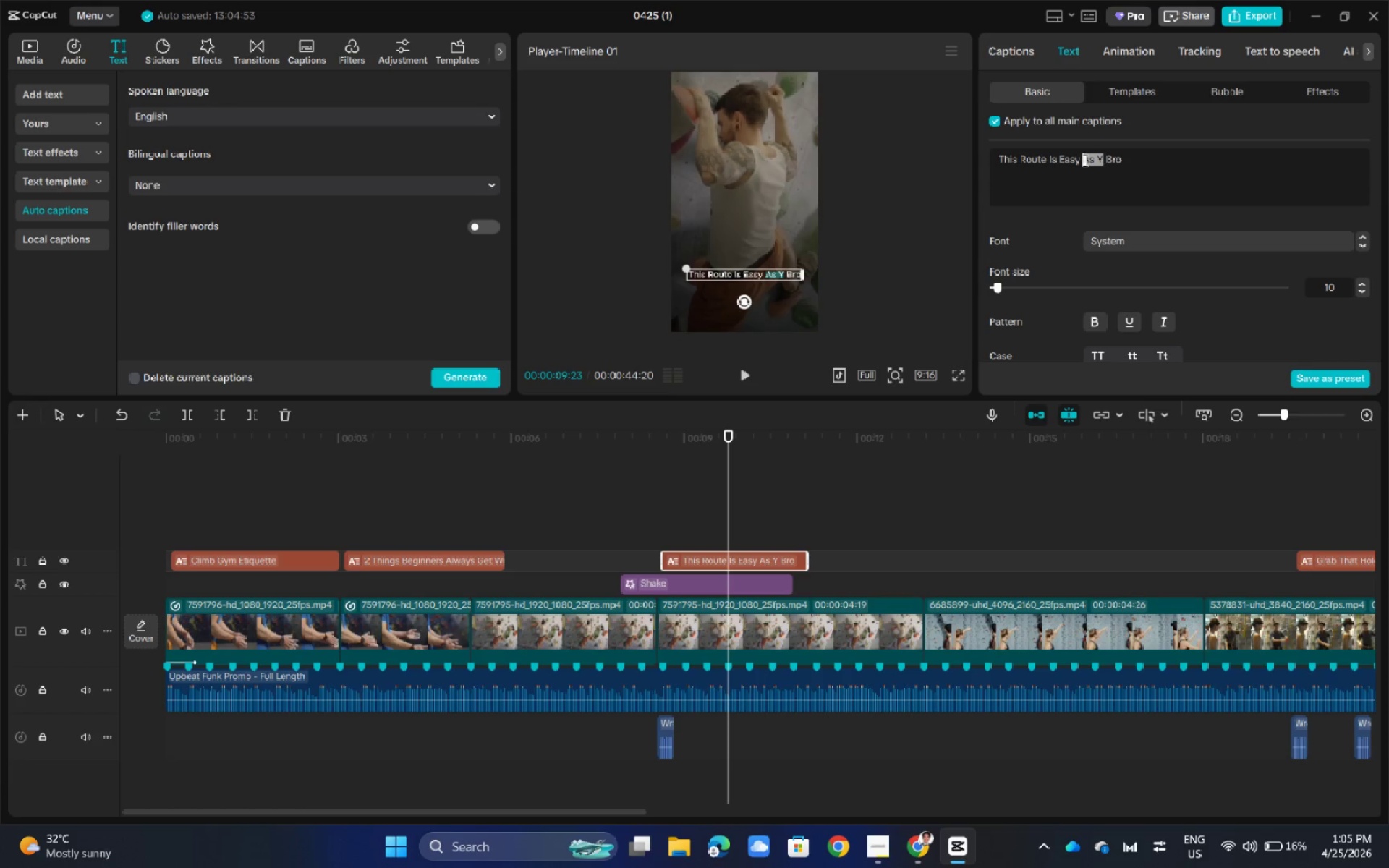 
key(Backspace)
 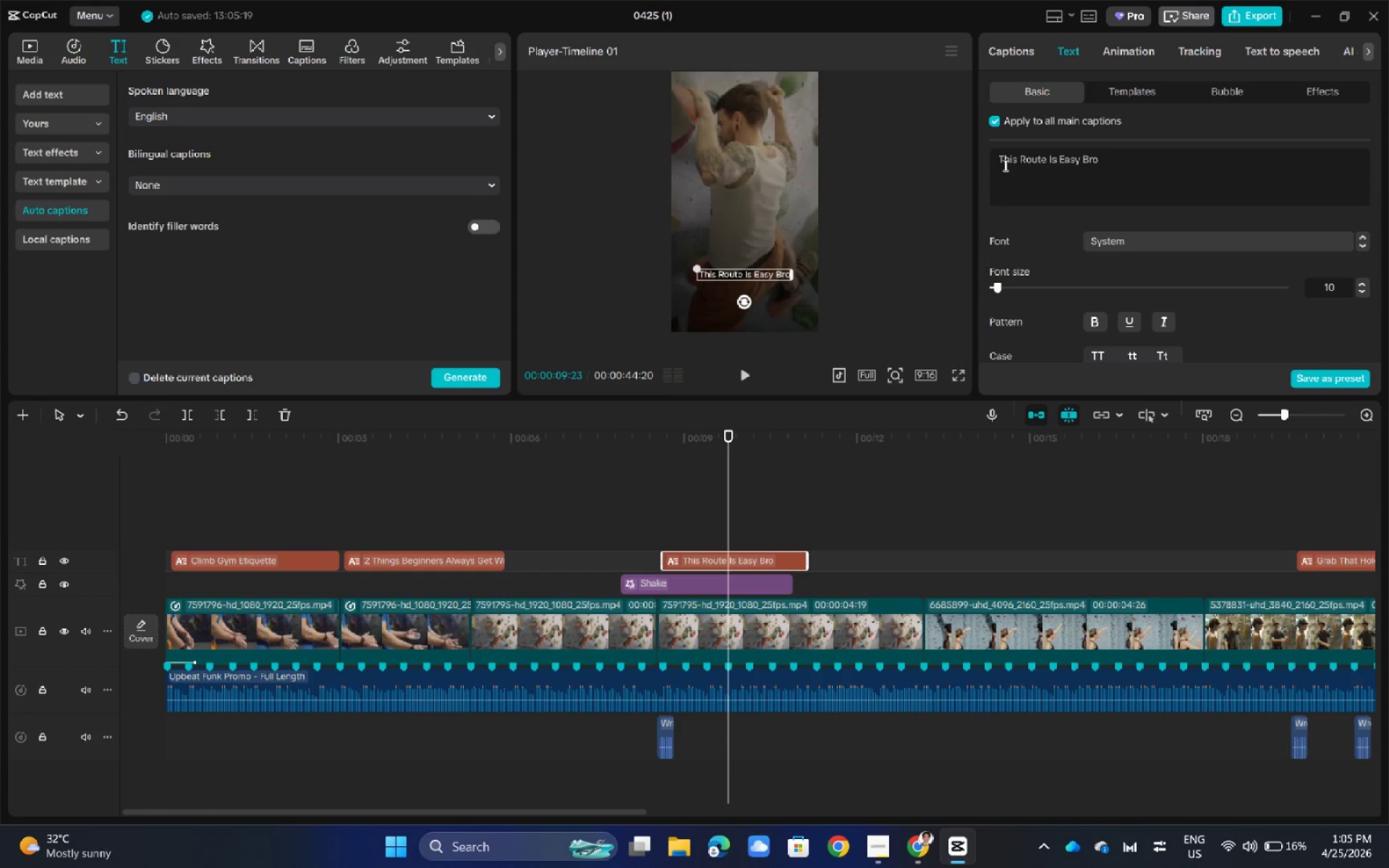 
left_click_drag(start_coordinate=[1116, 163], to_coordinate=[1051, 162])
 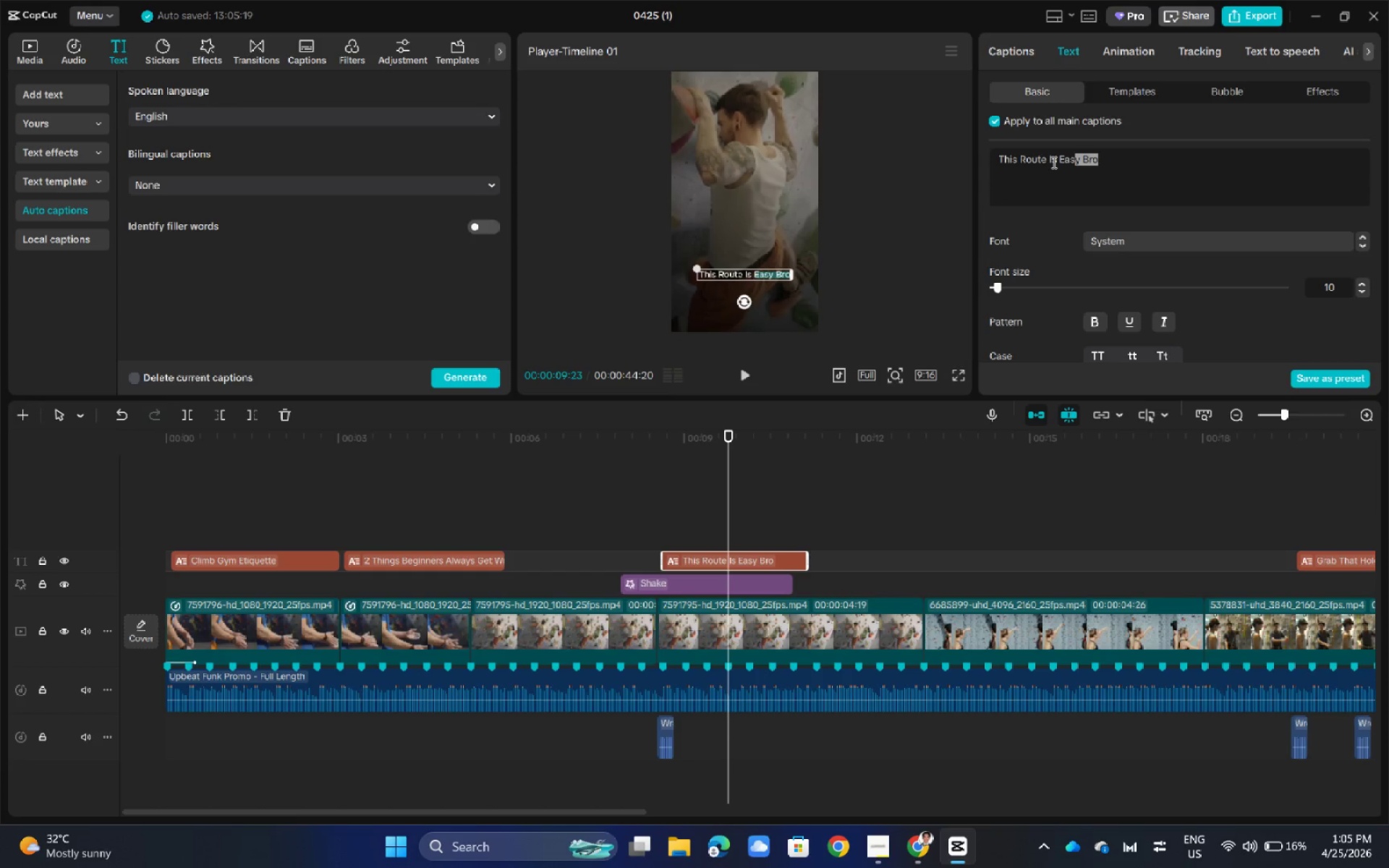 
left_click([1189, 176])
 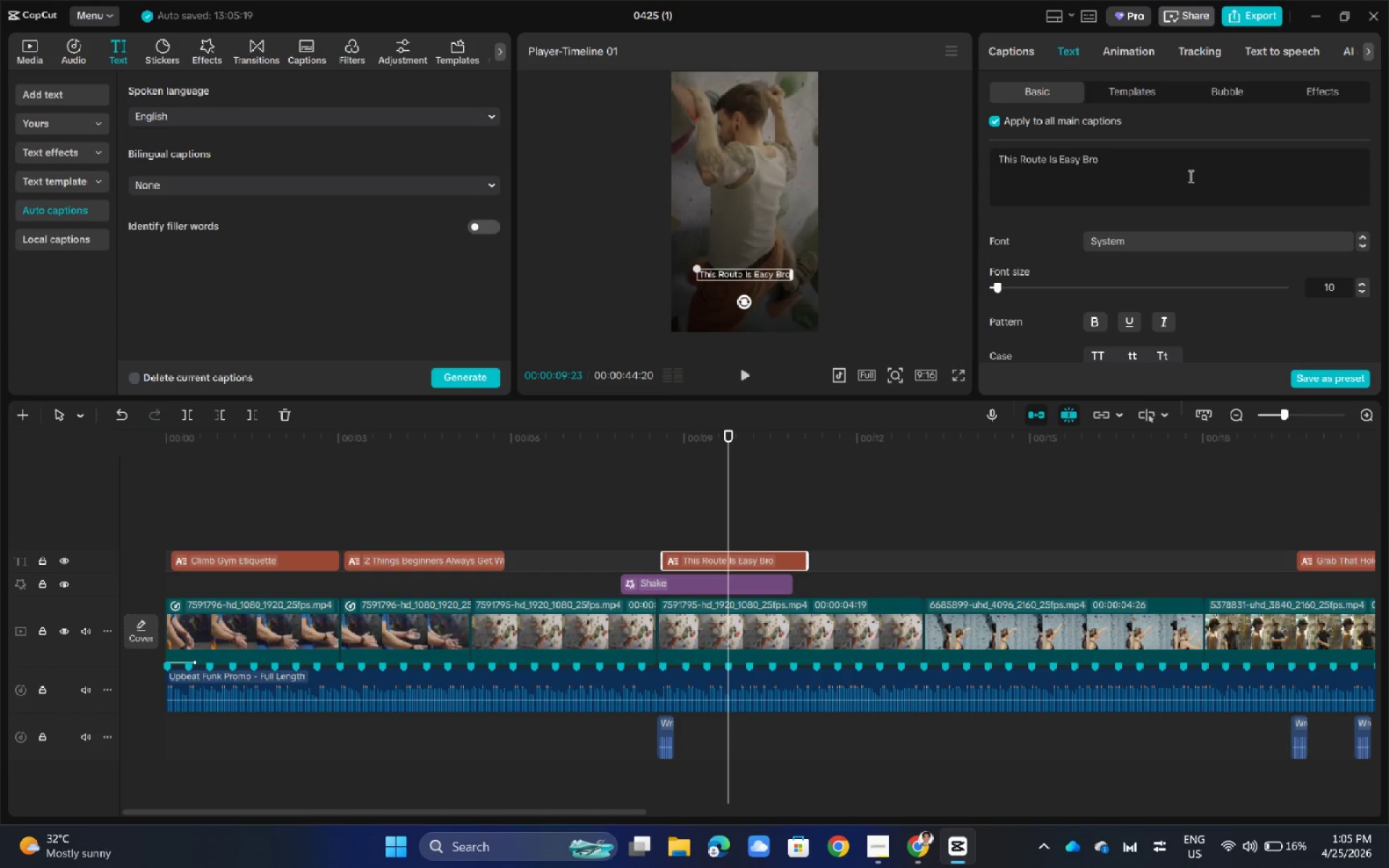 
scroll: coordinate [1160, 312], scroll_direction: down, amount: 1.0
 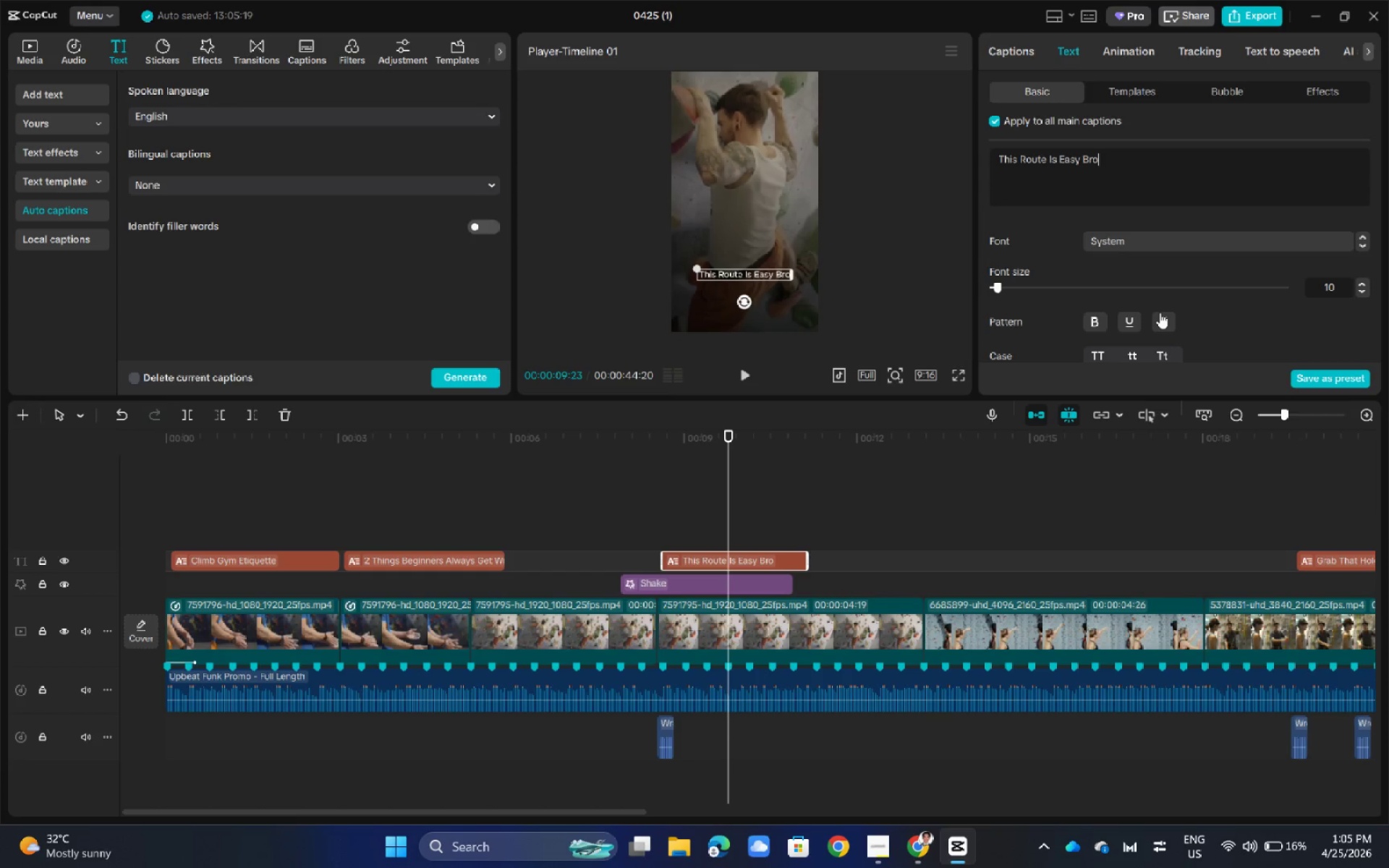 
left_click([1131, 292])
 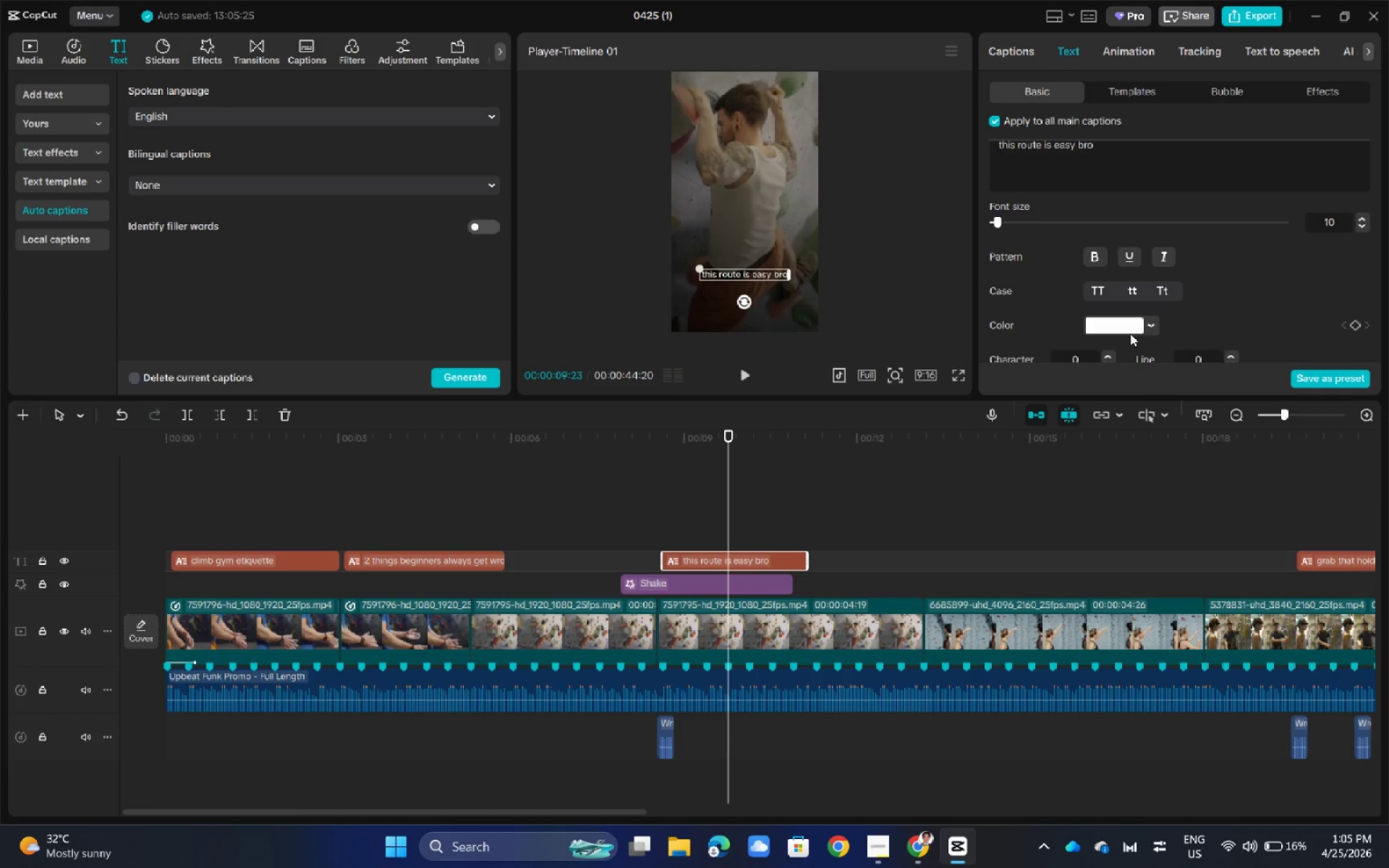 
scroll: coordinate [1130, 334], scroll_direction: up, amount: 3.0
 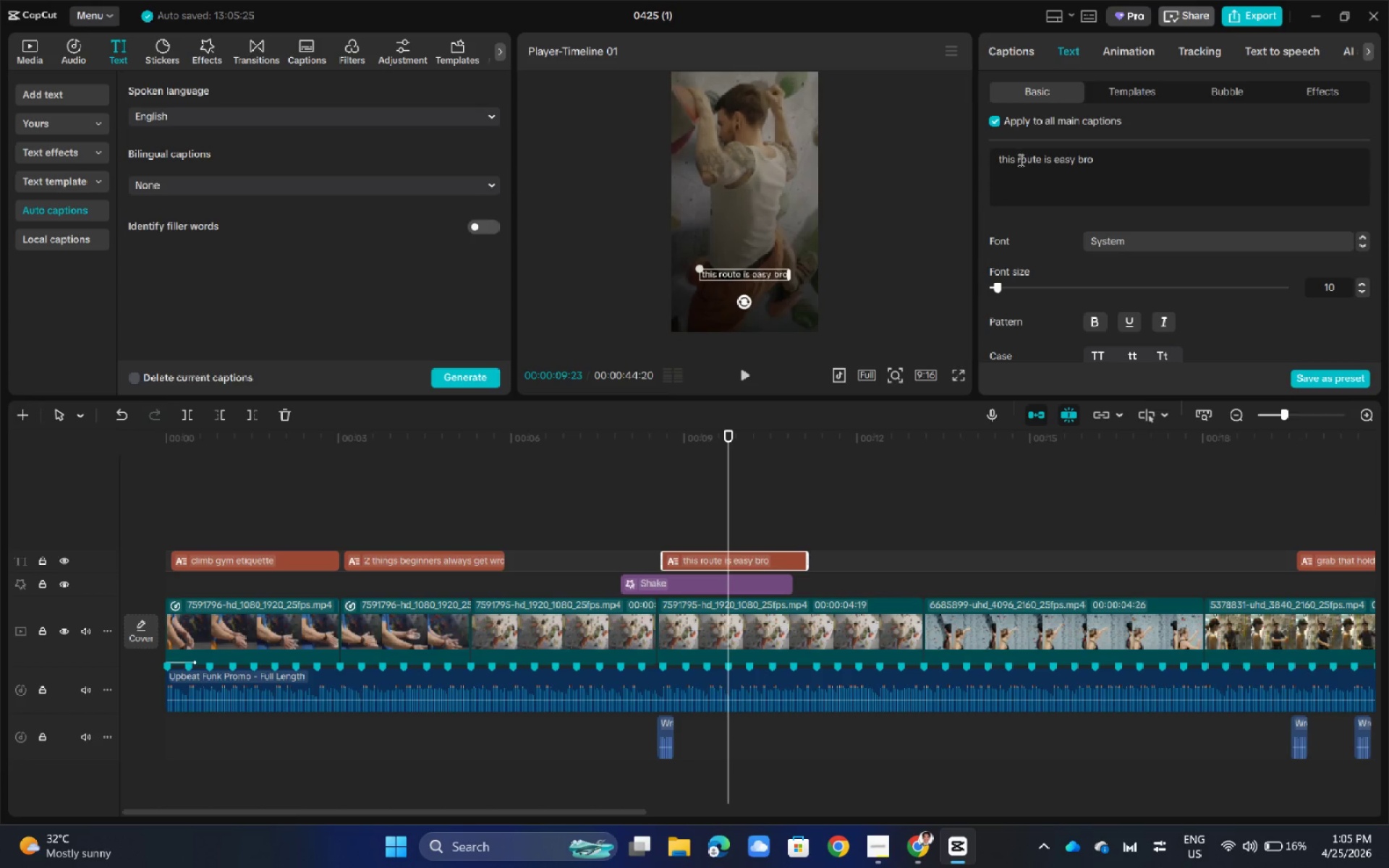 
left_click_drag(start_coordinate=[1018, 160], to_coordinate=[988, 161])
 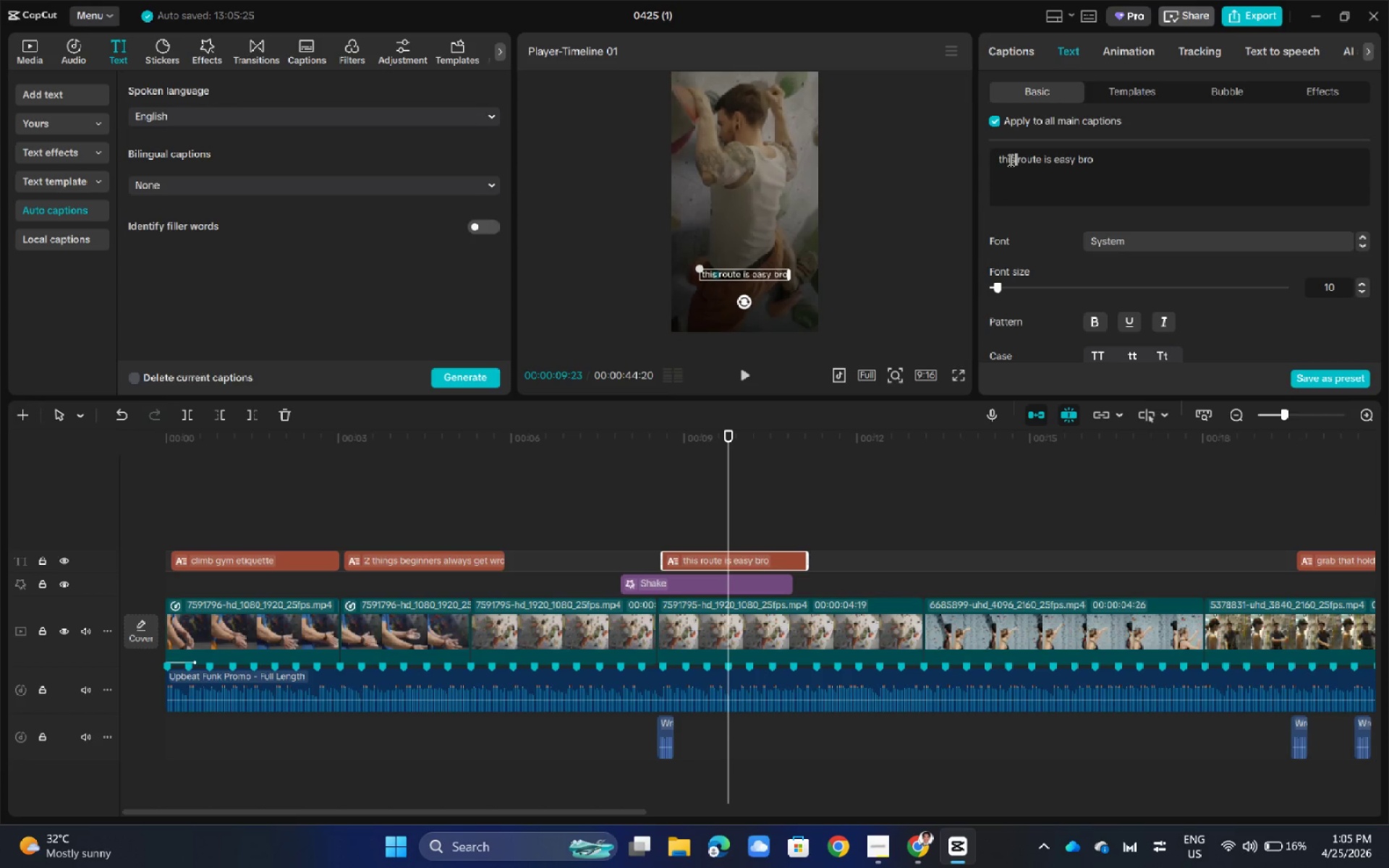 
scroll: coordinate [1077, 254], scroll_direction: down, amount: 2.0
 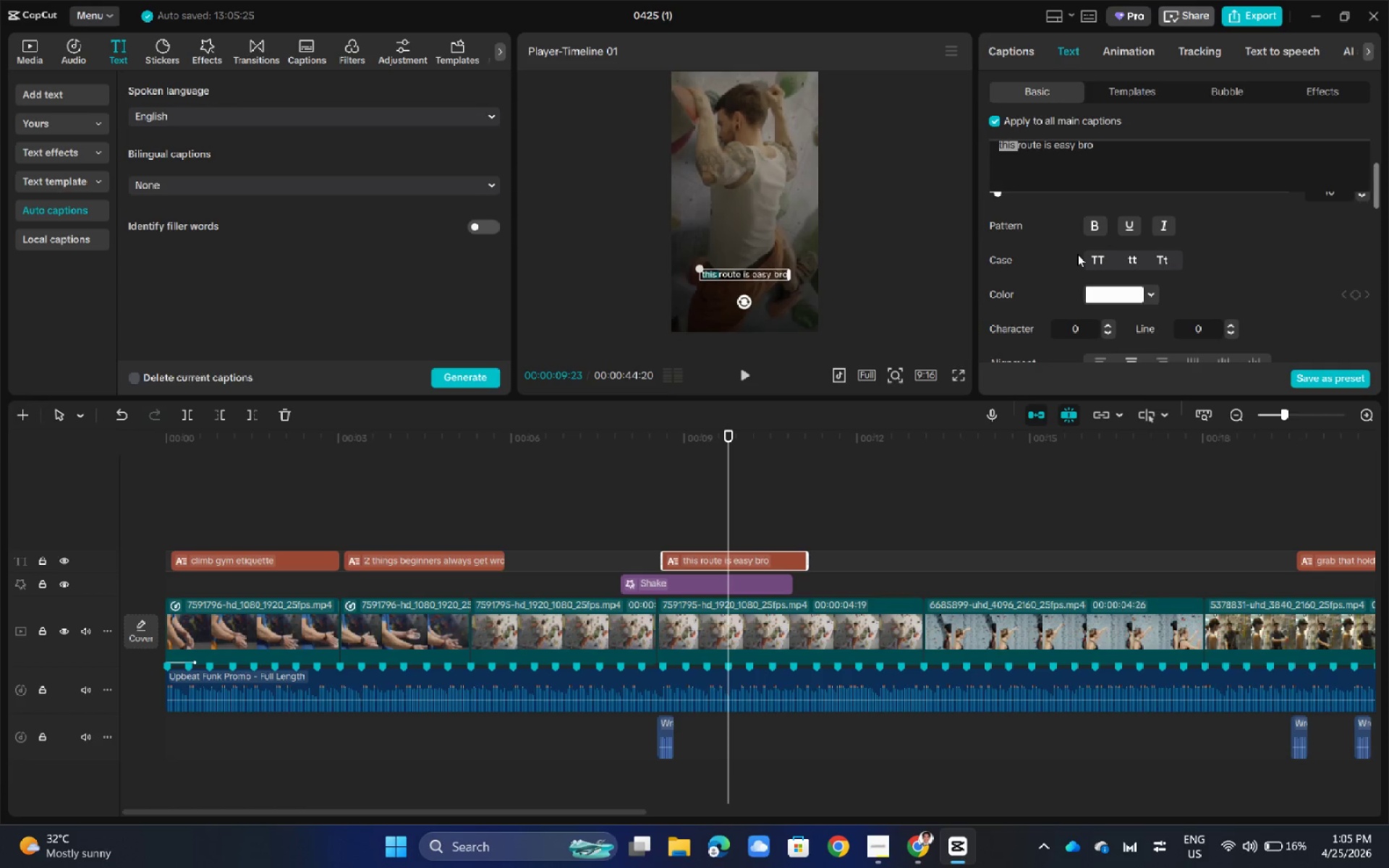 
left_click([1157, 242])
 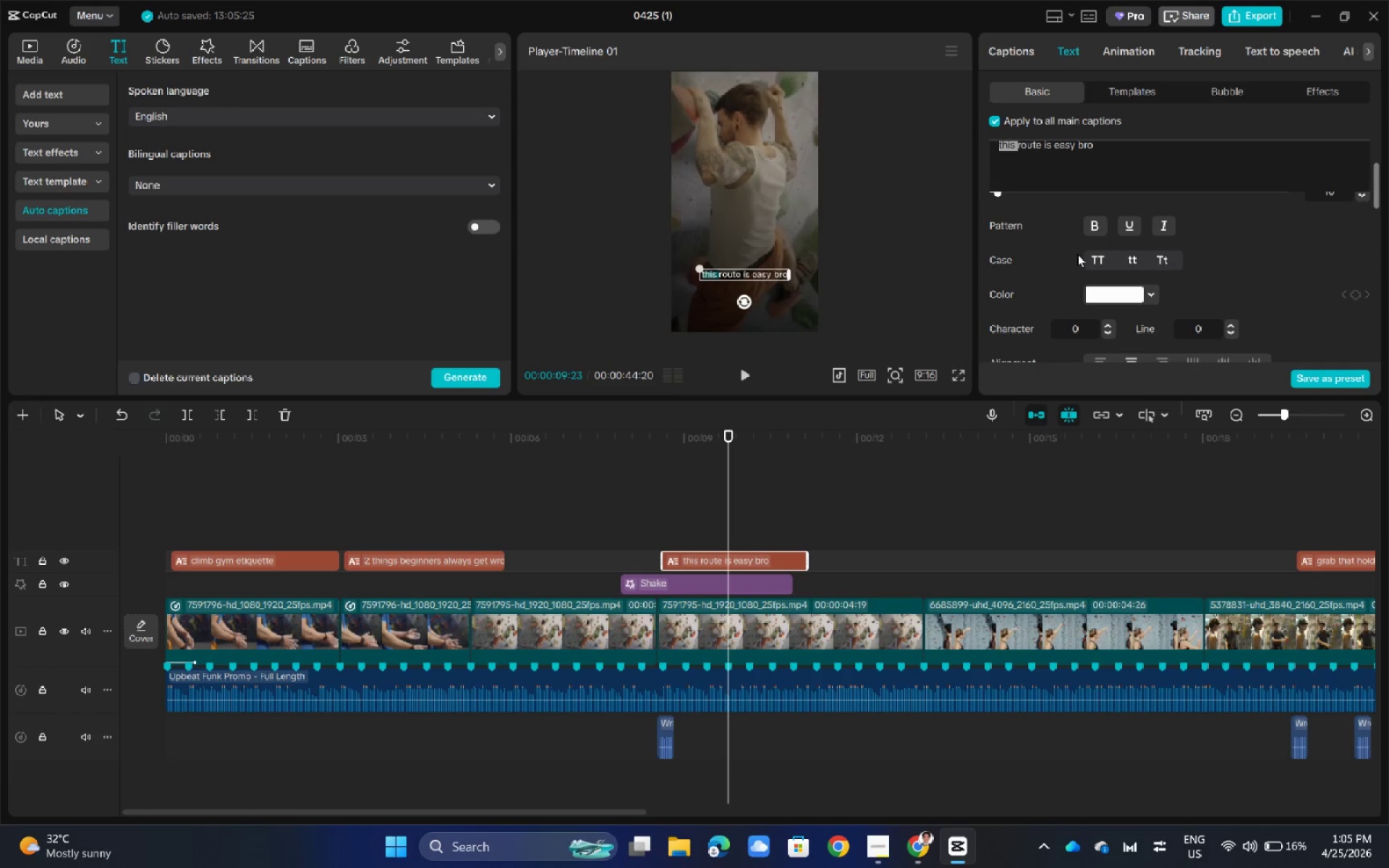 
scroll: coordinate [1134, 303], scroll_direction: up, amount: 2.0
 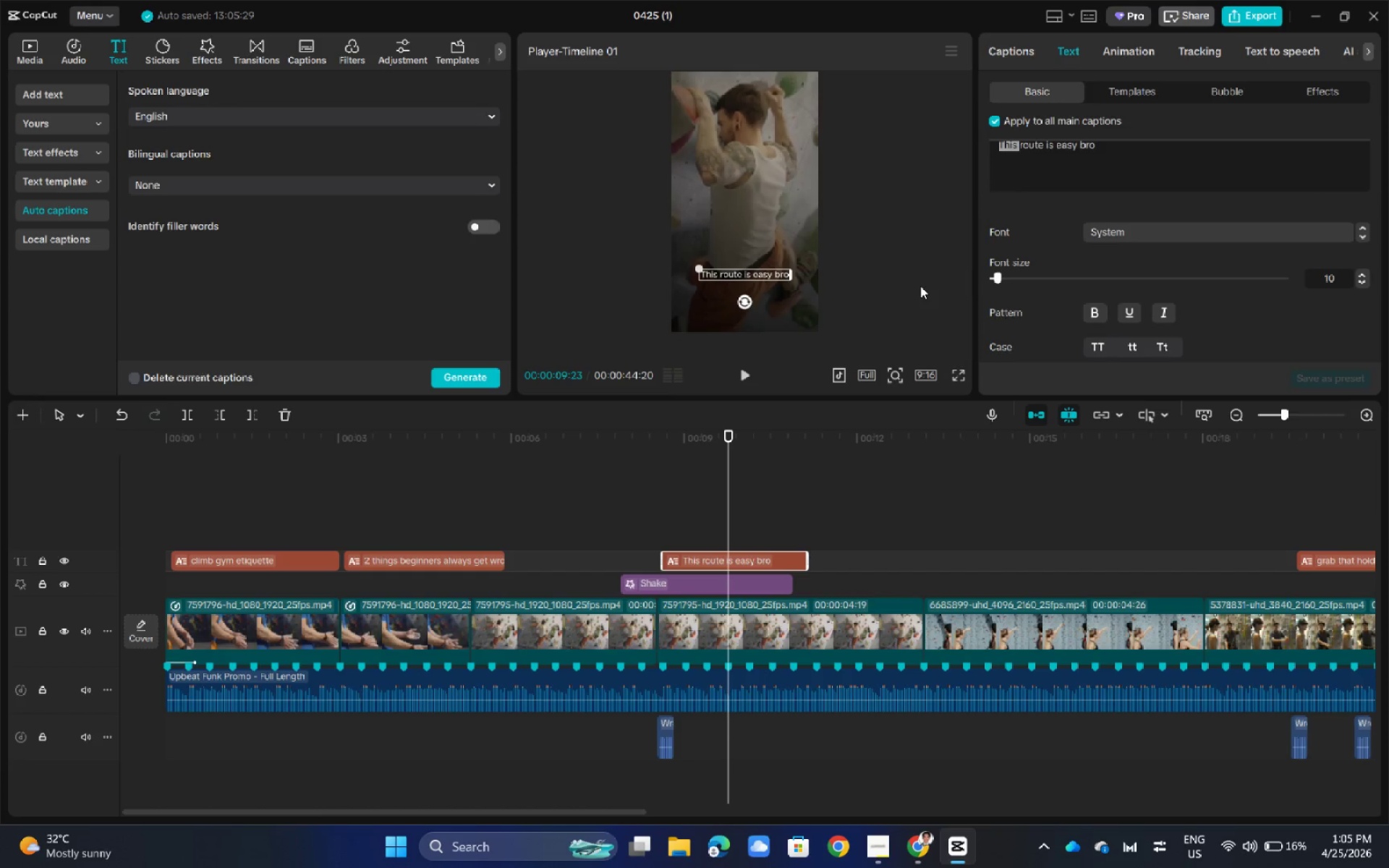 
left_click_drag(start_coordinate=[1078, 145], to_coordinate=[1058, 145])
 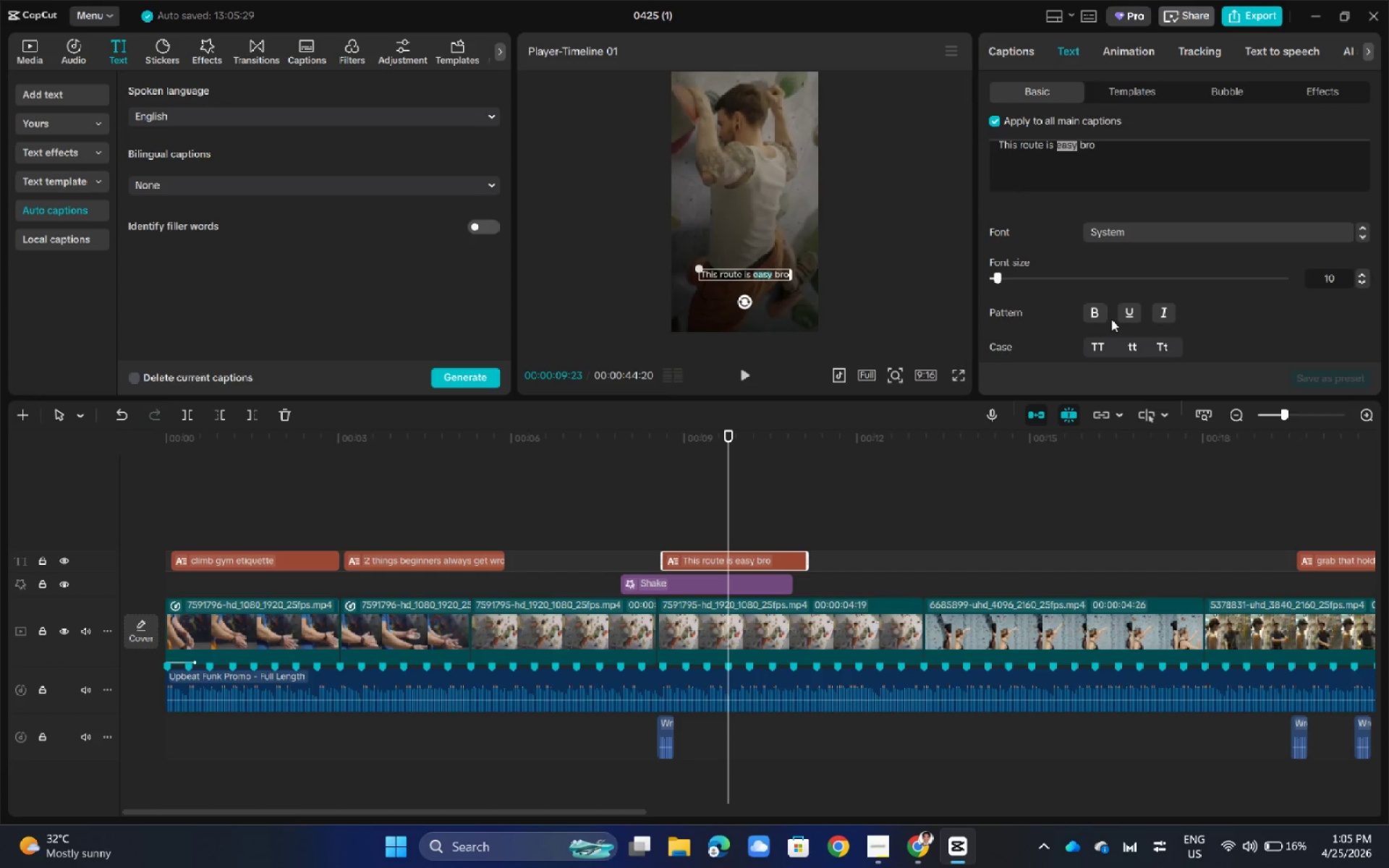 
left_click([1101, 347])
 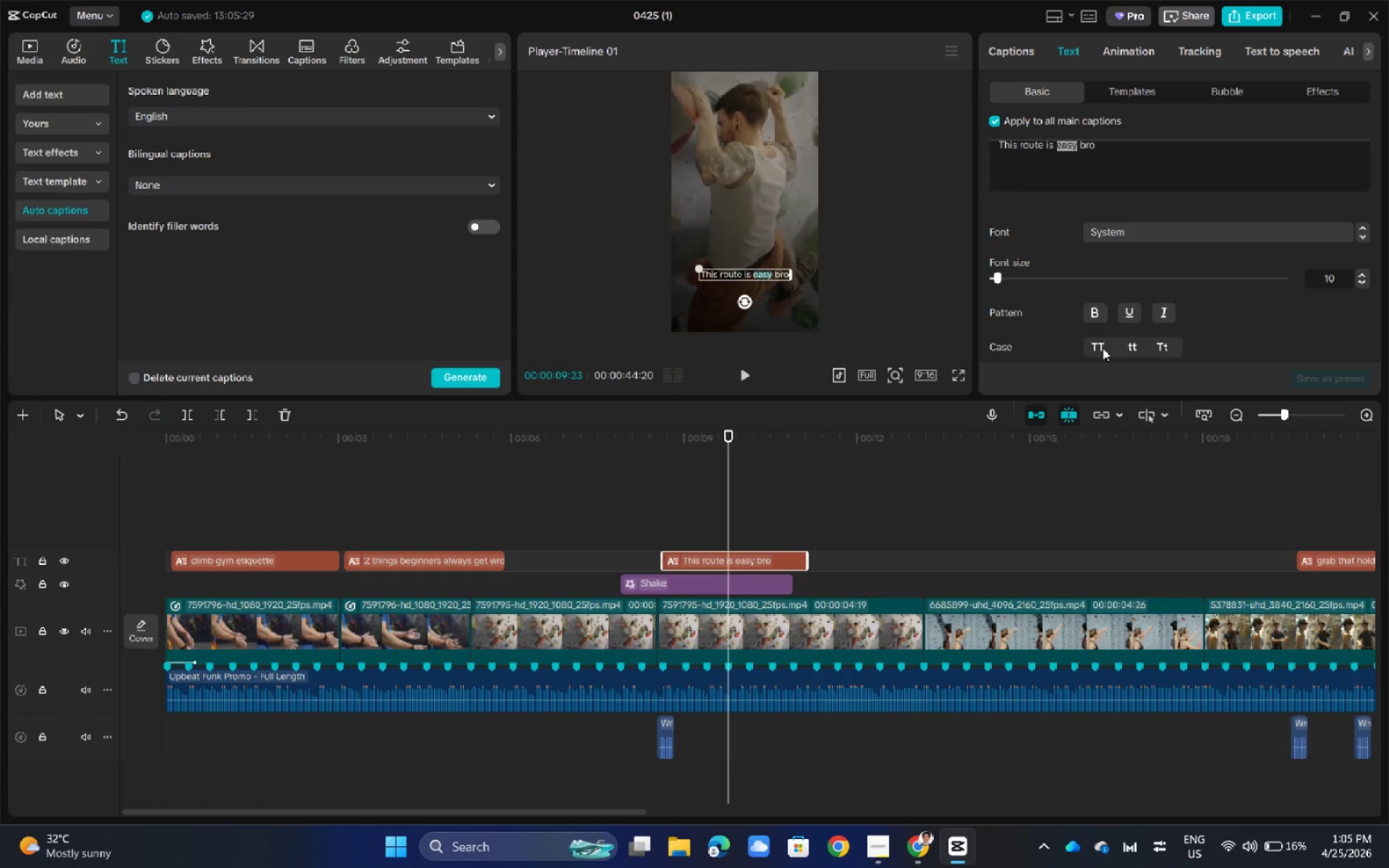 
left_click([1170, 156])
 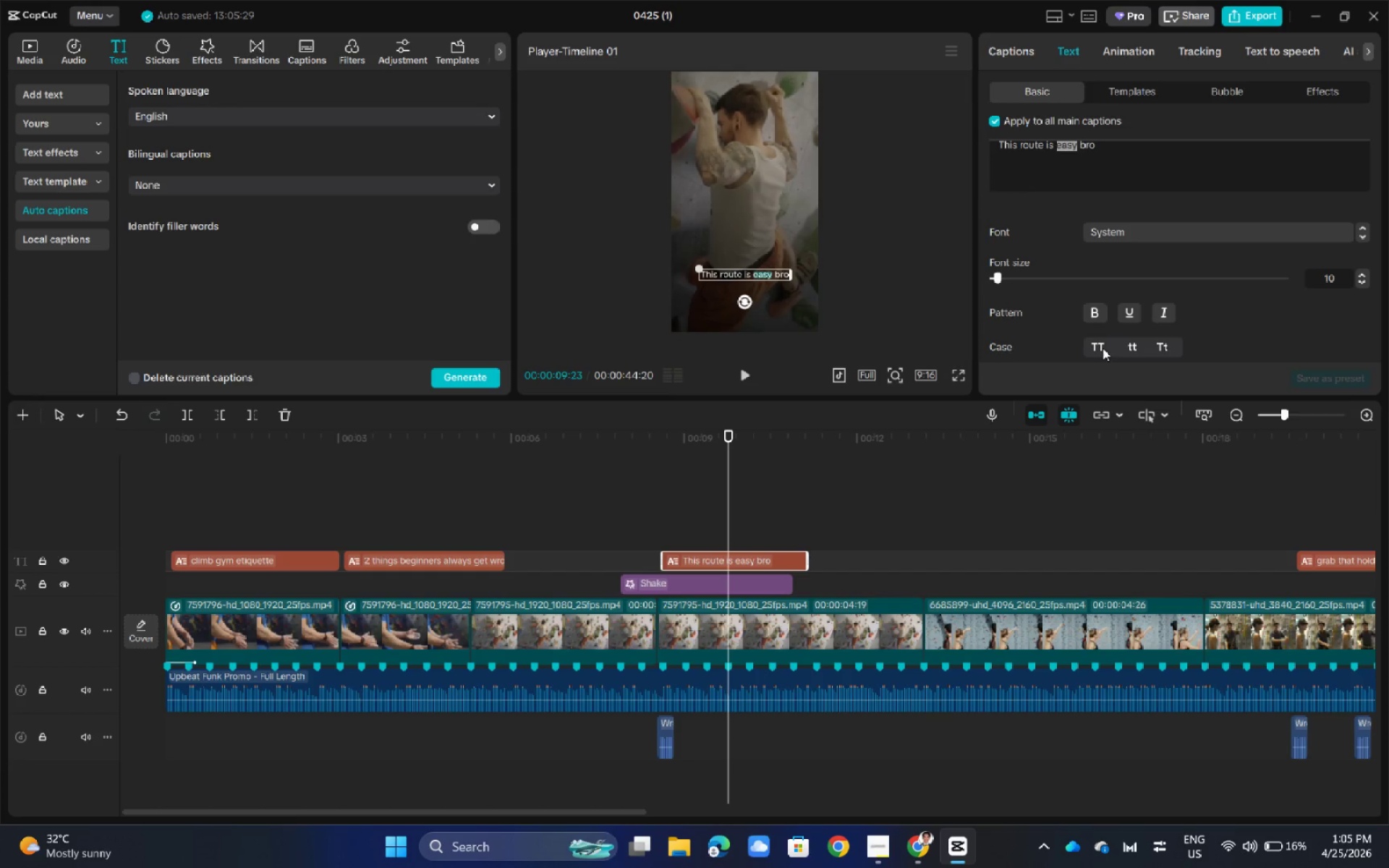 
left_click_drag(start_coordinate=[727, 430], to_coordinate=[768, 561])
 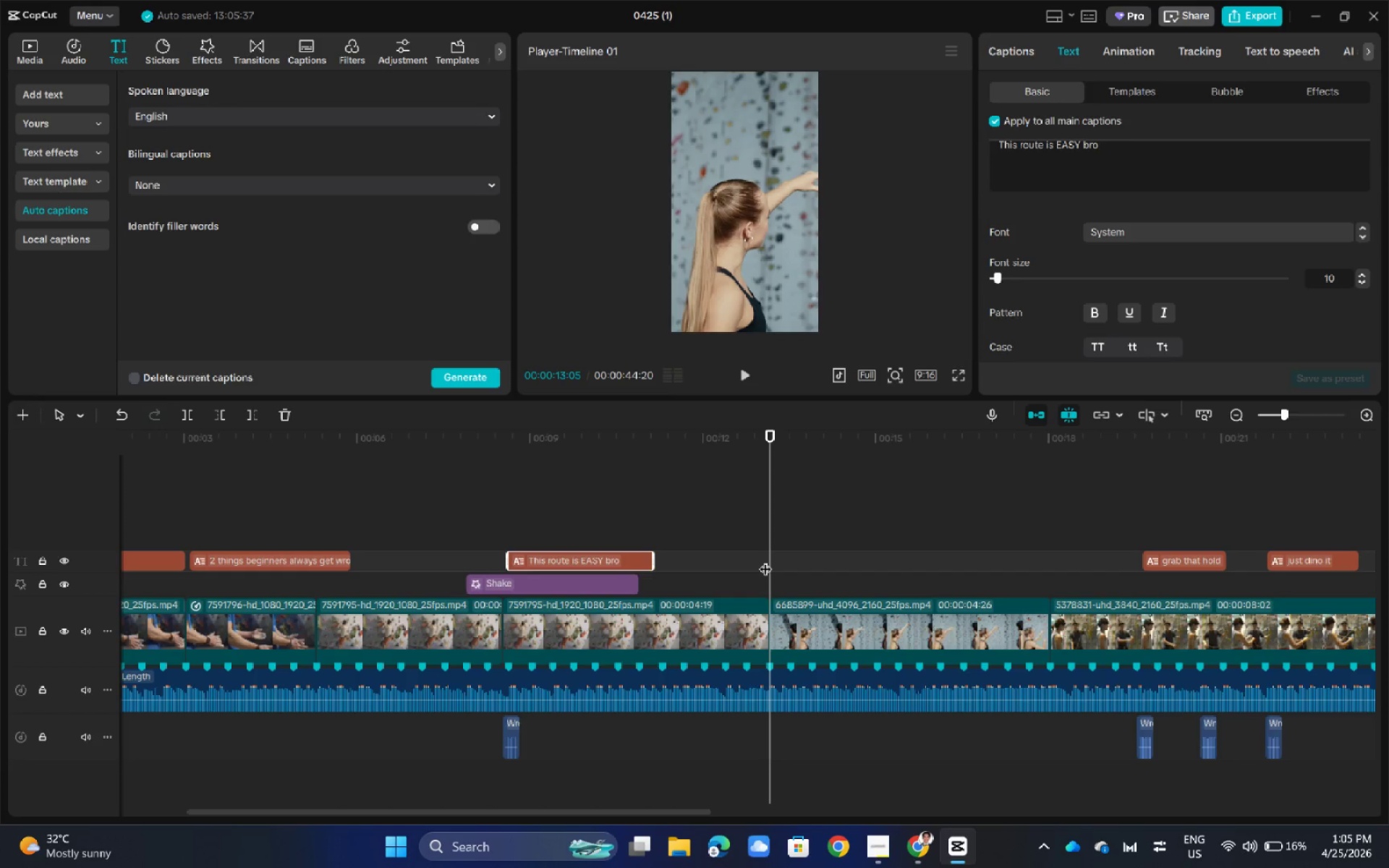 
wait(8.34)
 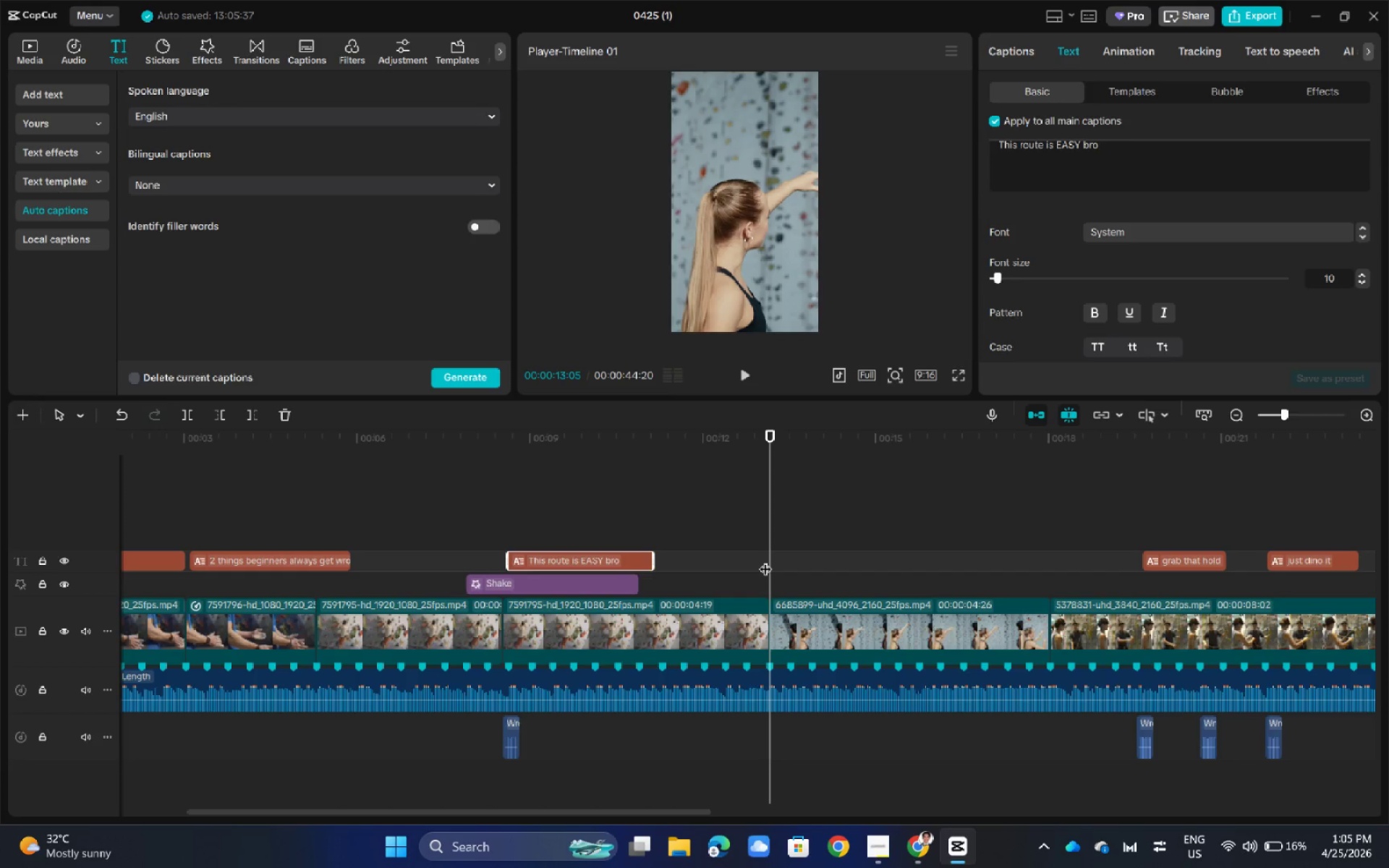 
left_click_drag(start_coordinate=[764, 440], to_coordinate=[842, 470])
 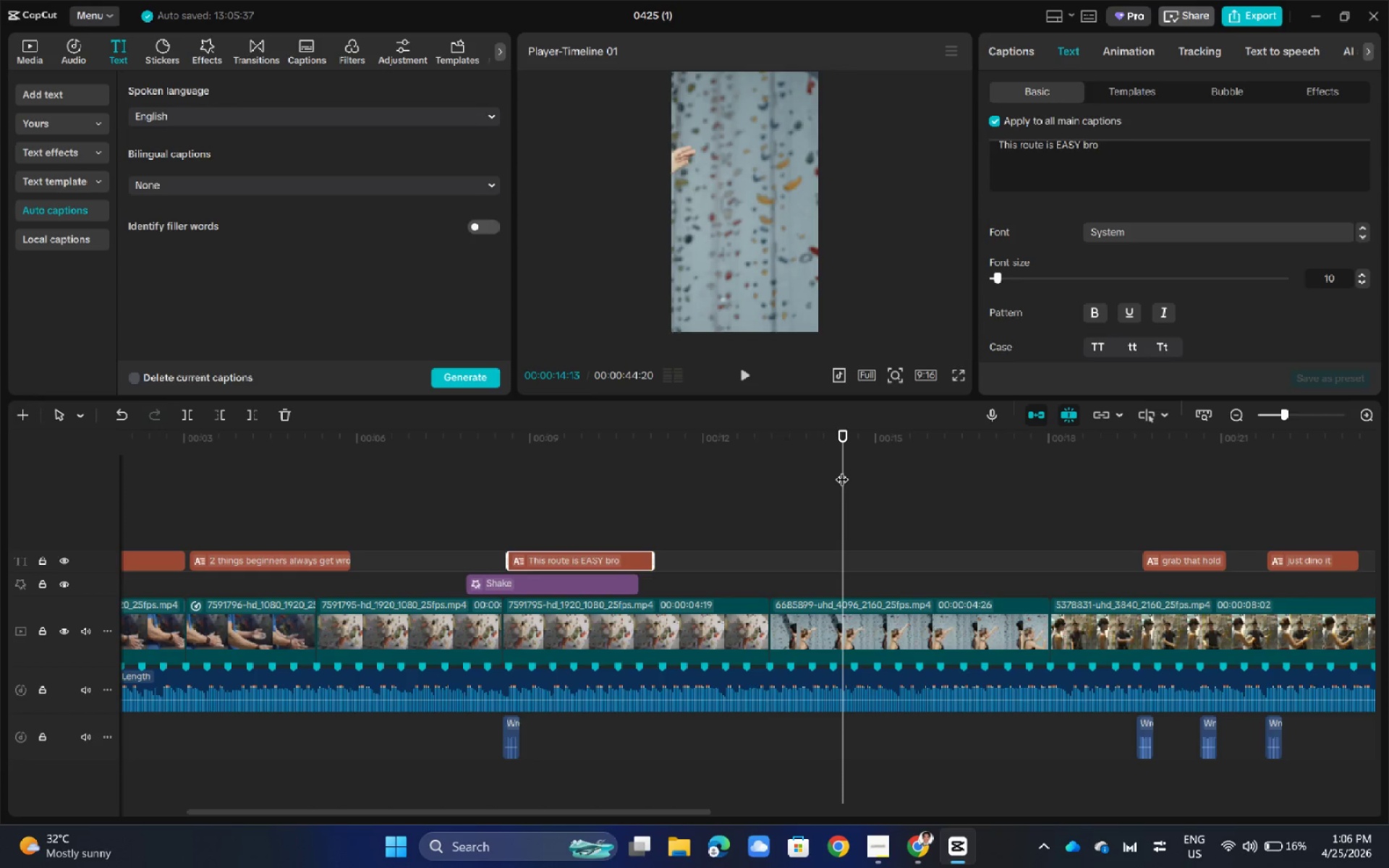 
hold_key(key=ControlLeft, duration=1.72)
left_click_drag(start_coordinate=[611, 561], to_coordinate=[609, 565])
 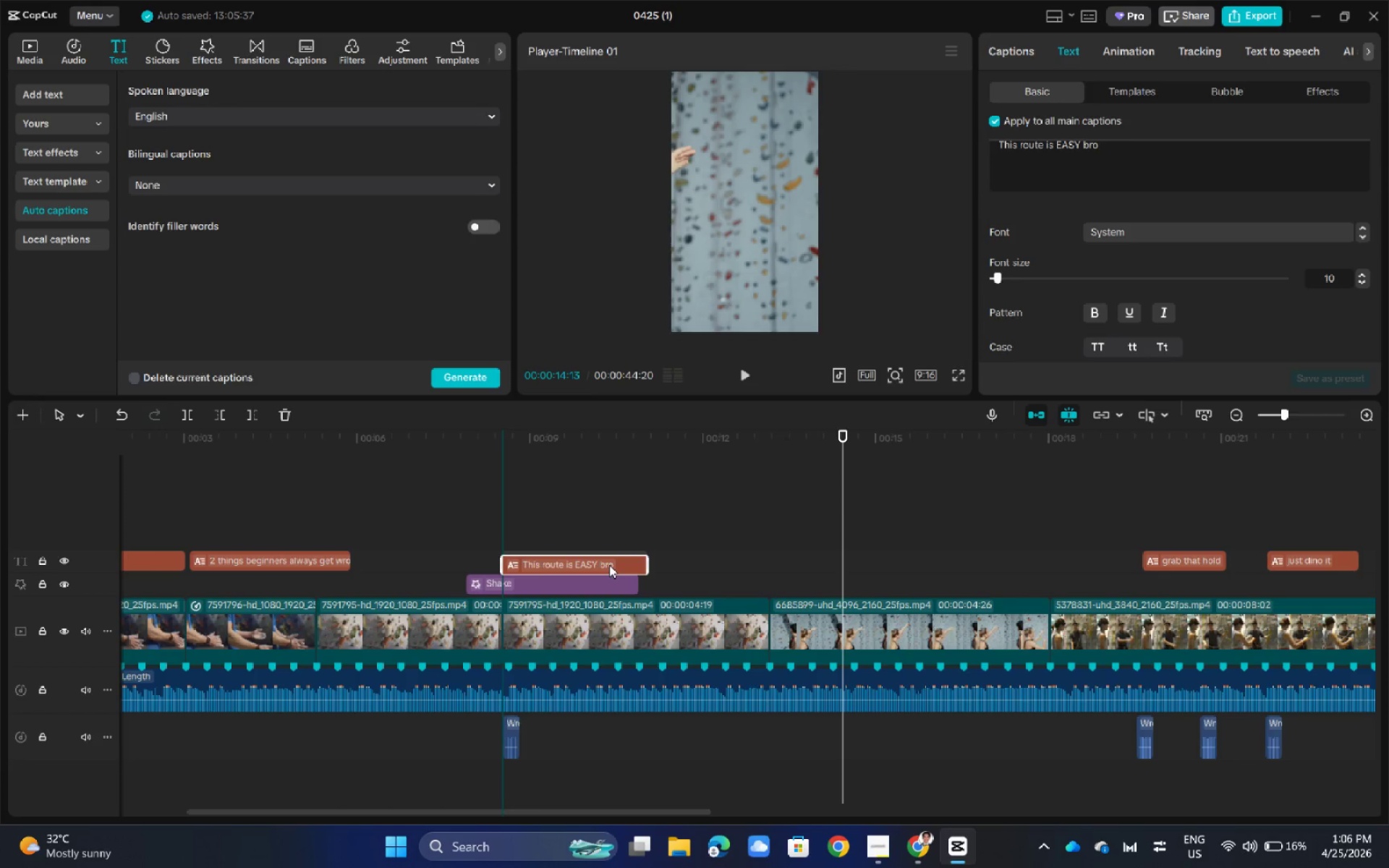 
hold_key(key=AltLeft, duration=2.06)
left_click_drag(start_coordinate=[607, 563], to_coordinate=[891, 566])
 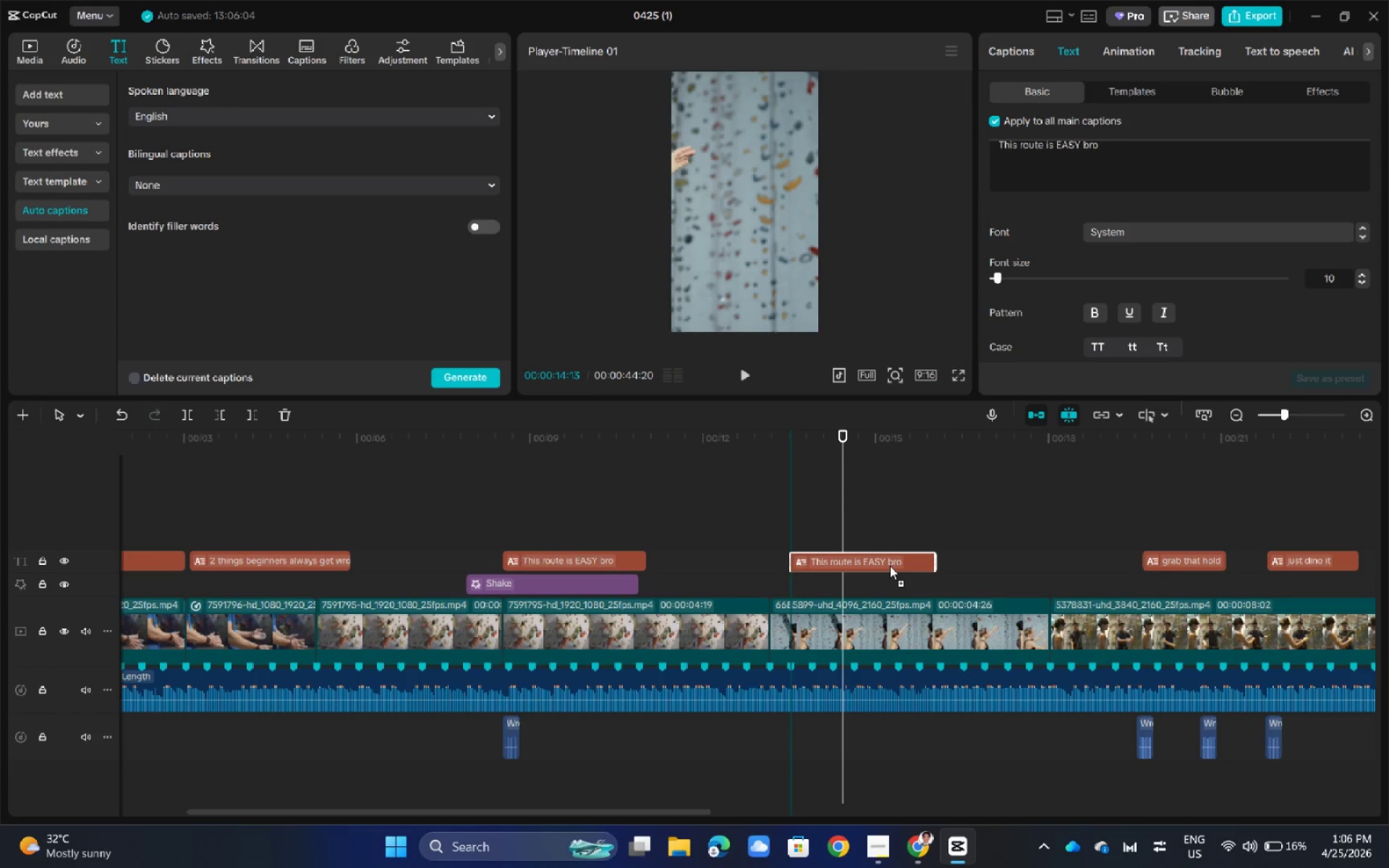 
left_click([816, 550])
 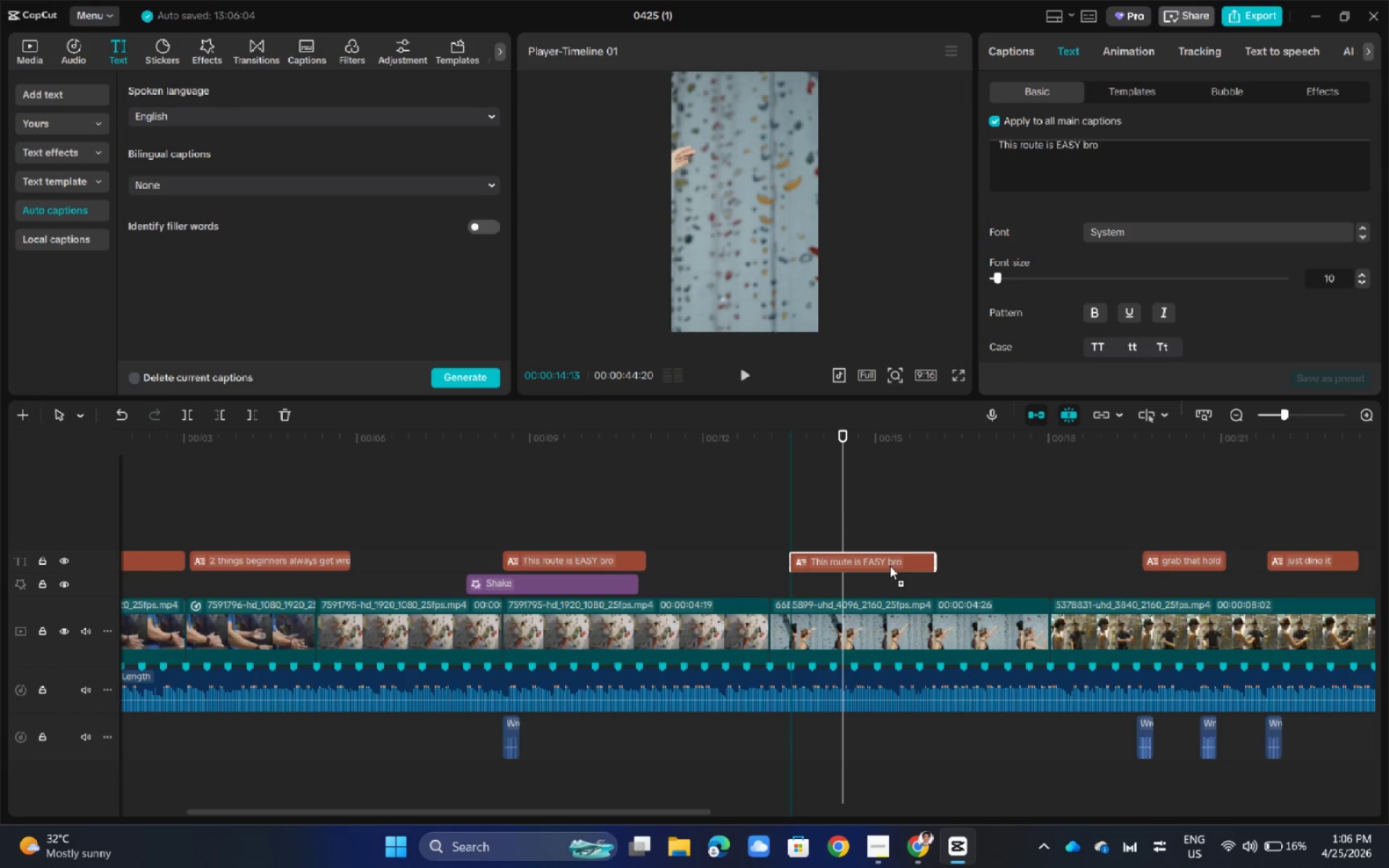 
left_click([820, 557])
 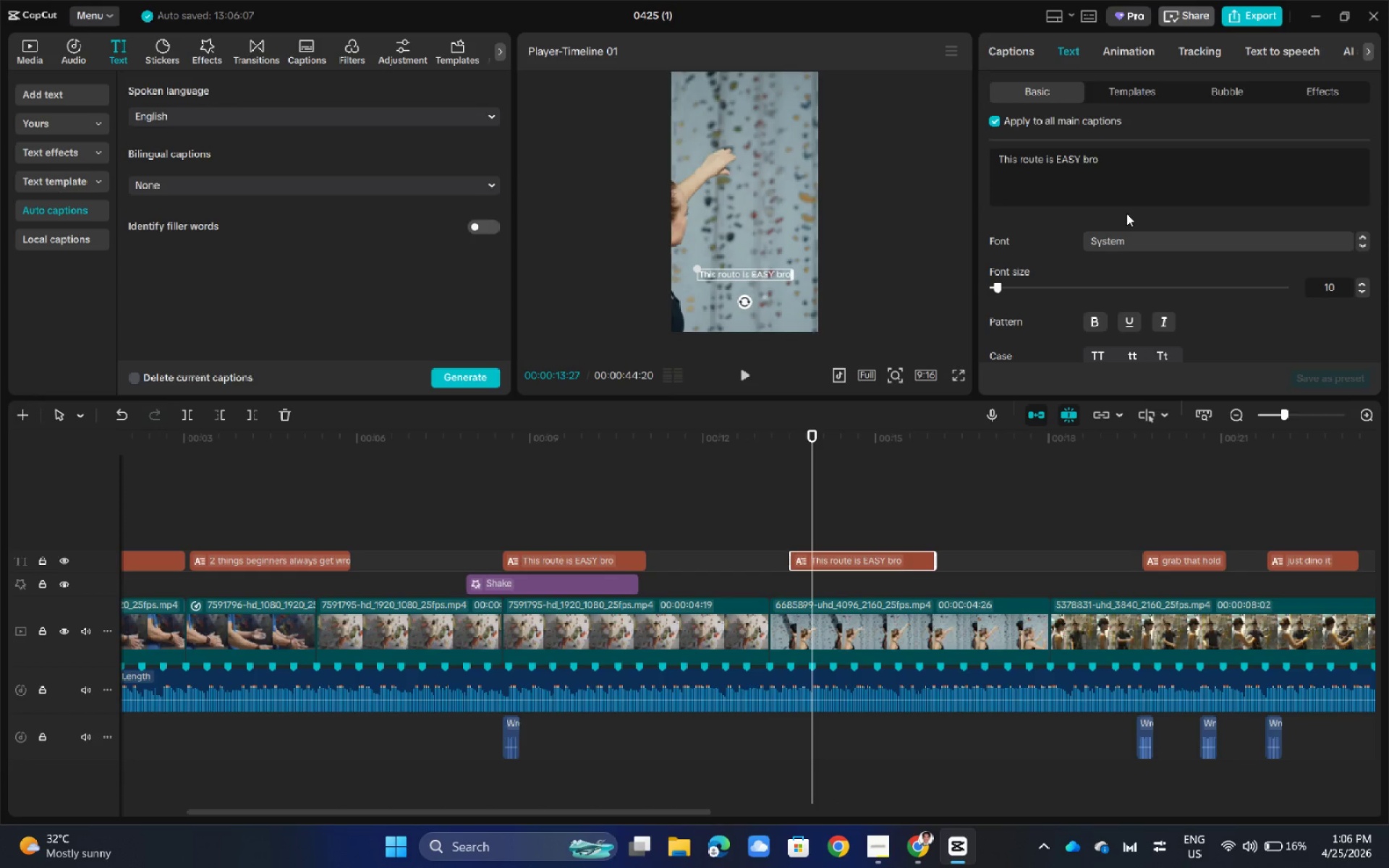 
left_click_drag(start_coordinate=[1134, 159], to_coordinate=[989, 160])
 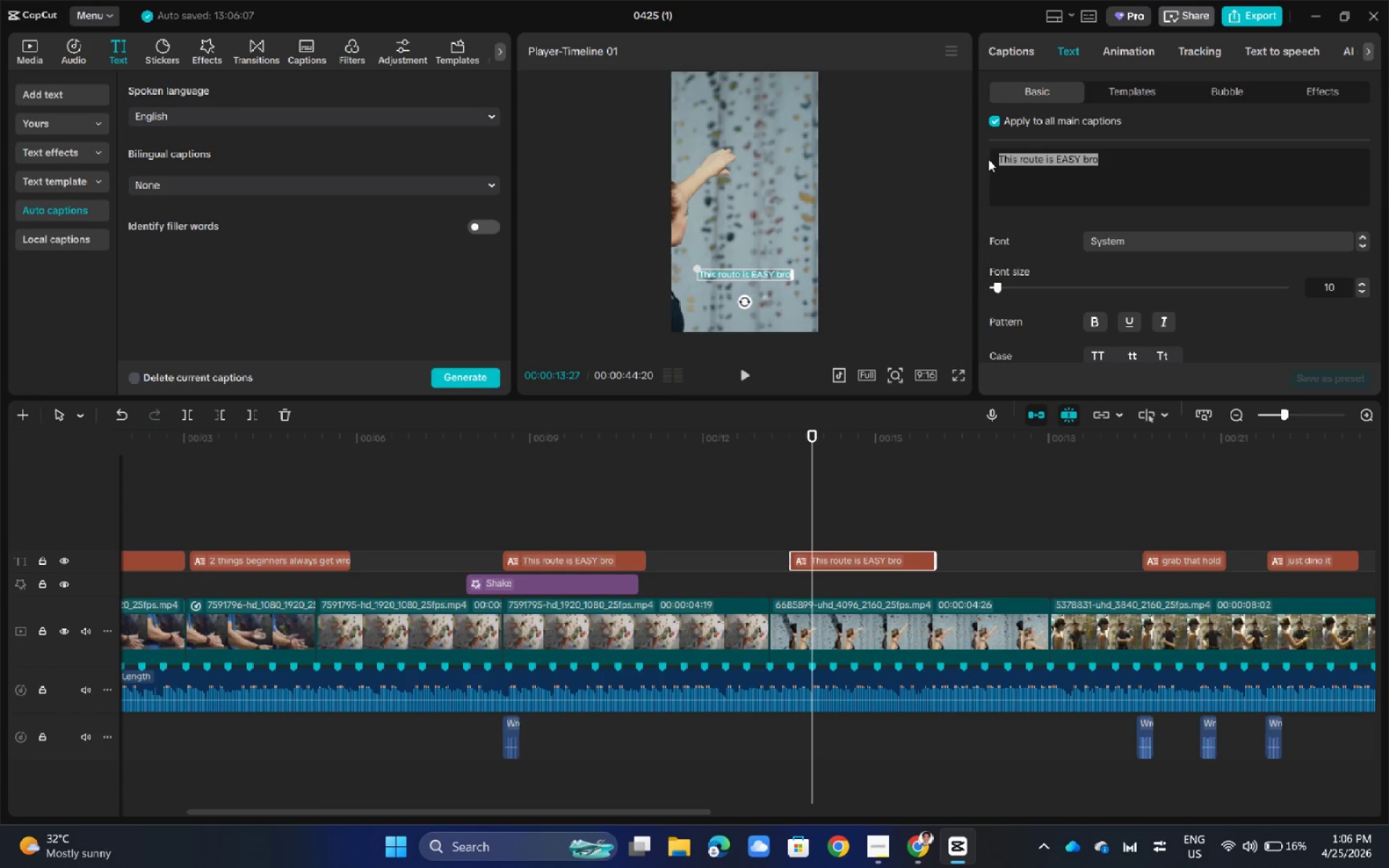 
key(Backspace)
type(Be Honet)
key(Backspace)
type(st)
 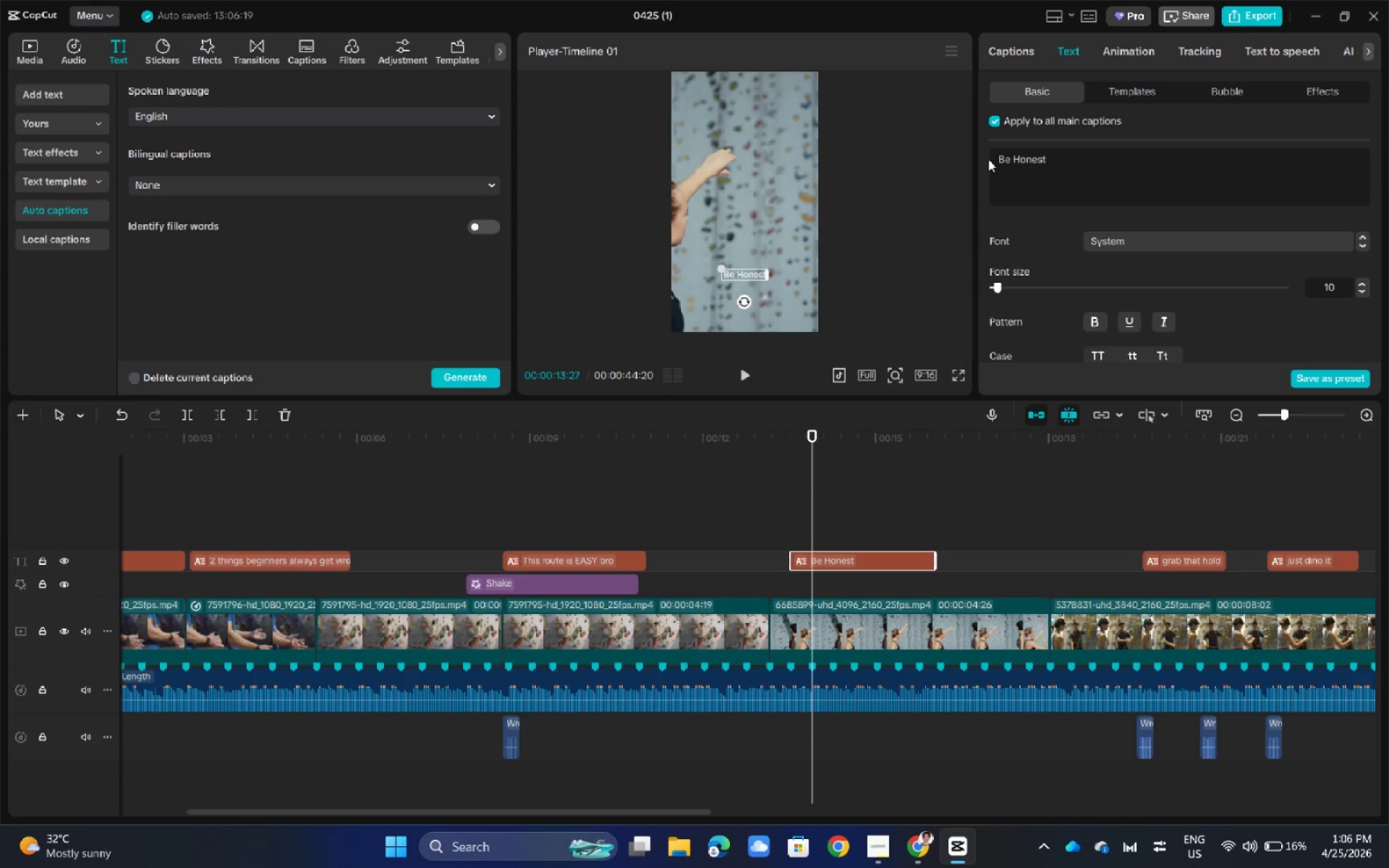 
wait(5.98)
 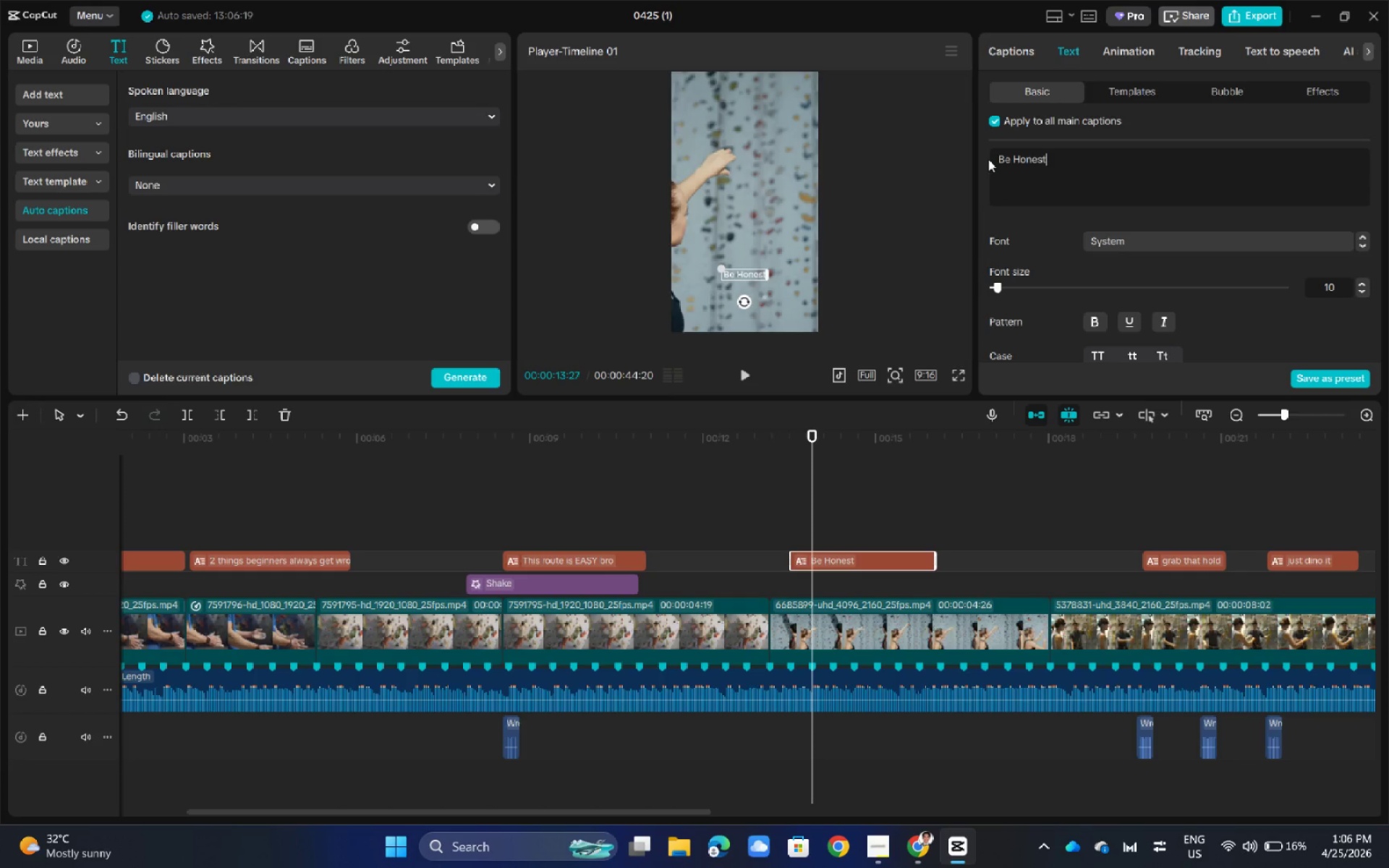 
type( about difficulty)
 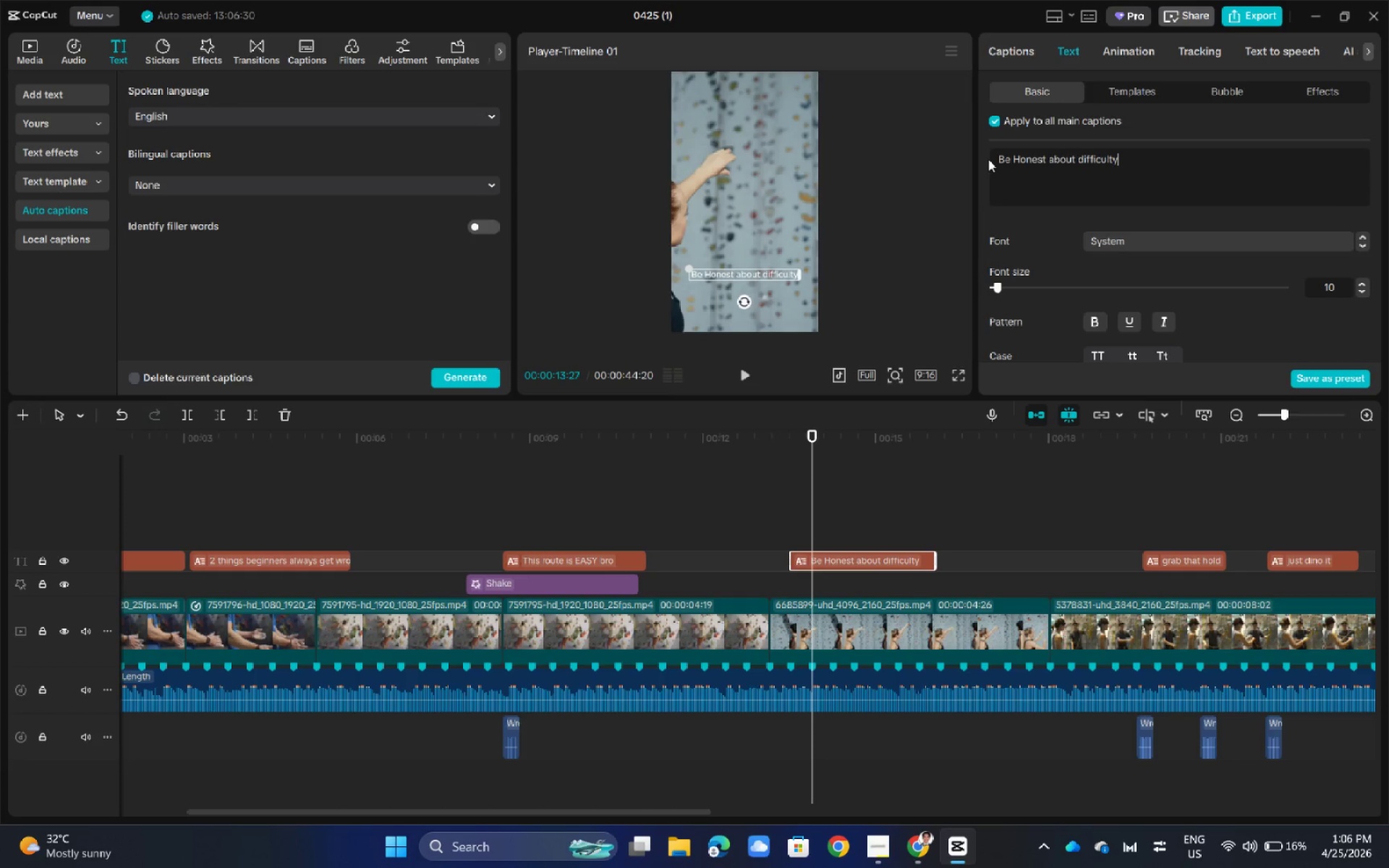 
hold_key(key=ControlLeft, duration=1.33)
scroll: coordinate [1016, 572], scroll_direction: up, amount: 17.0
 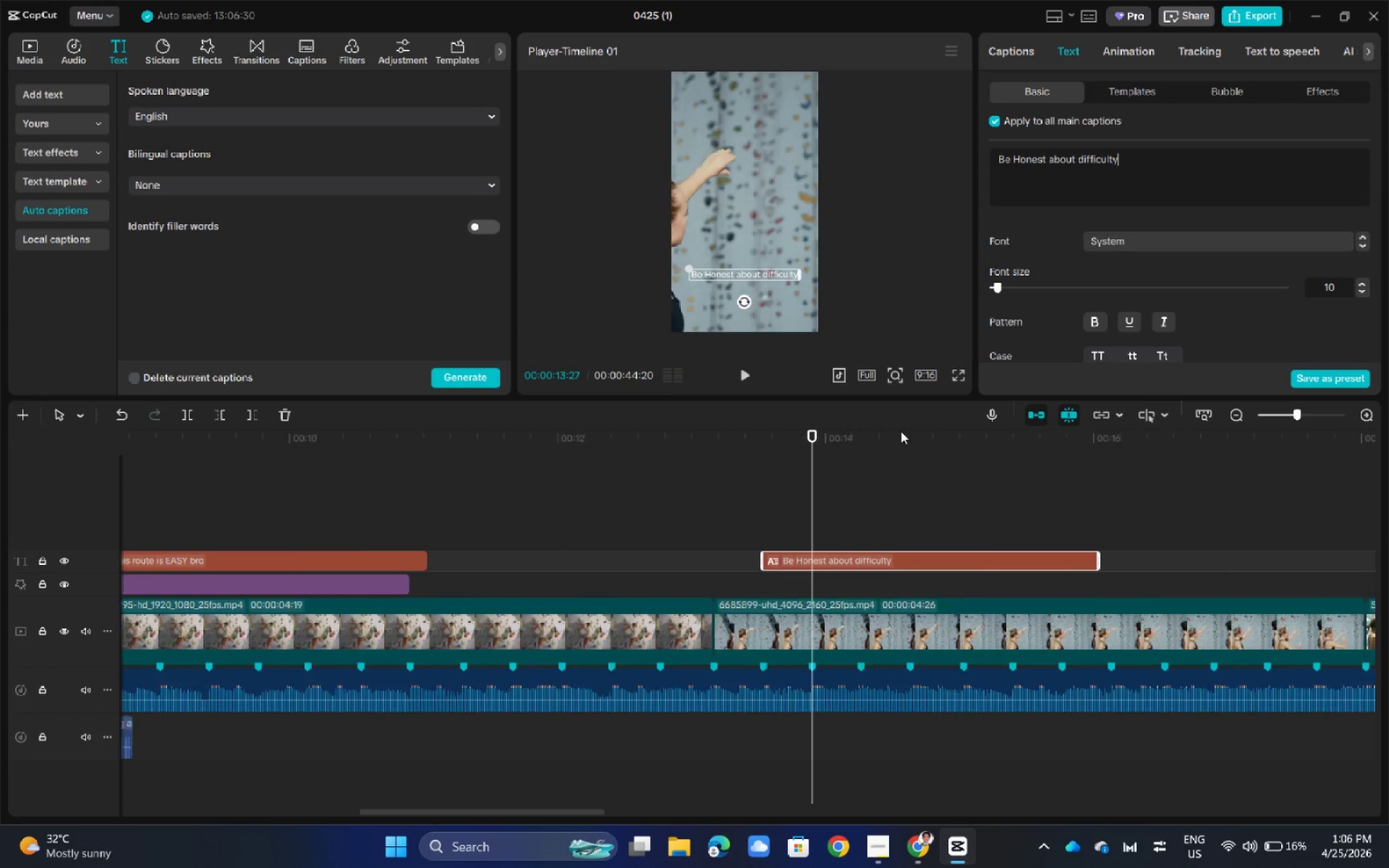 
left_click_drag(start_coordinate=[815, 436], to_coordinate=[1066, 461])
 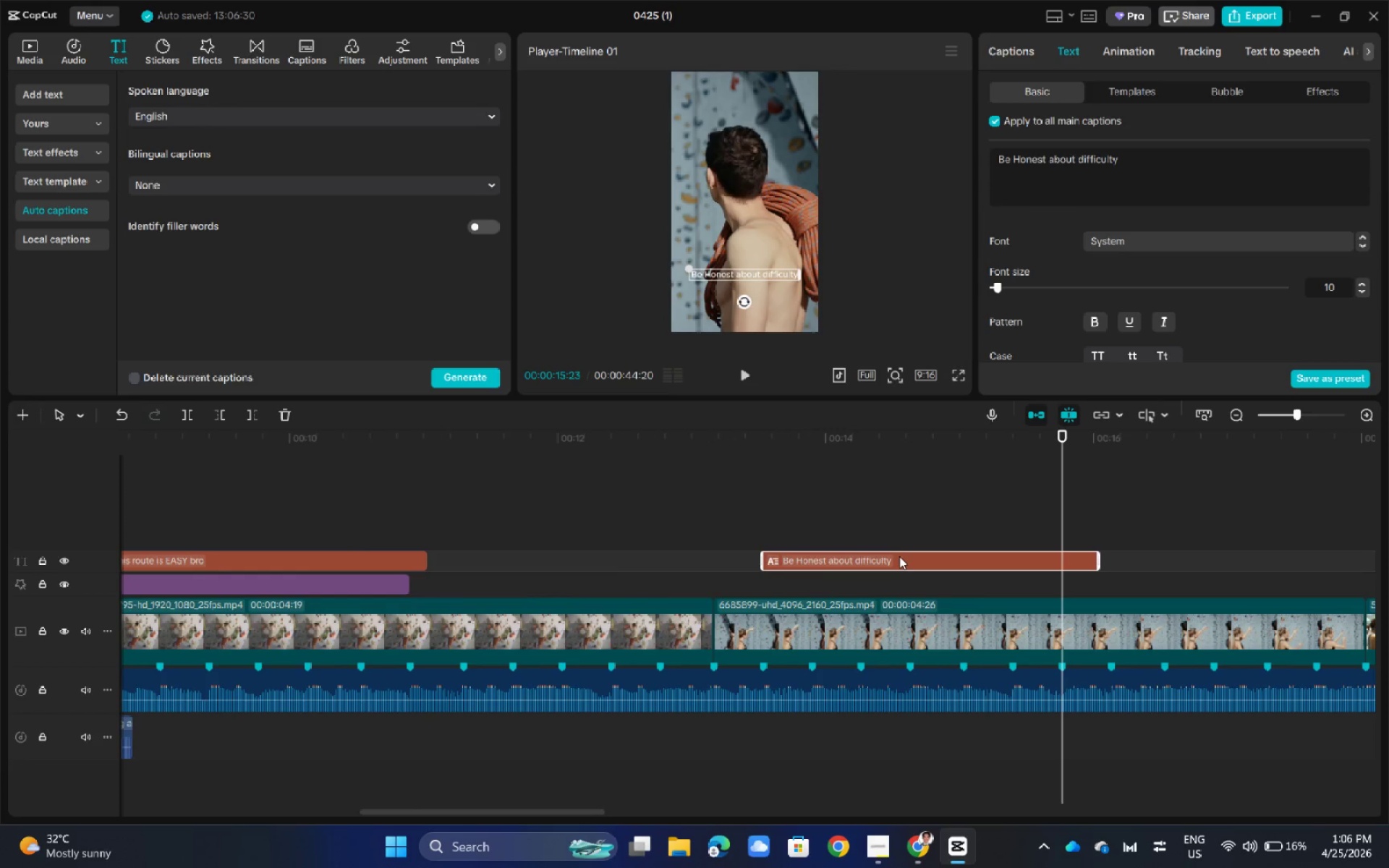 
left_click_drag(start_coordinate=[909, 561], to_coordinate=[861, 561])
 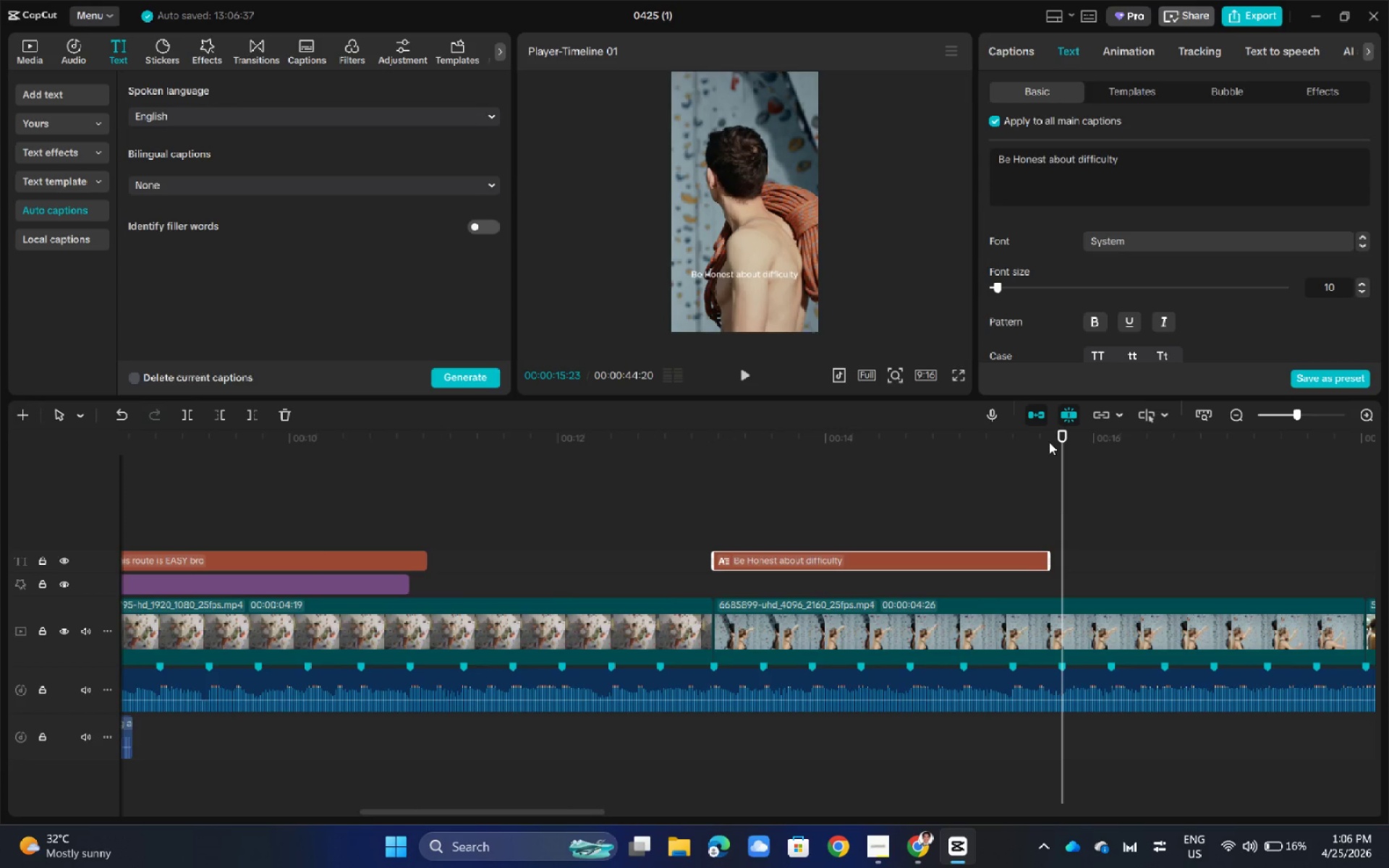 
left_click_drag(start_coordinate=[1061, 435], to_coordinate=[710, 473])
 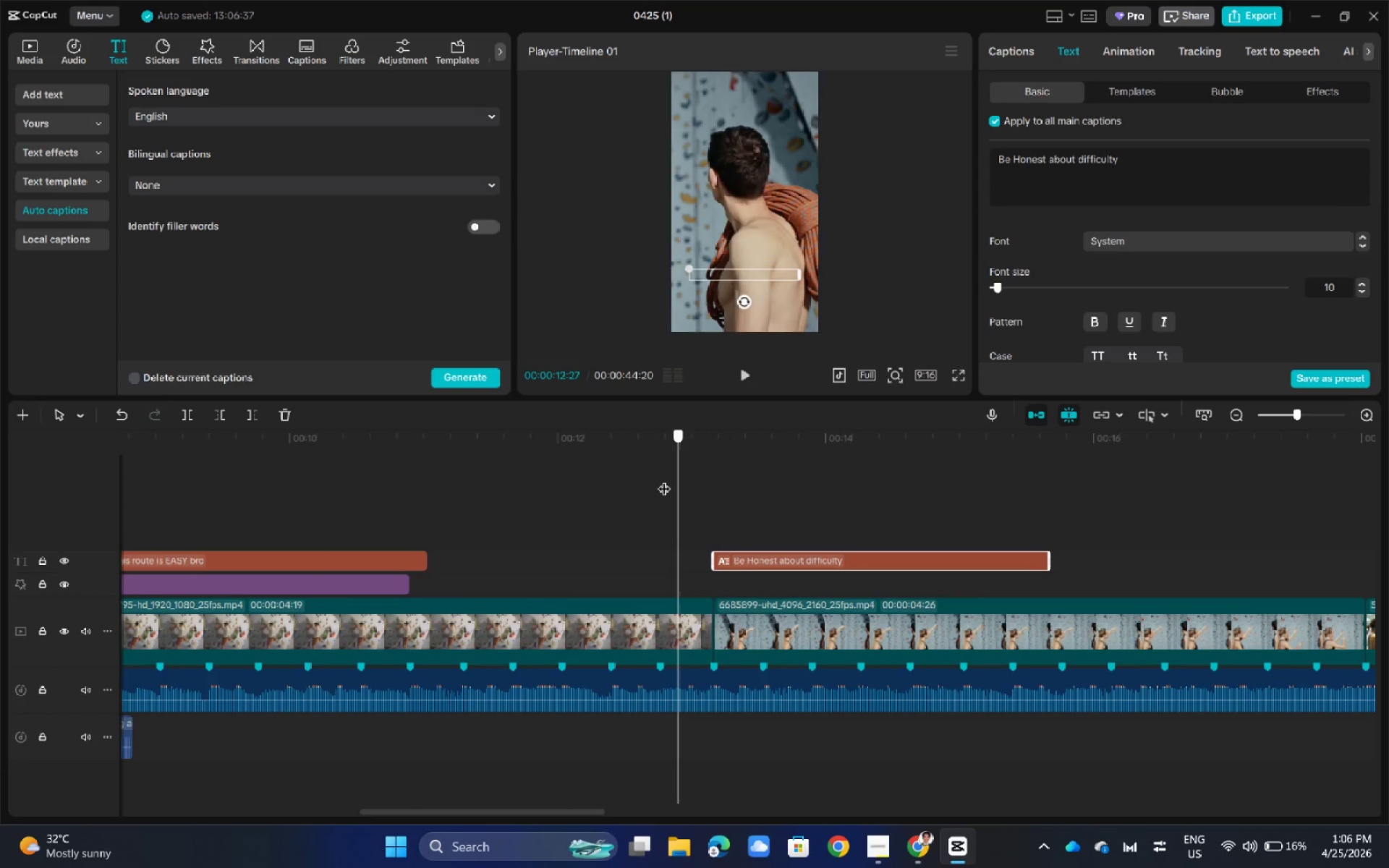 
key(Space)
 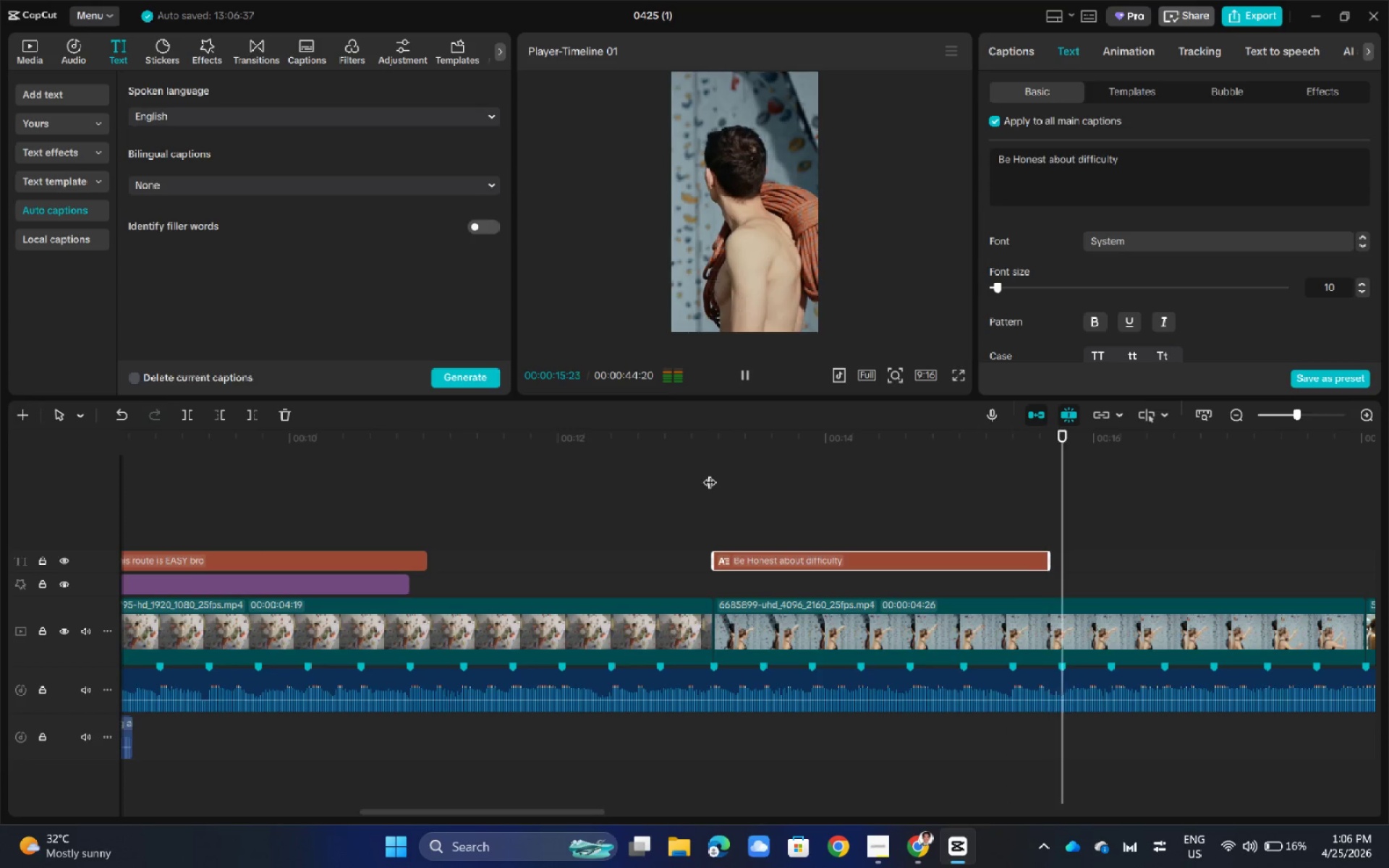 
key(Space)
 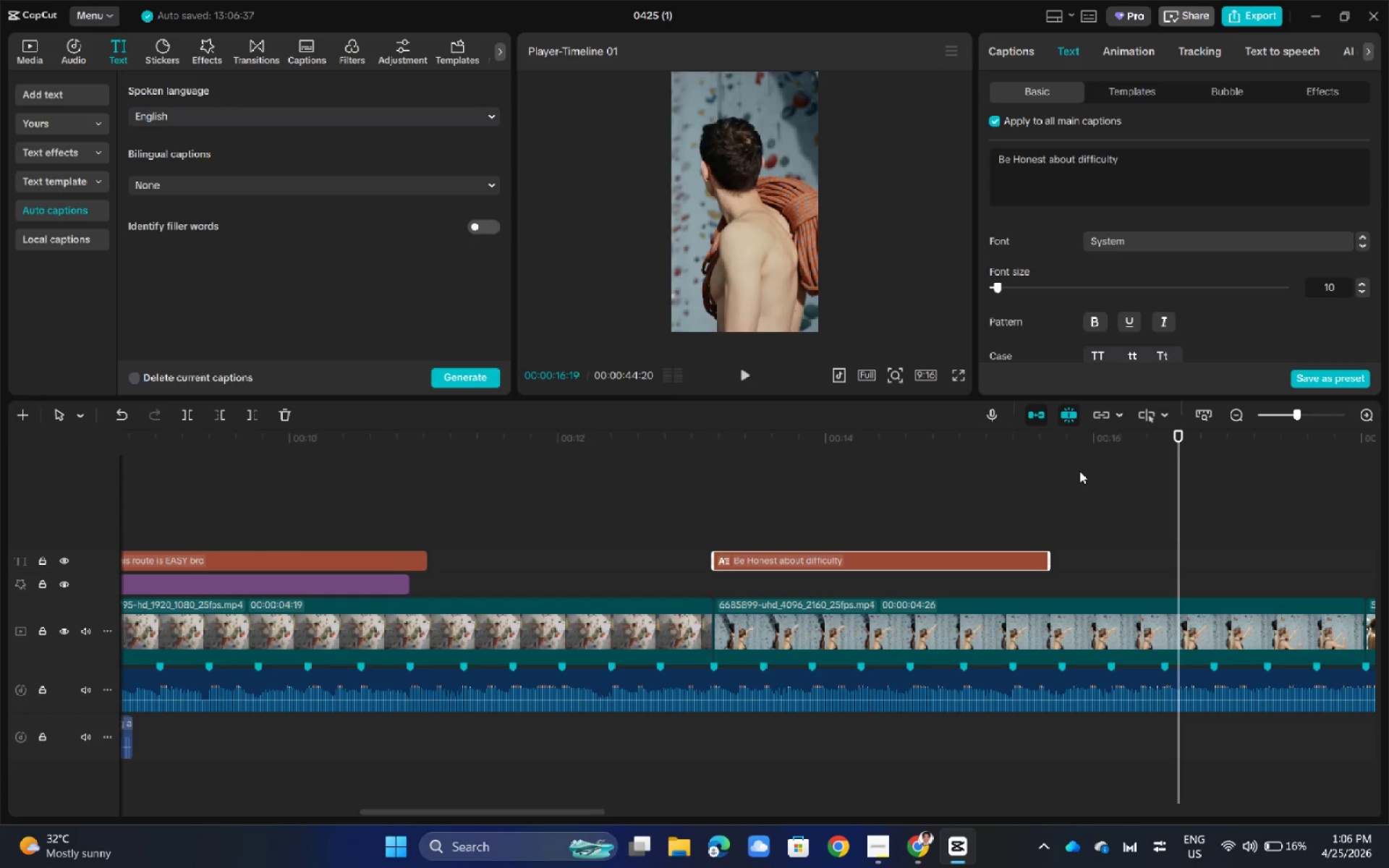 
key(Space)
 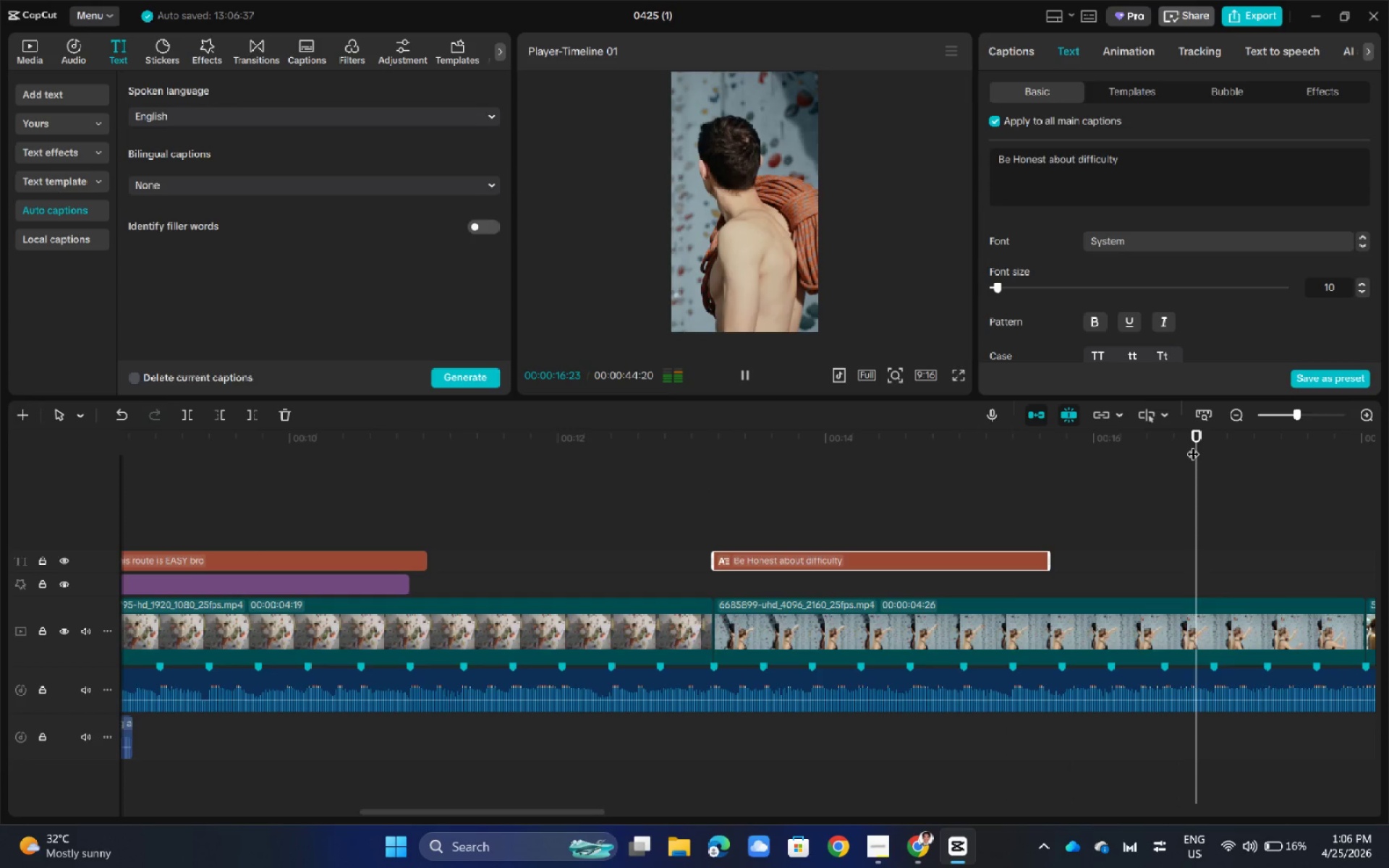 
key(Space)
 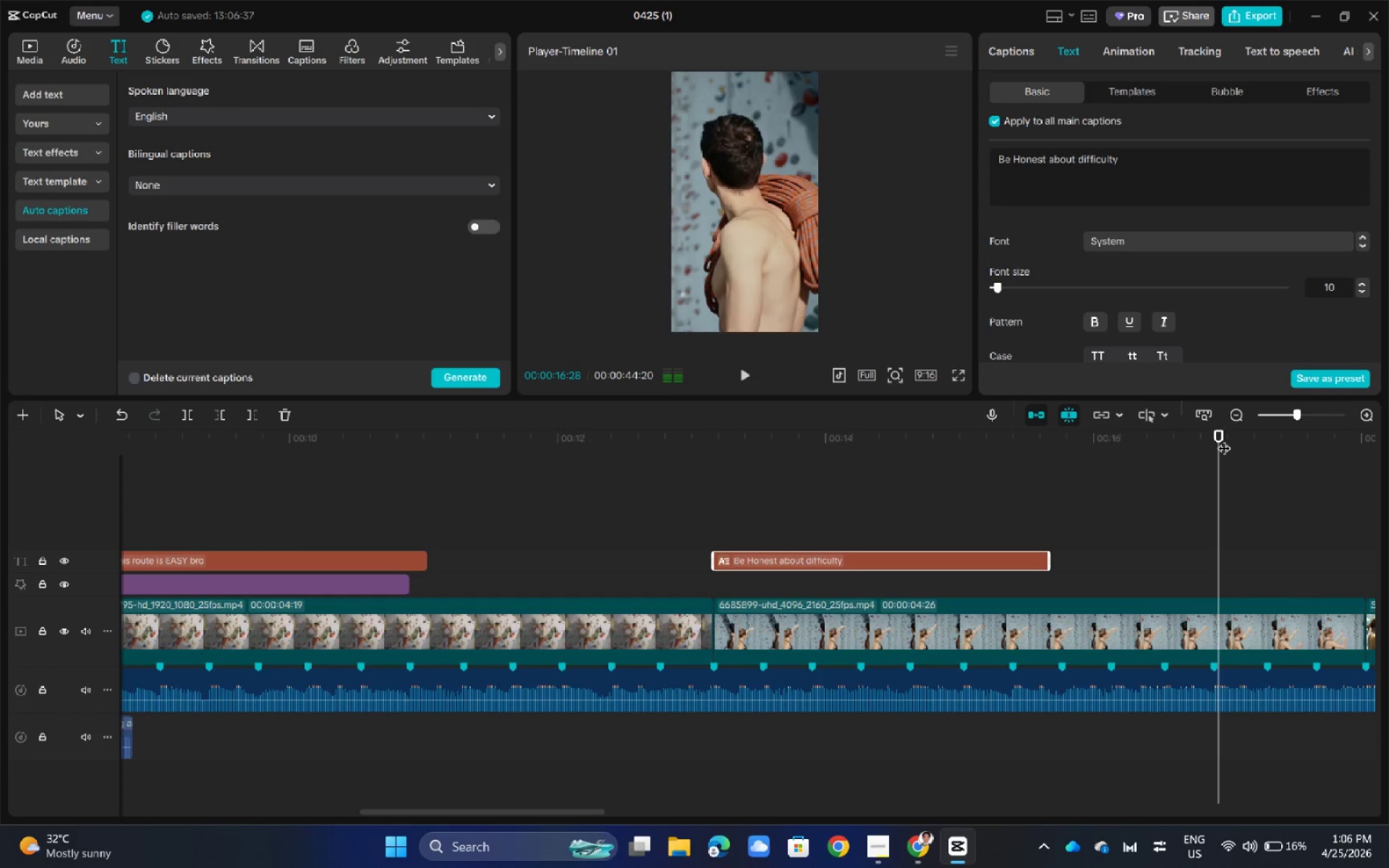 
left_click_drag(start_coordinate=[1225, 439], to_coordinate=[717, 527])
 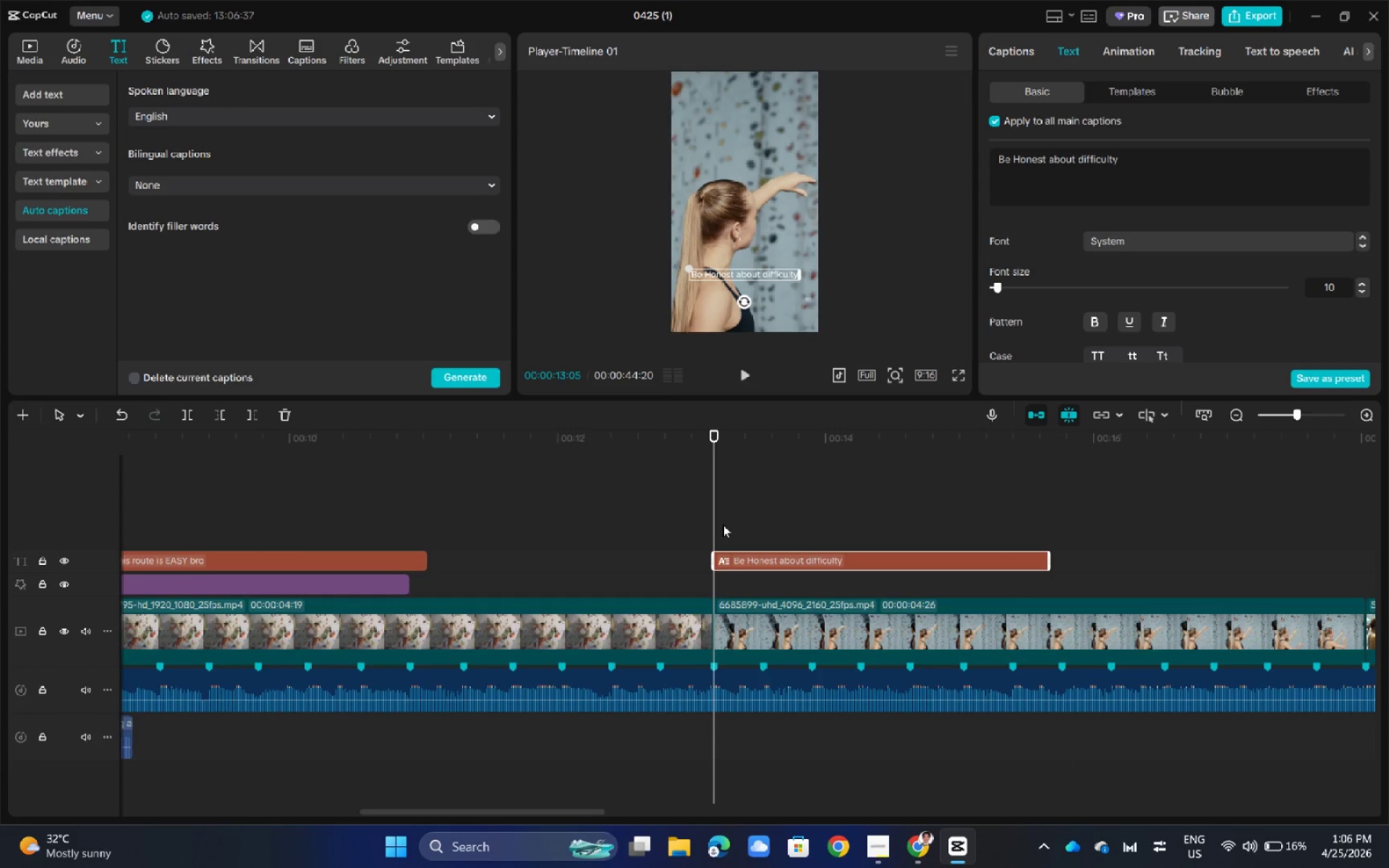 
key(Space)
 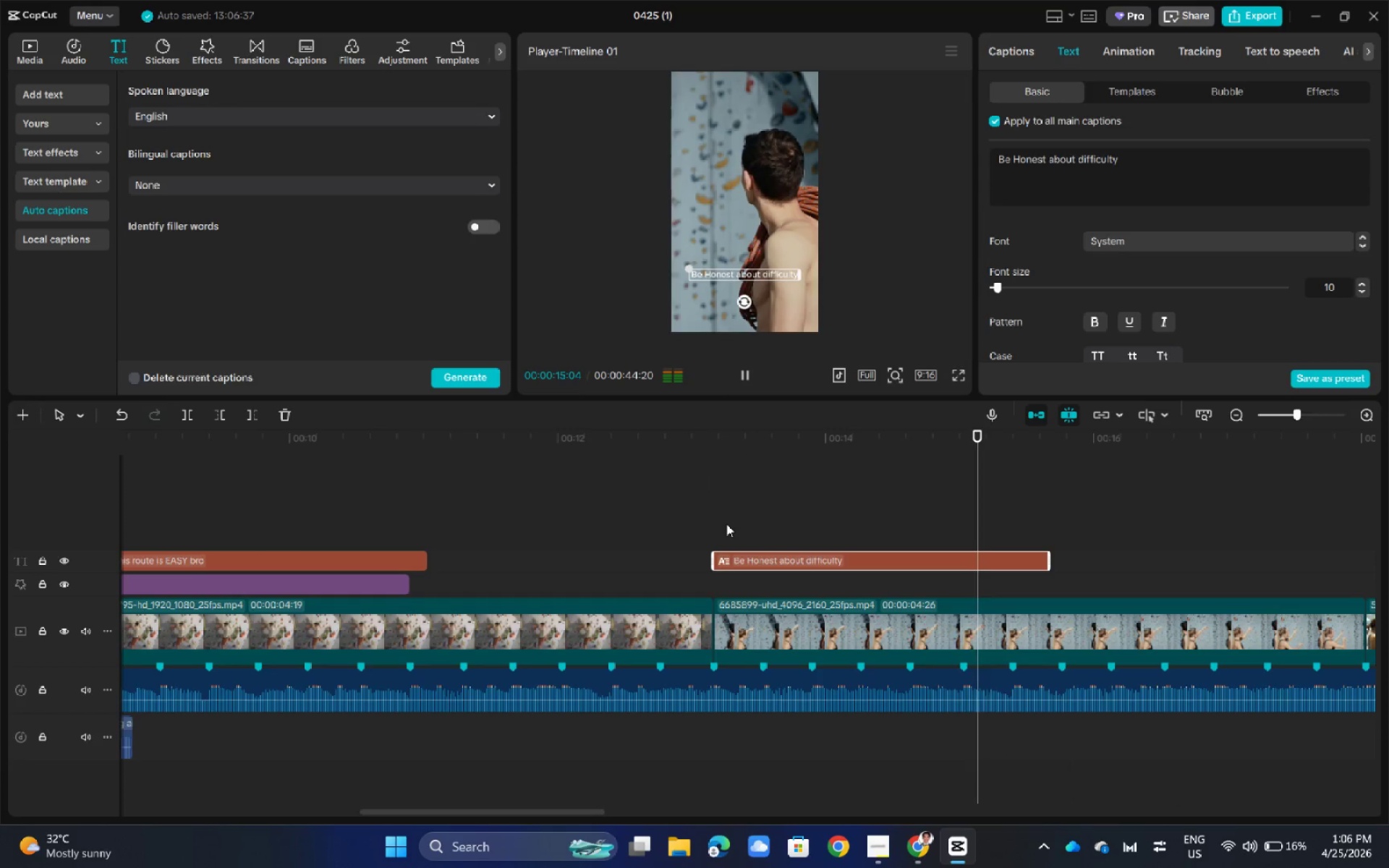 
key(Space)
 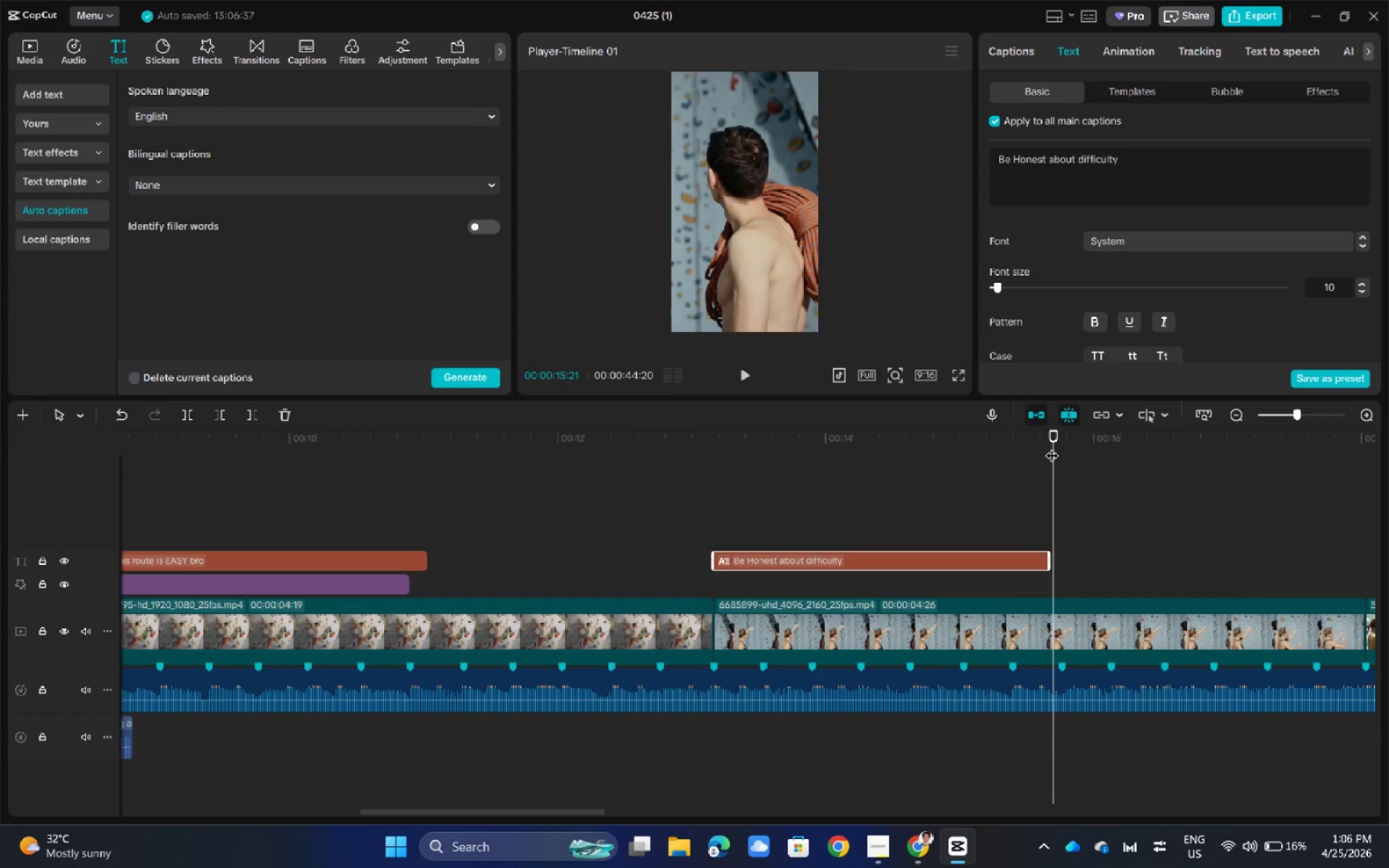 
left_click_drag(start_coordinate=[1052, 432], to_coordinate=[938, 468])
 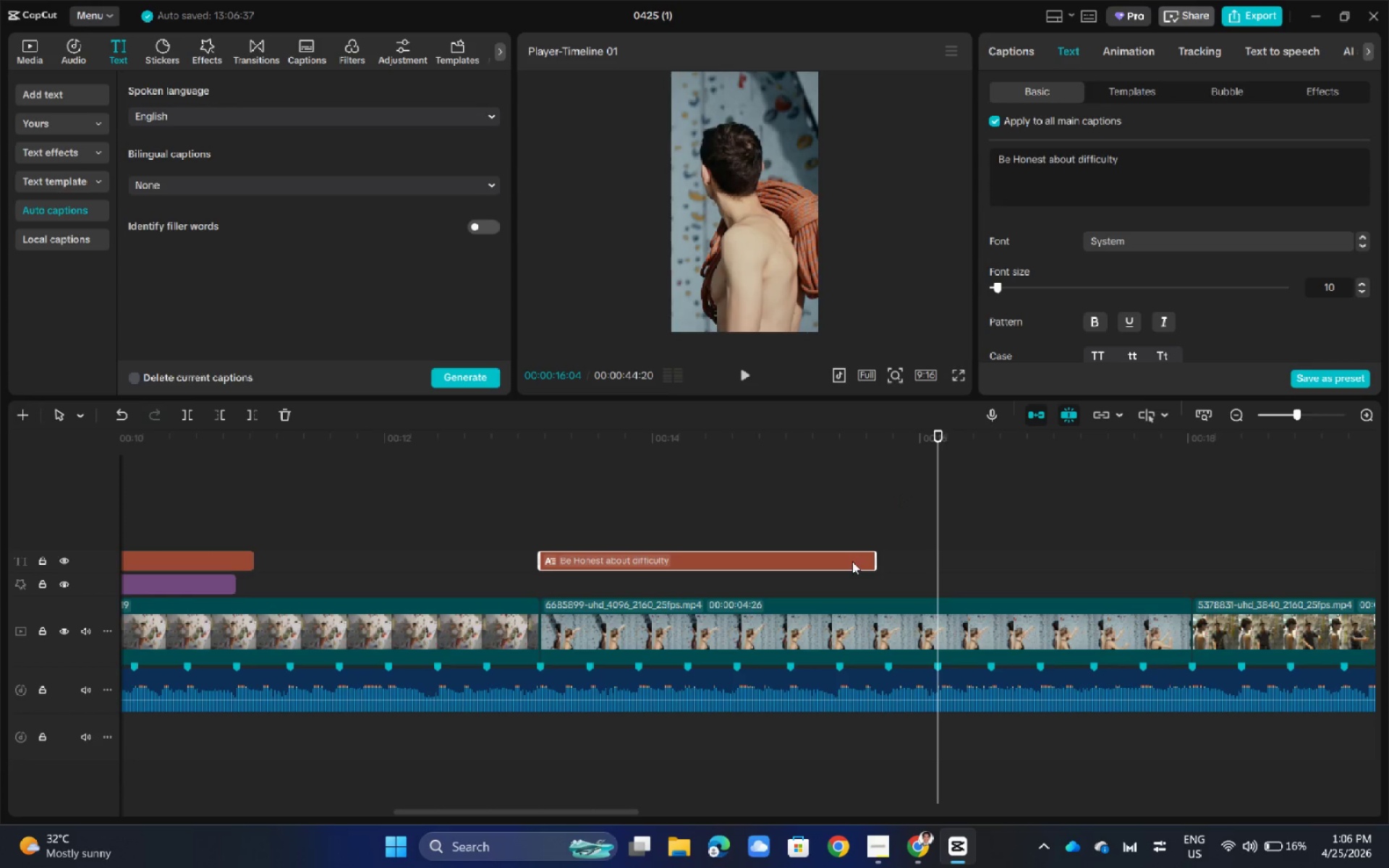 
left_click_drag(start_coordinate=[875, 563], to_coordinate=[838, 566])
 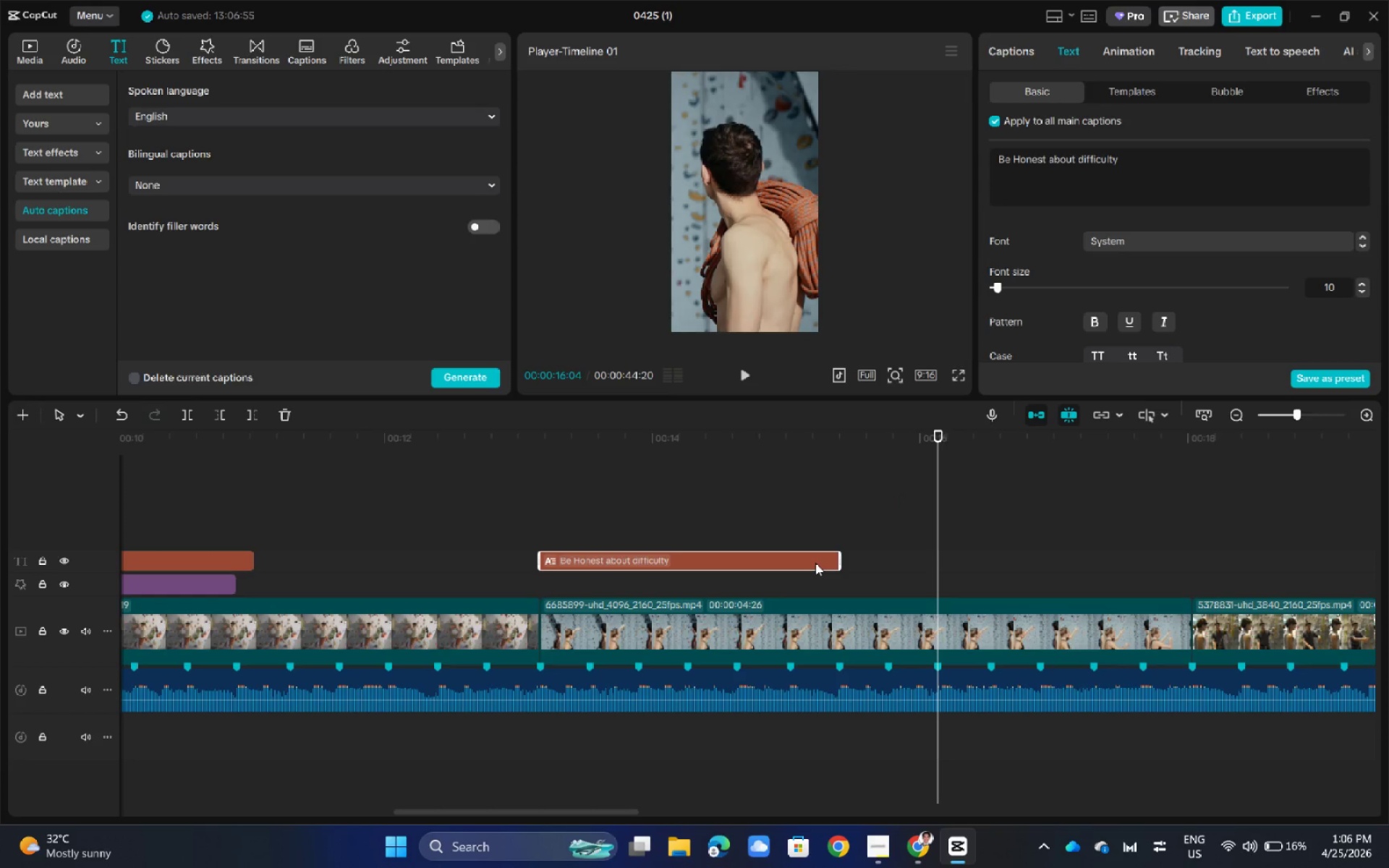 
hold_key(key=AltLeft, duration=2.45)
left_click_drag(start_coordinate=[802, 556], to_coordinate=[1099, 556])
 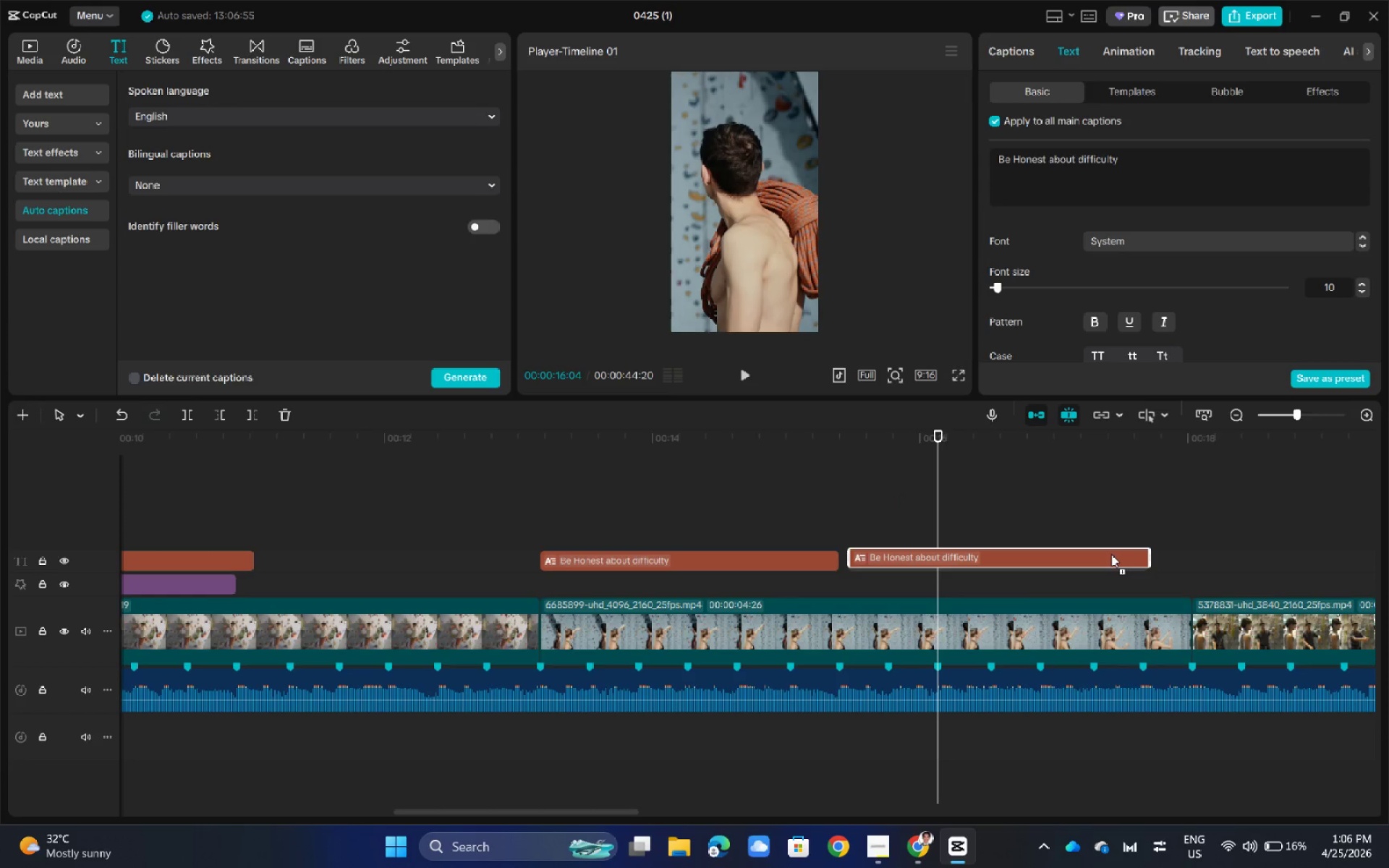 
left_click([1112, 561])
 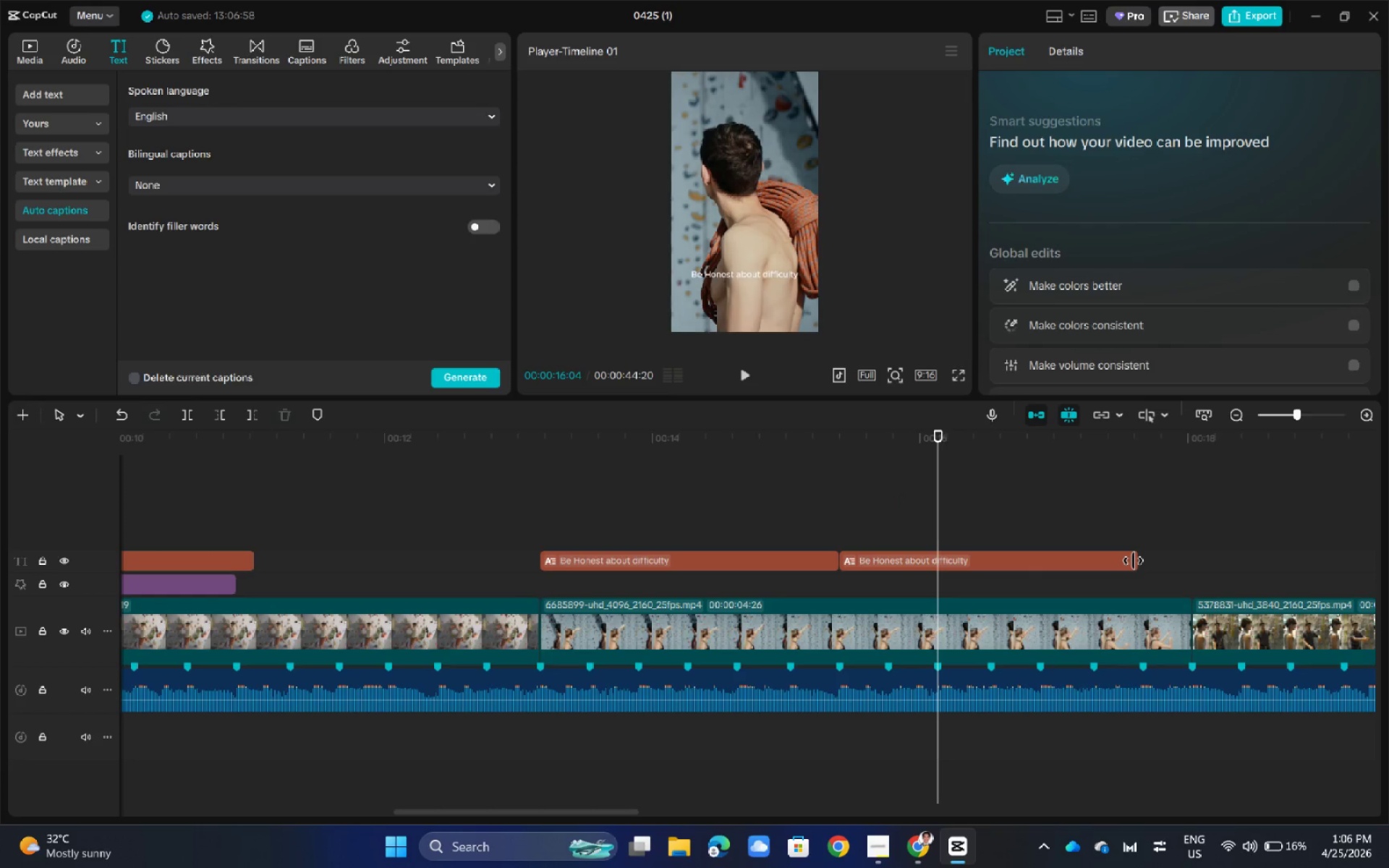 
left_click_drag(start_coordinate=[1141, 556], to_coordinate=[1187, 556])
 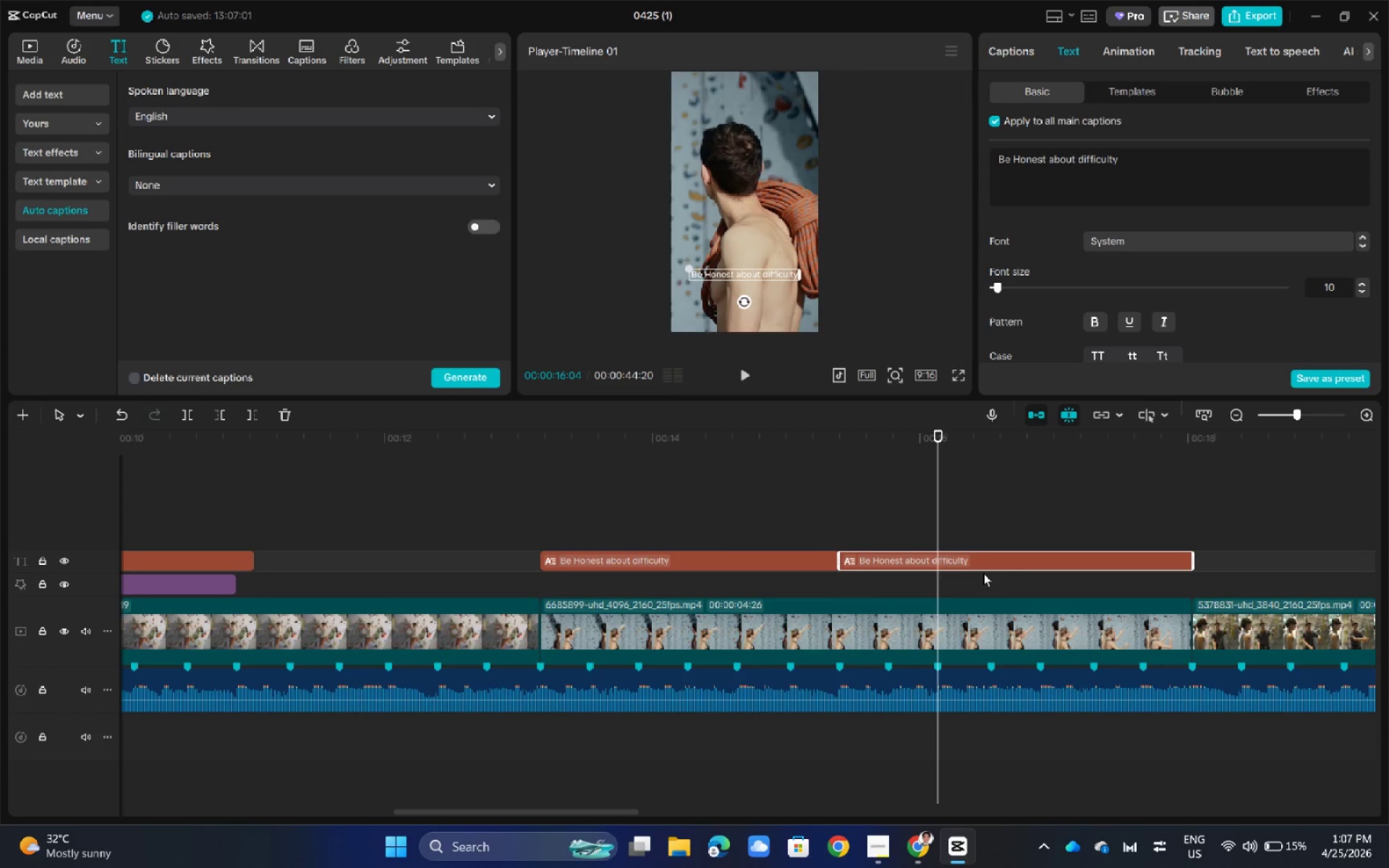 
left_click([982, 562])
 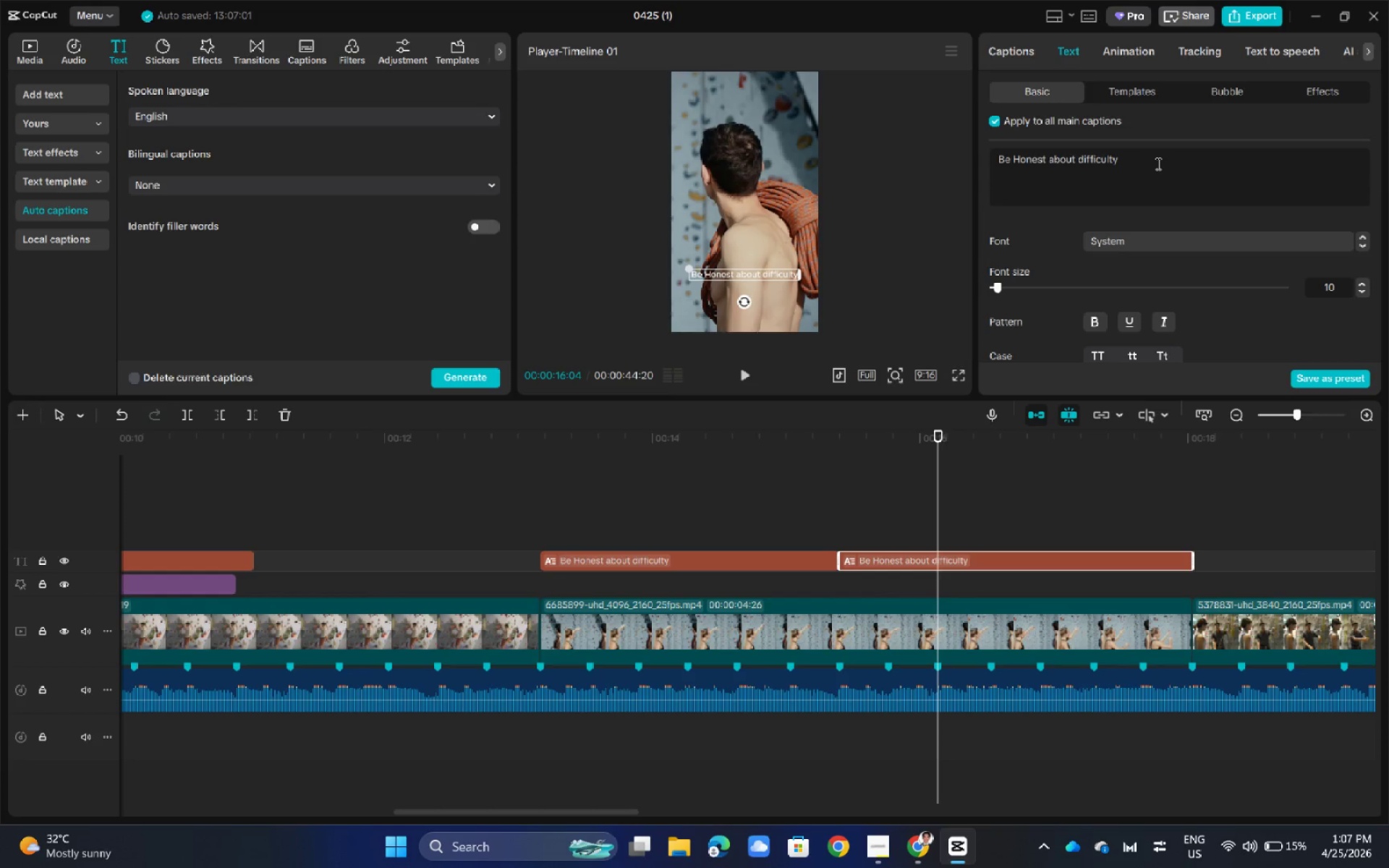 
wait(8.01)
 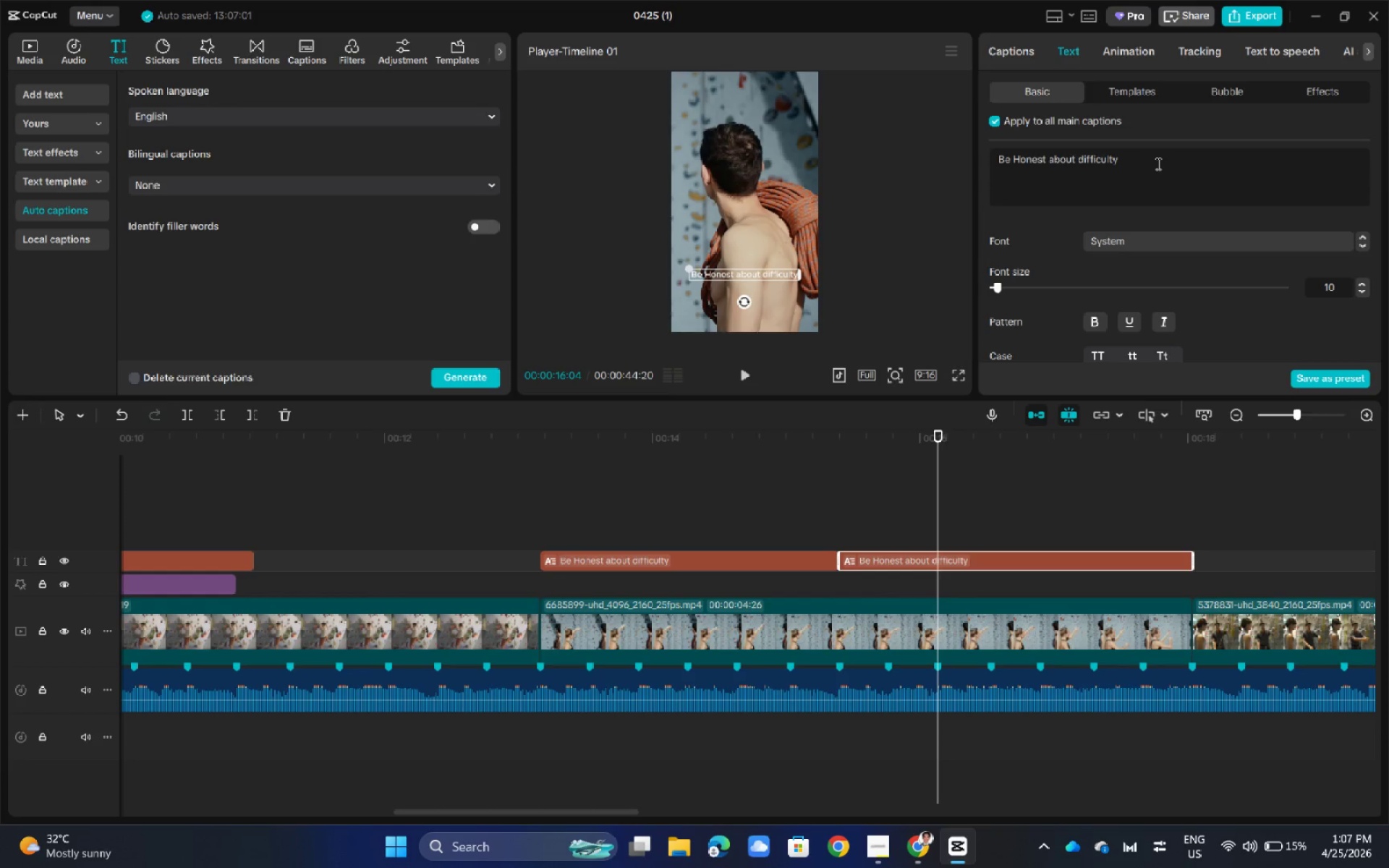 
double_click([1157, 163])
 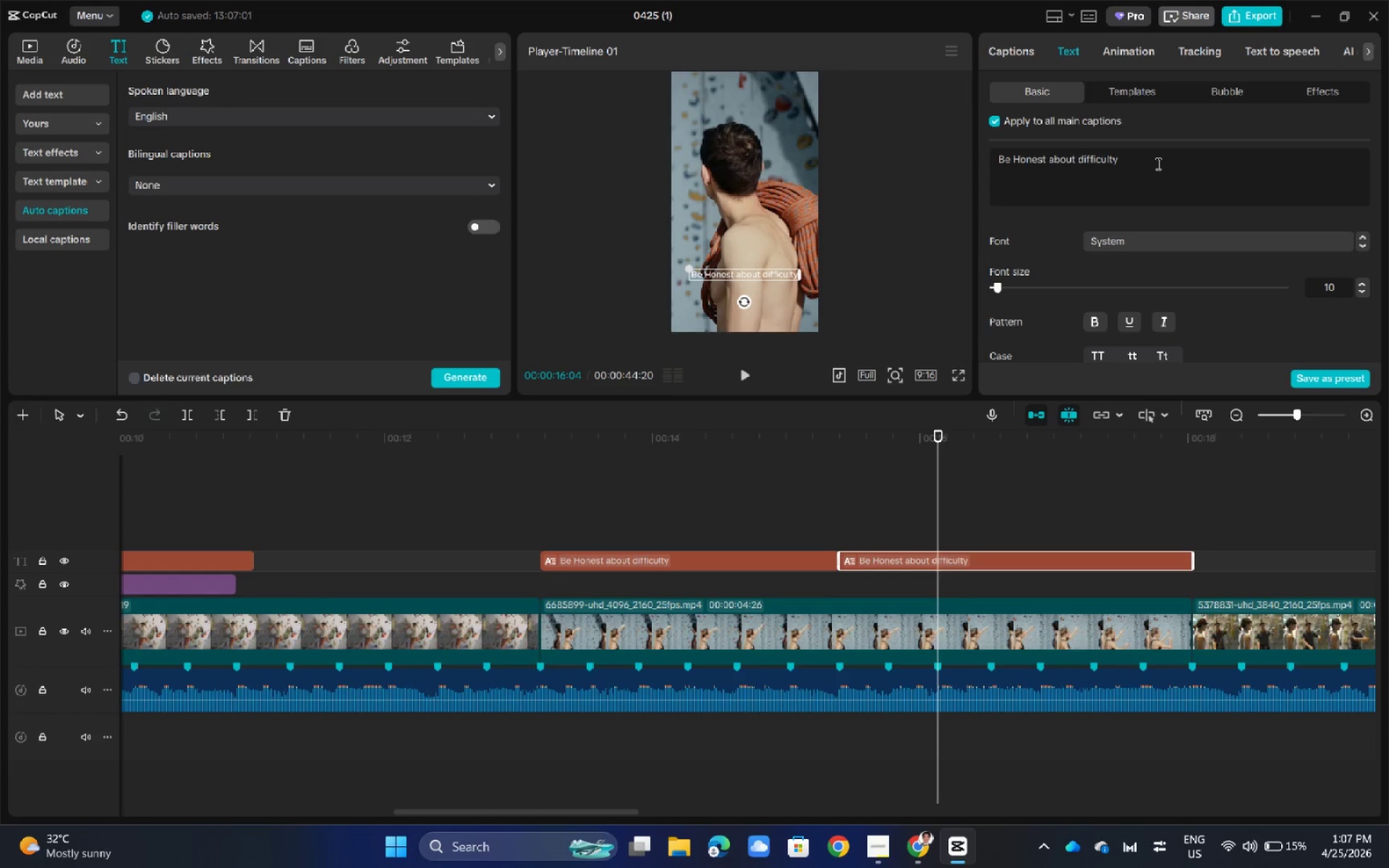 
triple_click([1157, 163])
 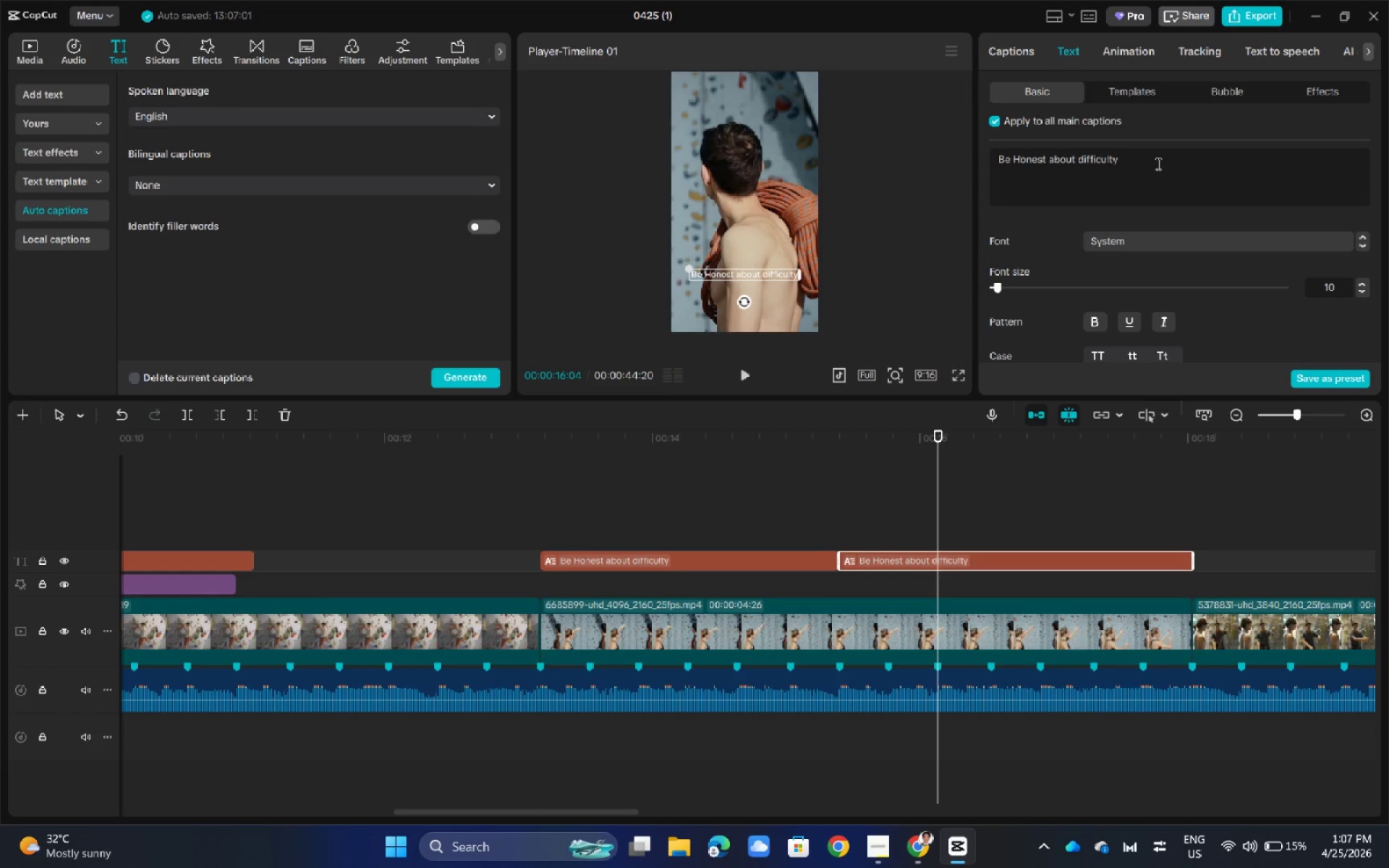 
triple_click([1157, 163])
 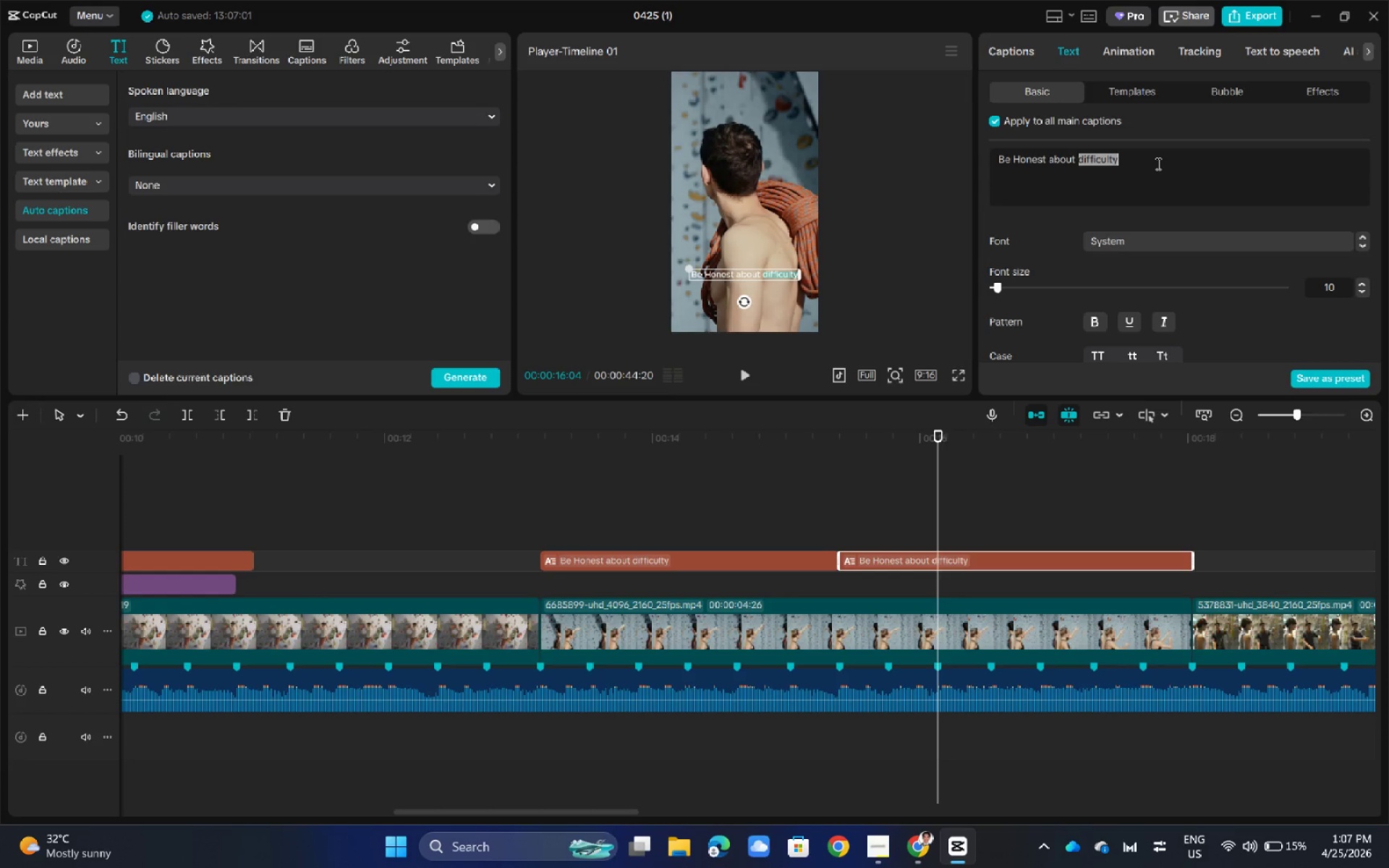 
hold_key(key=Backspace, duration=1.53)
 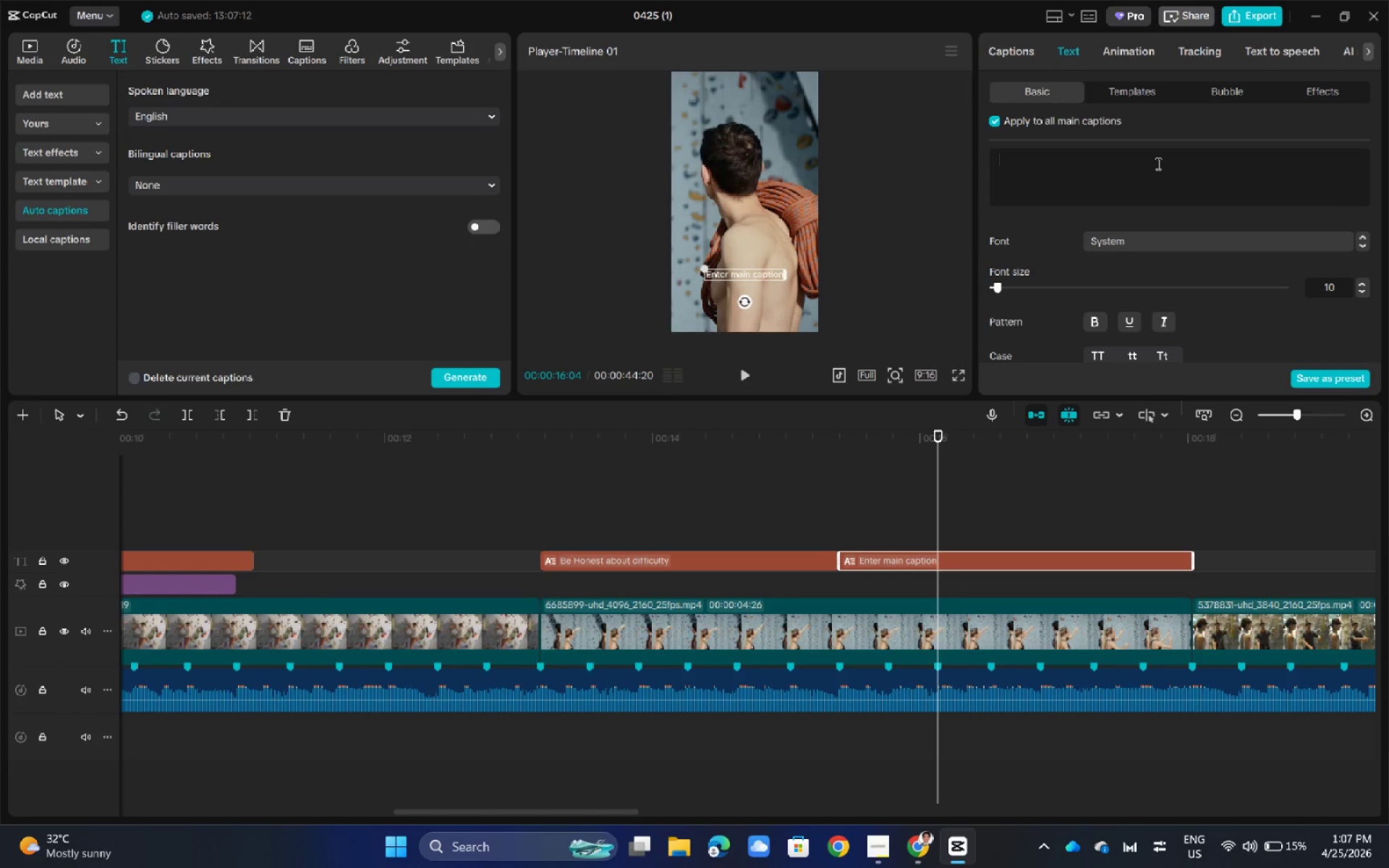 
hold_key(key=Backspace, duration=0.61)
 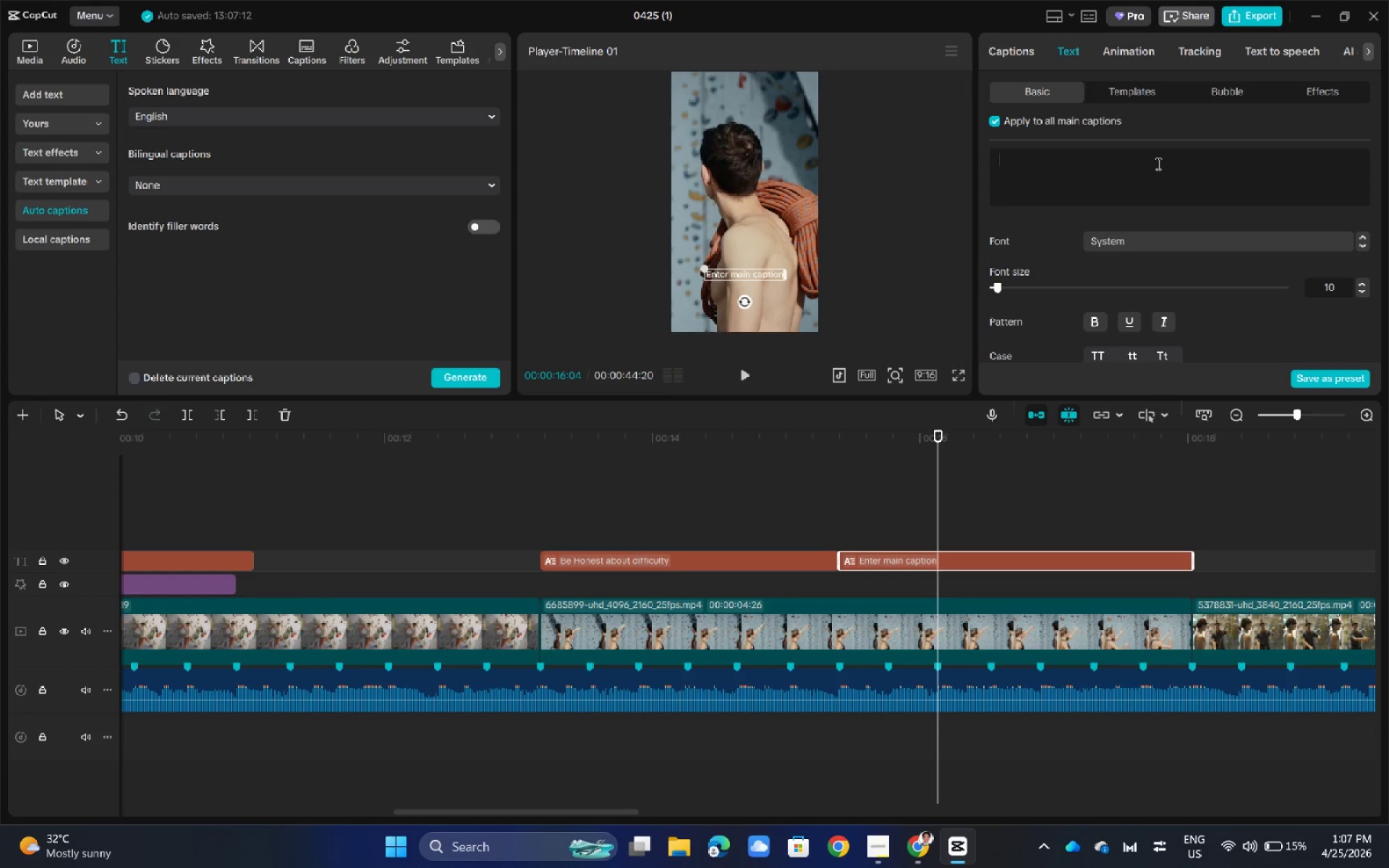 
type(Help O)
key(Backspace)
type(other choose wisely)
 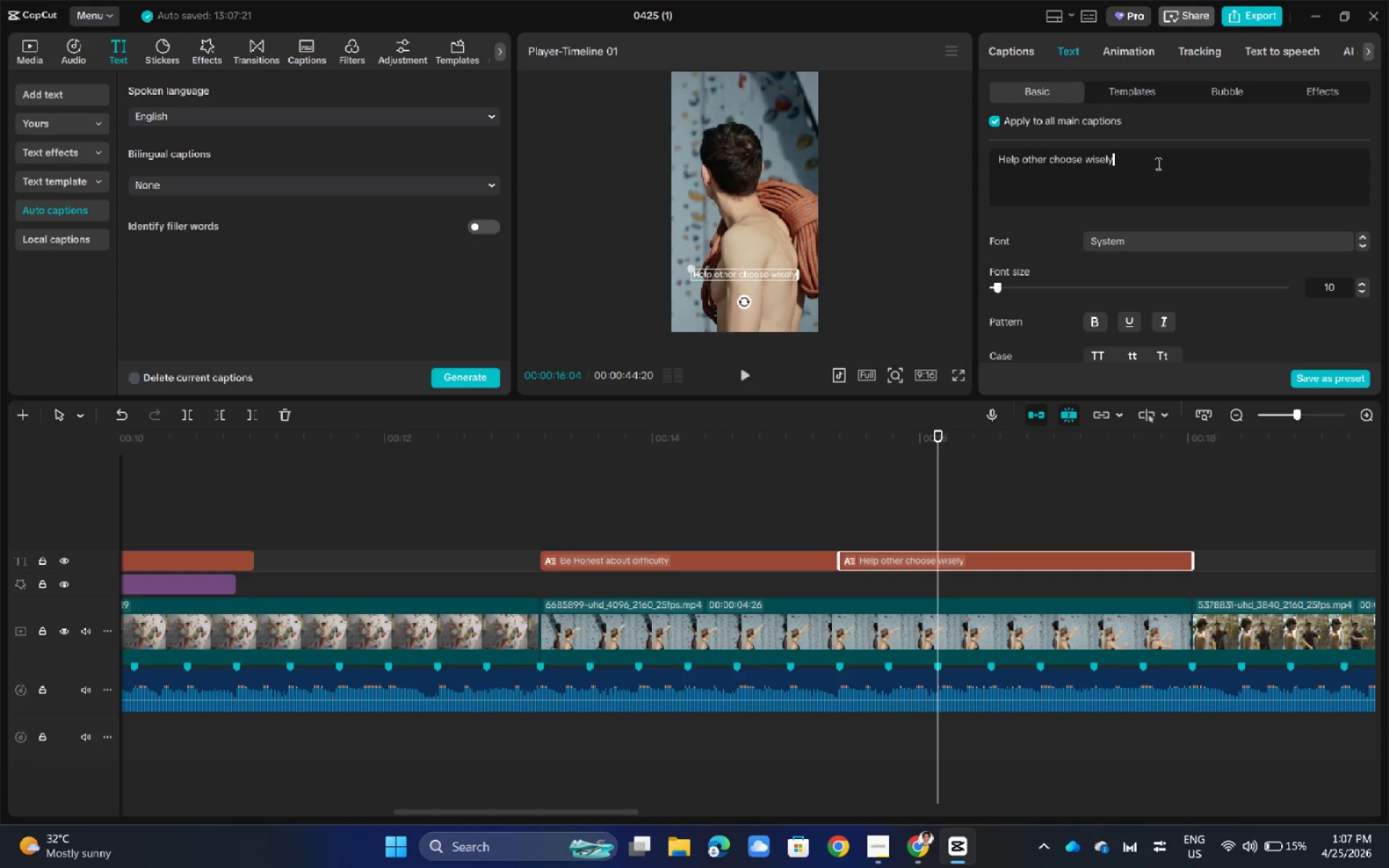 
left_click([912, 276])
 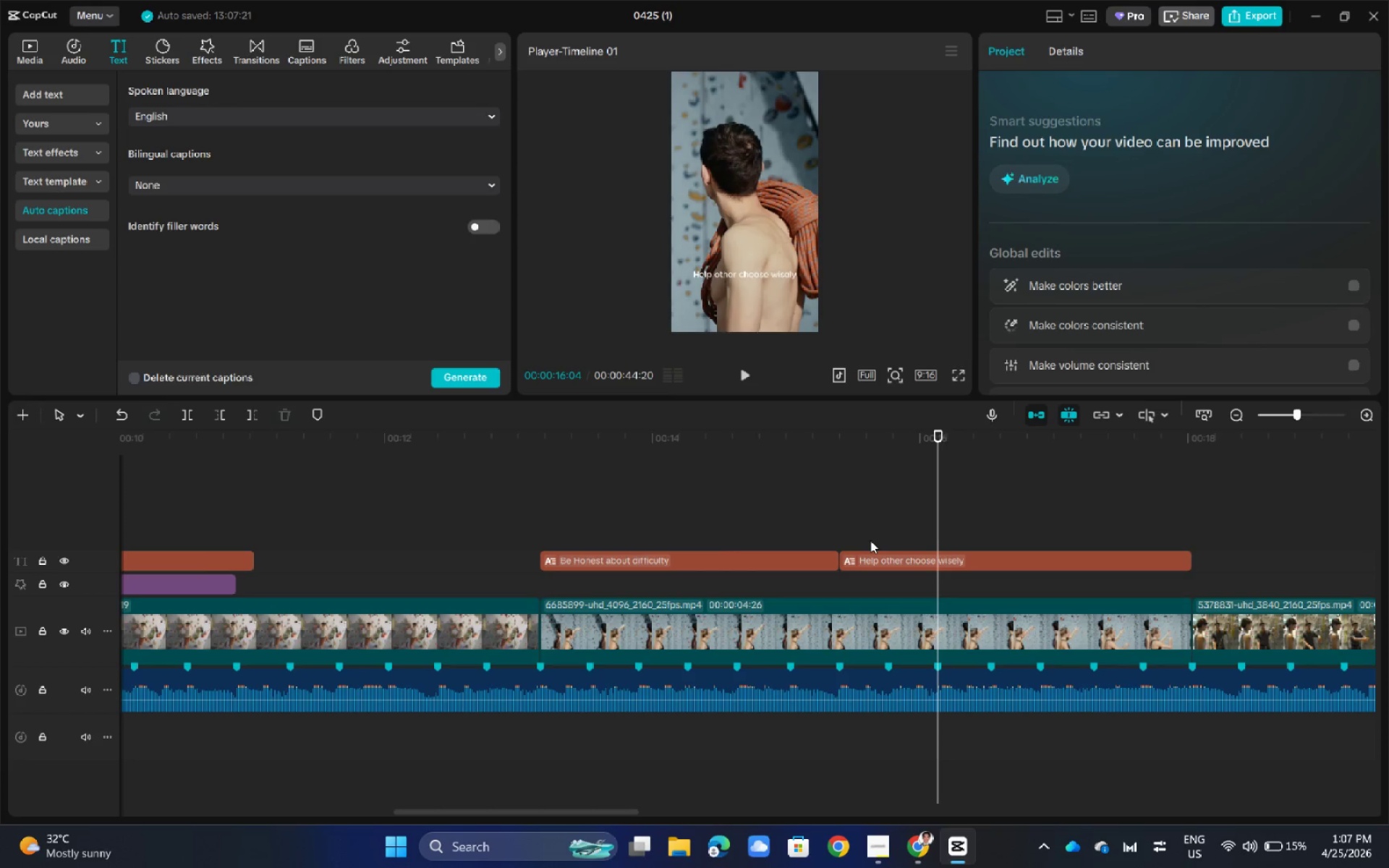 
left_click_drag(start_coordinate=[940, 436], to_coordinate=[783, 574])
 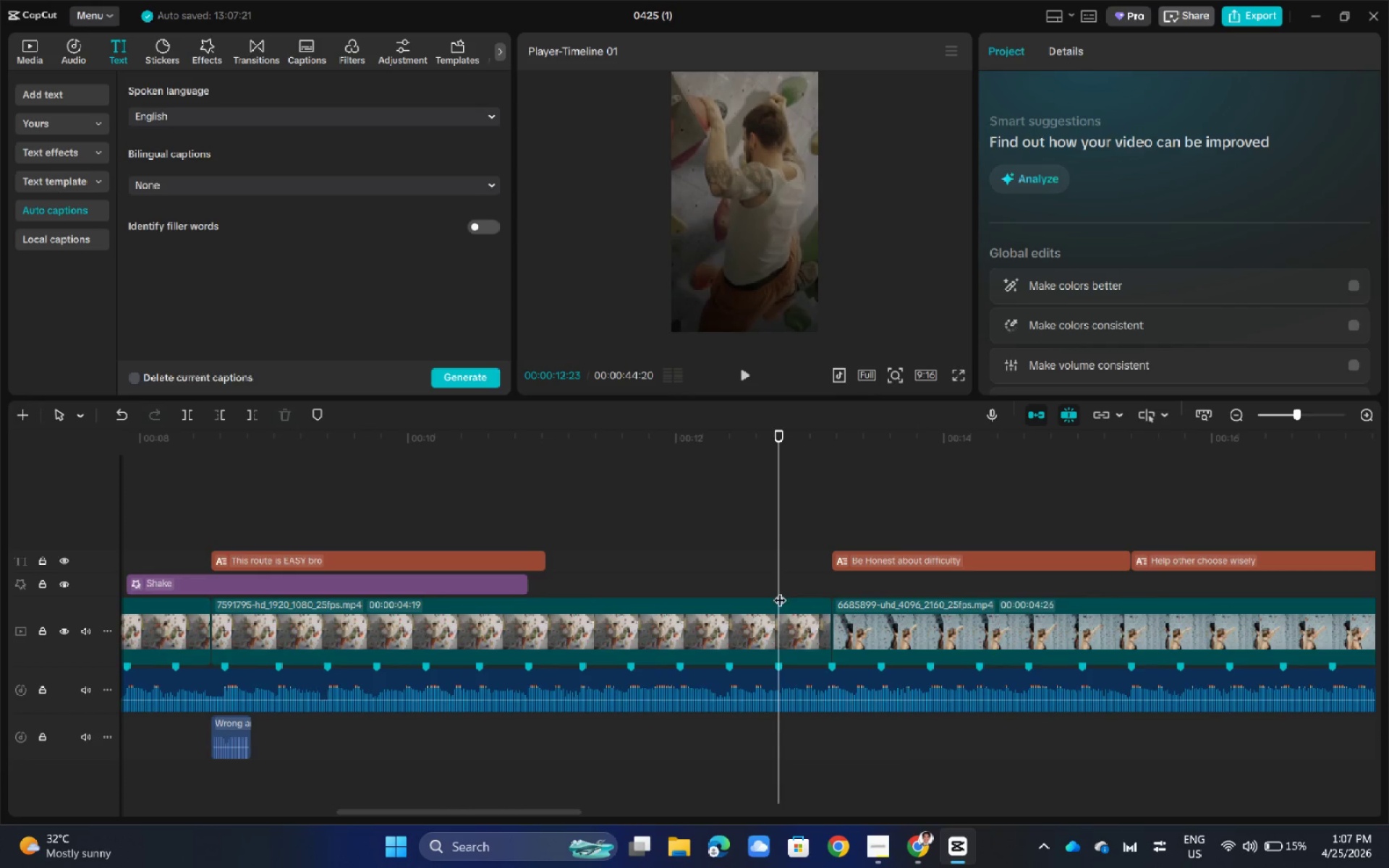 
hold_key(key=ControlLeft, duration=1.27)
scroll: coordinate [781, 596], scroll_direction: down, amount: 18.0
 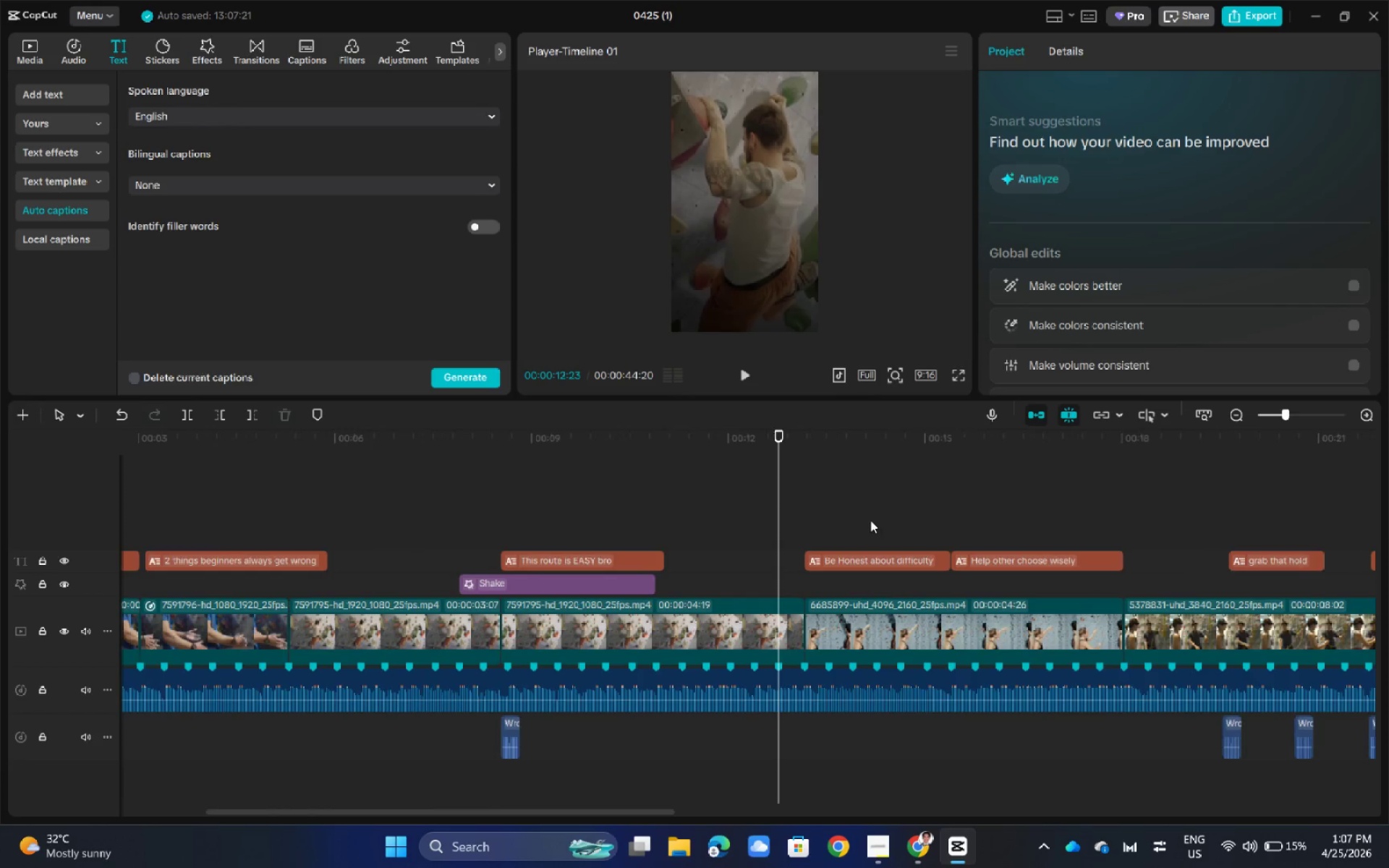 
left_click_drag(start_coordinate=[777, 439], to_coordinate=[1197, 562])
 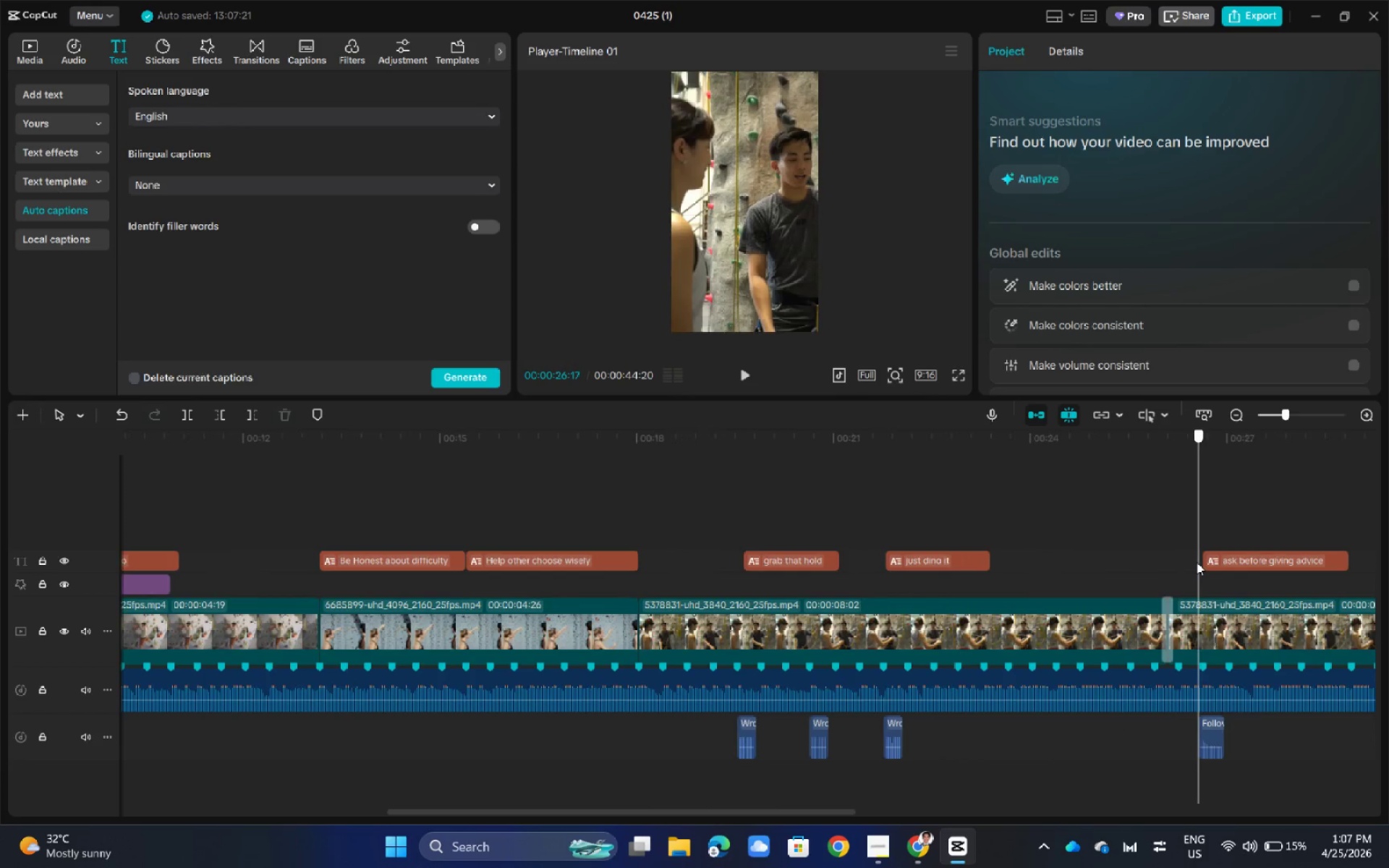 
key(Space)
 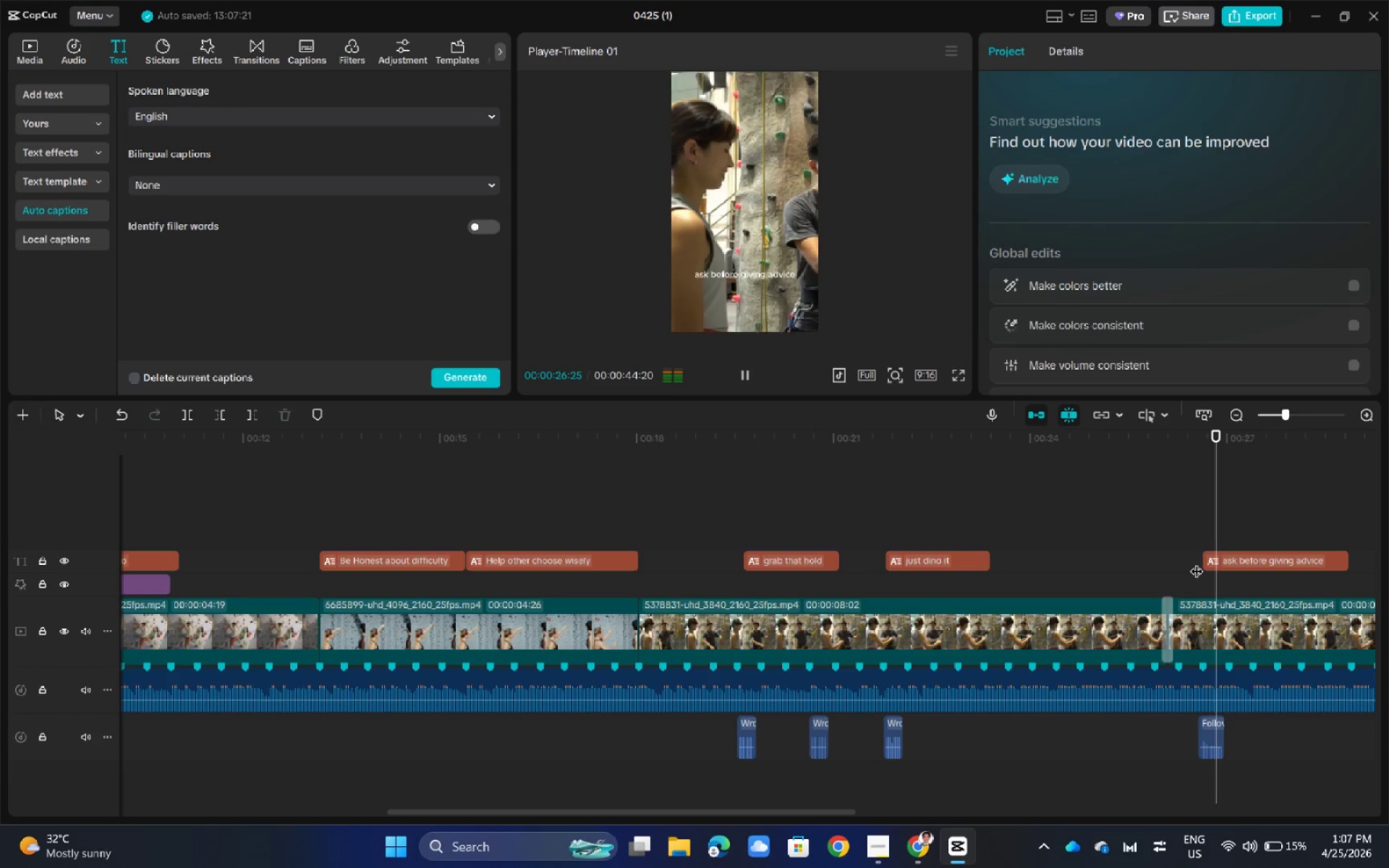 
key(Space)
 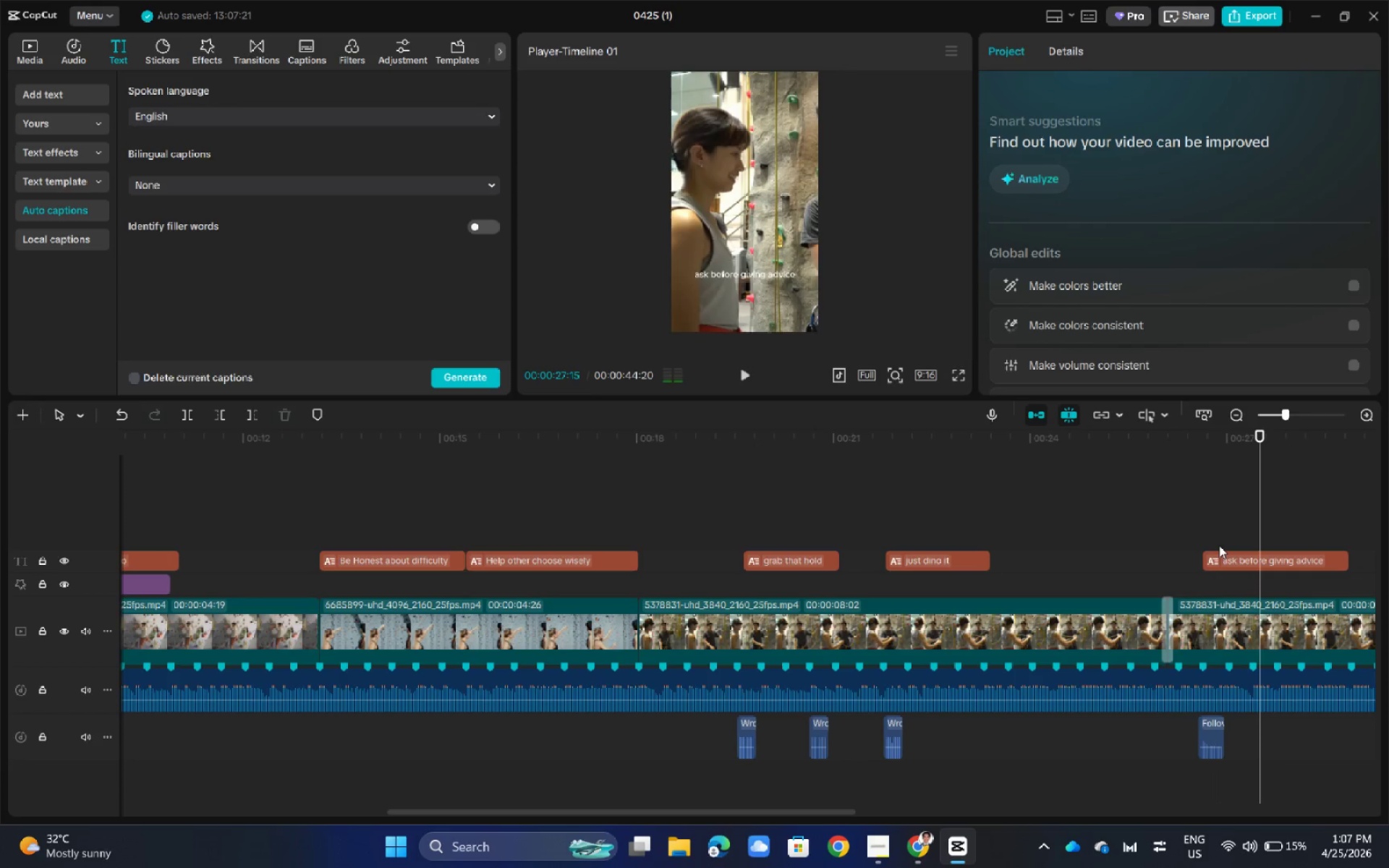 
key(Space)
 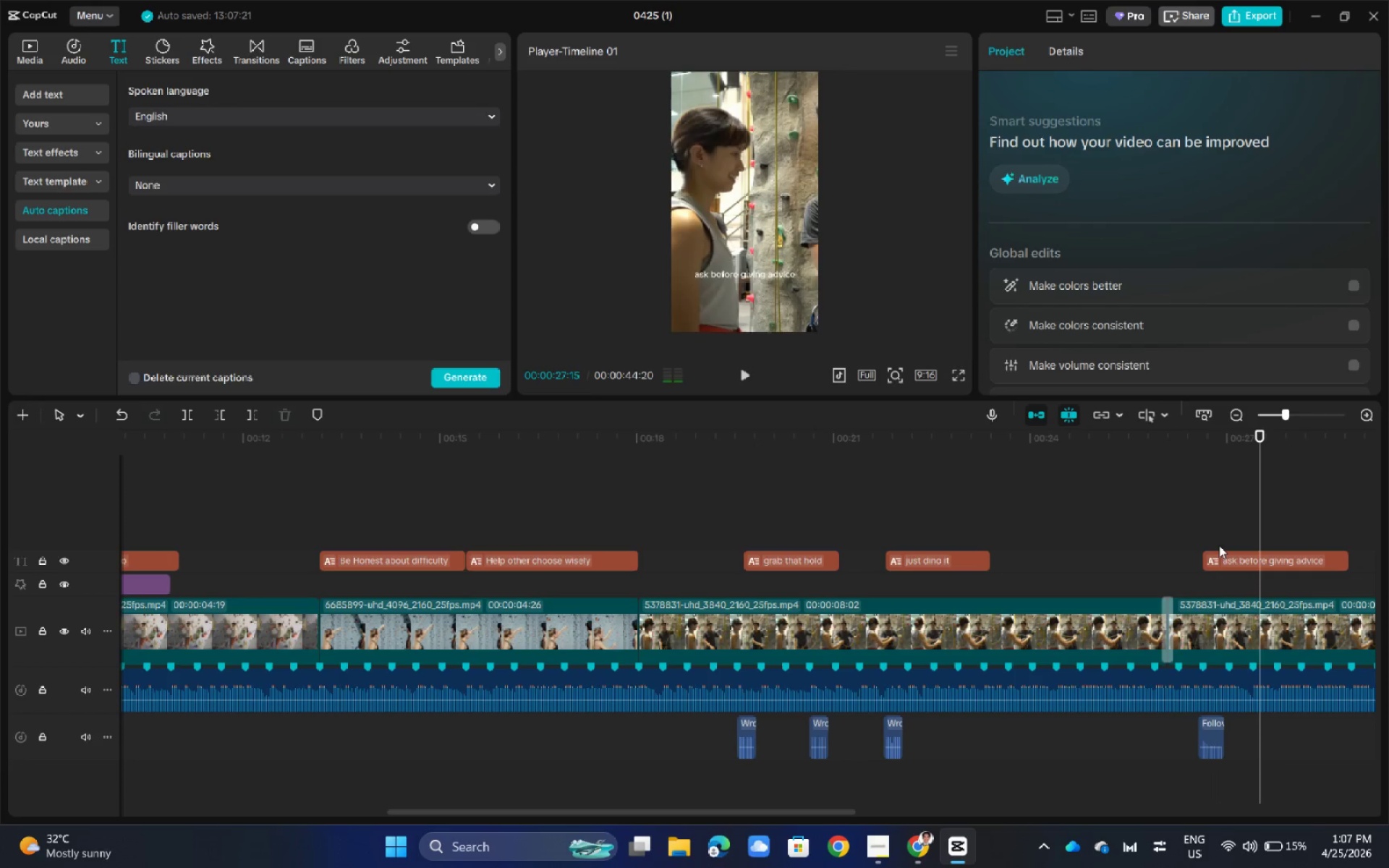 
key(Space)
 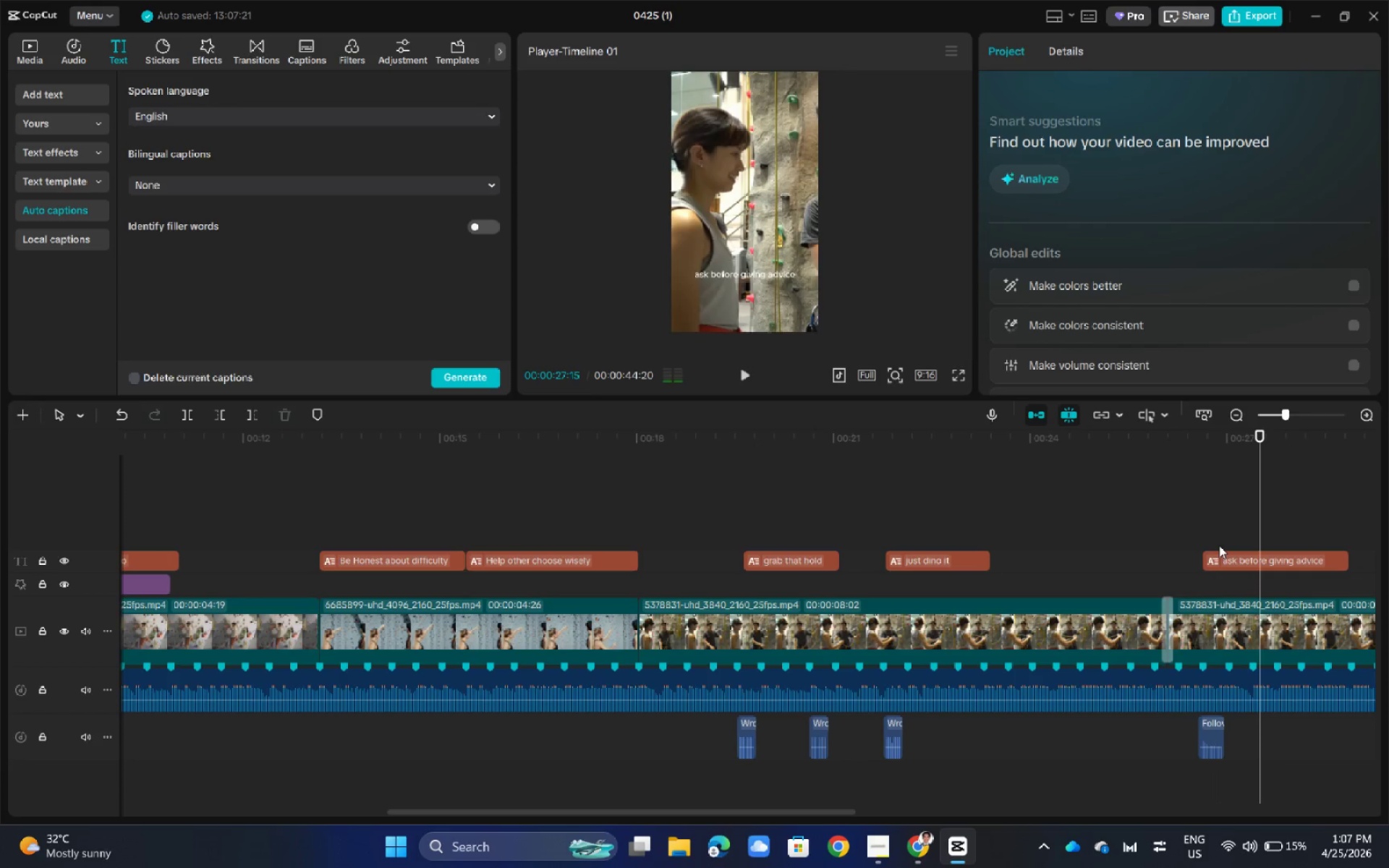 
left_click_drag(start_coordinate=[1286, 439], to_coordinate=[1189, 485])
 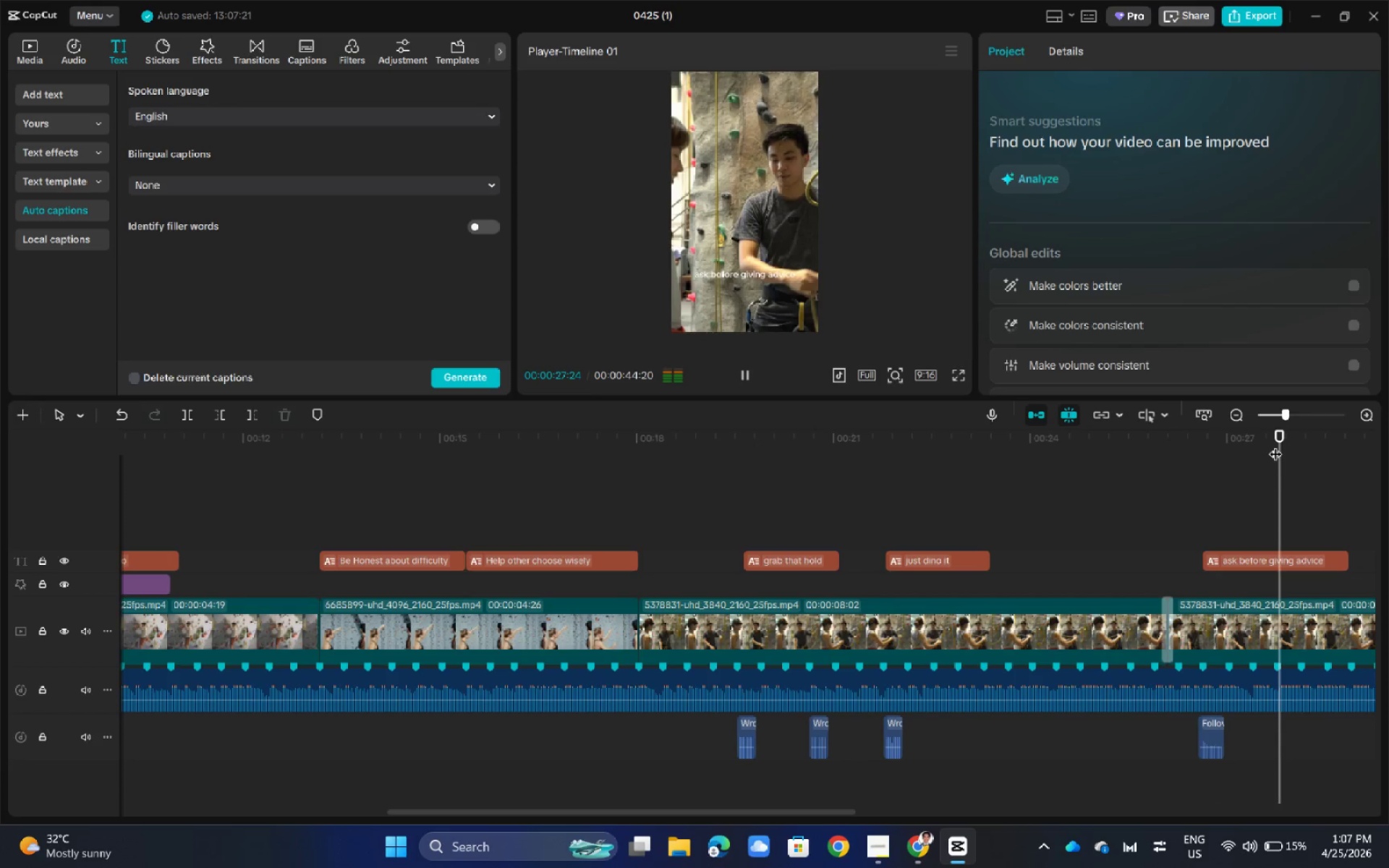 
key(Space)
 